 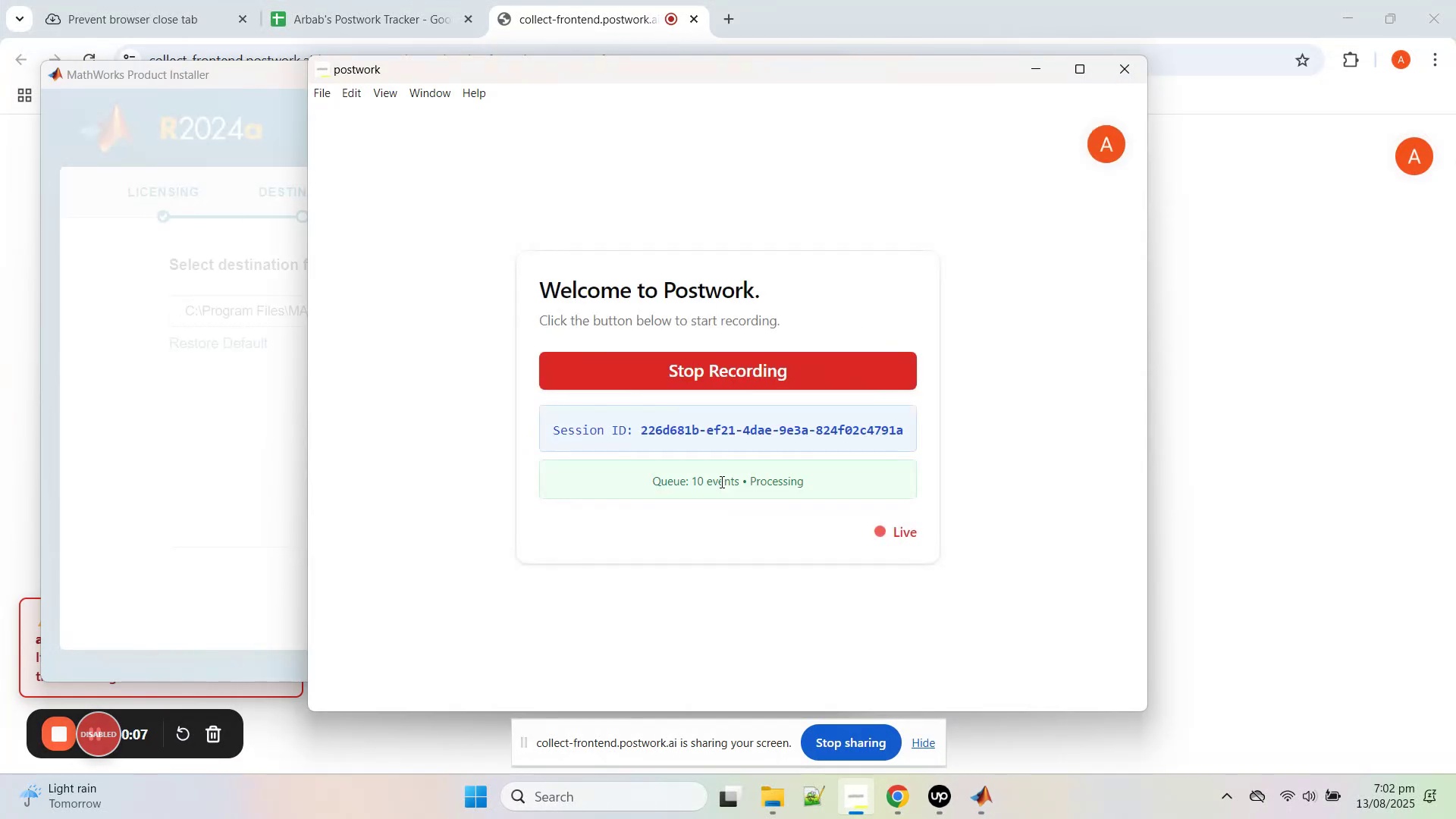 
left_click([1309, 341])
 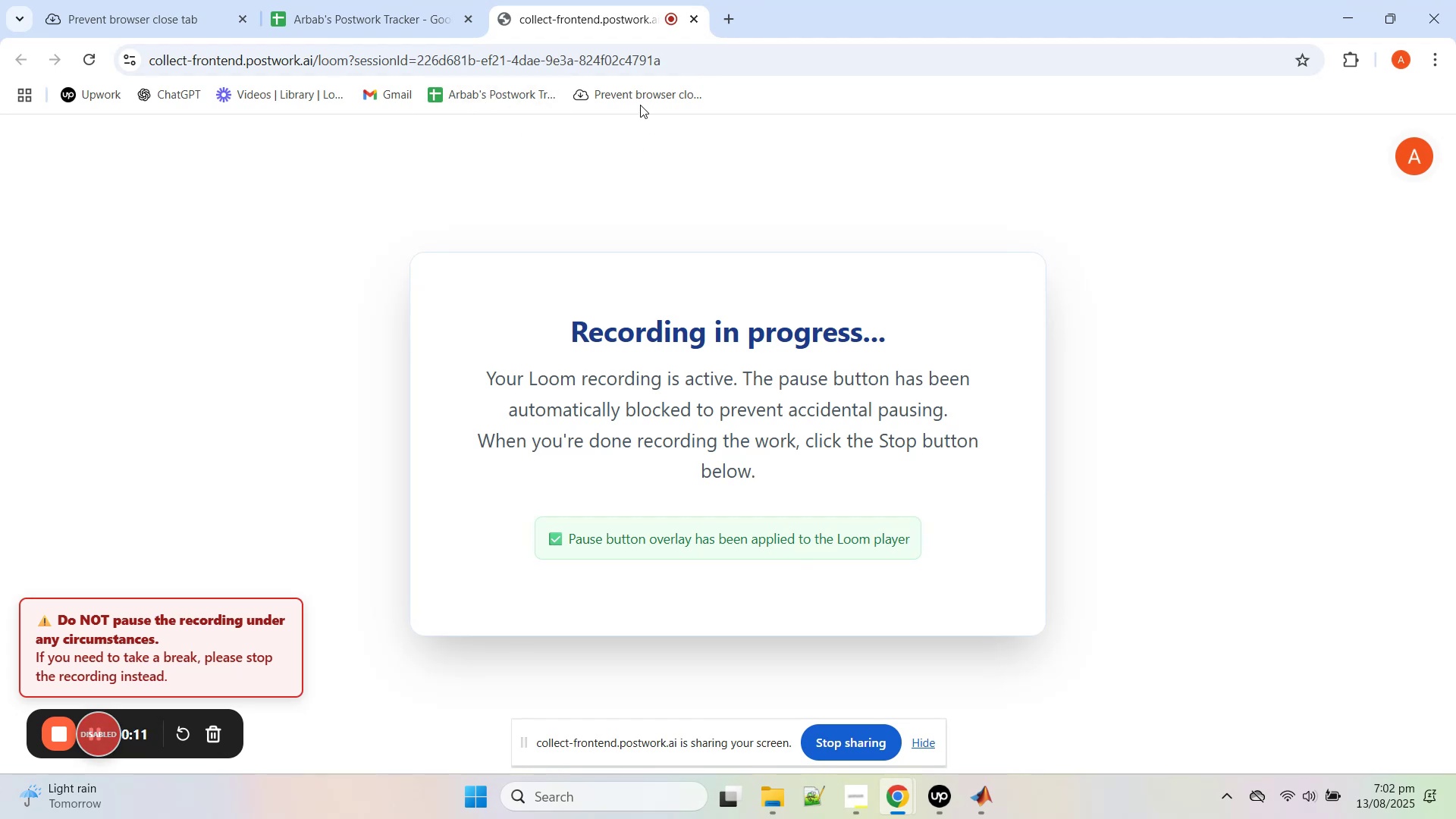 
middle_click([162, 91])
 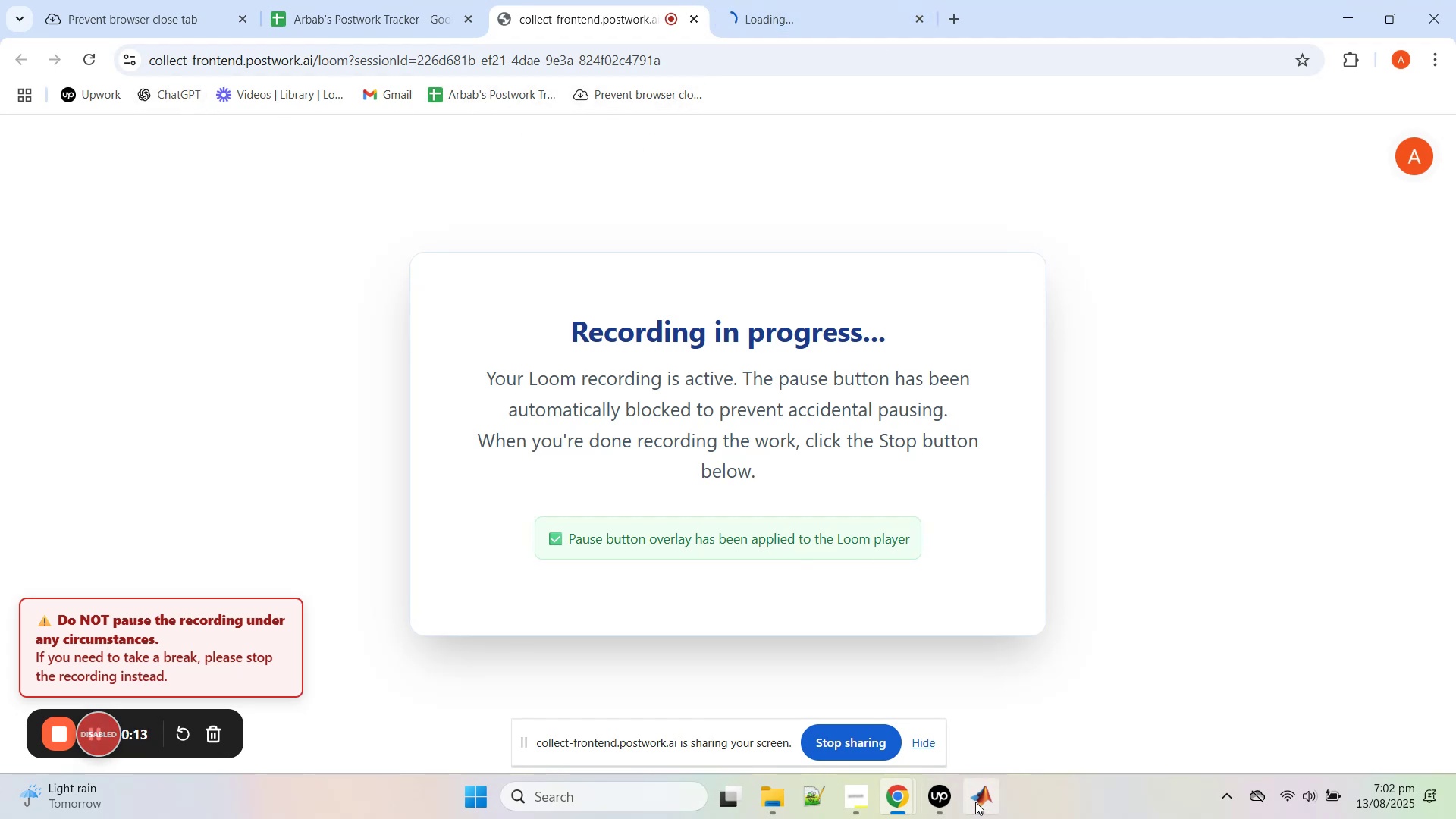 
left_click([982, 801])
 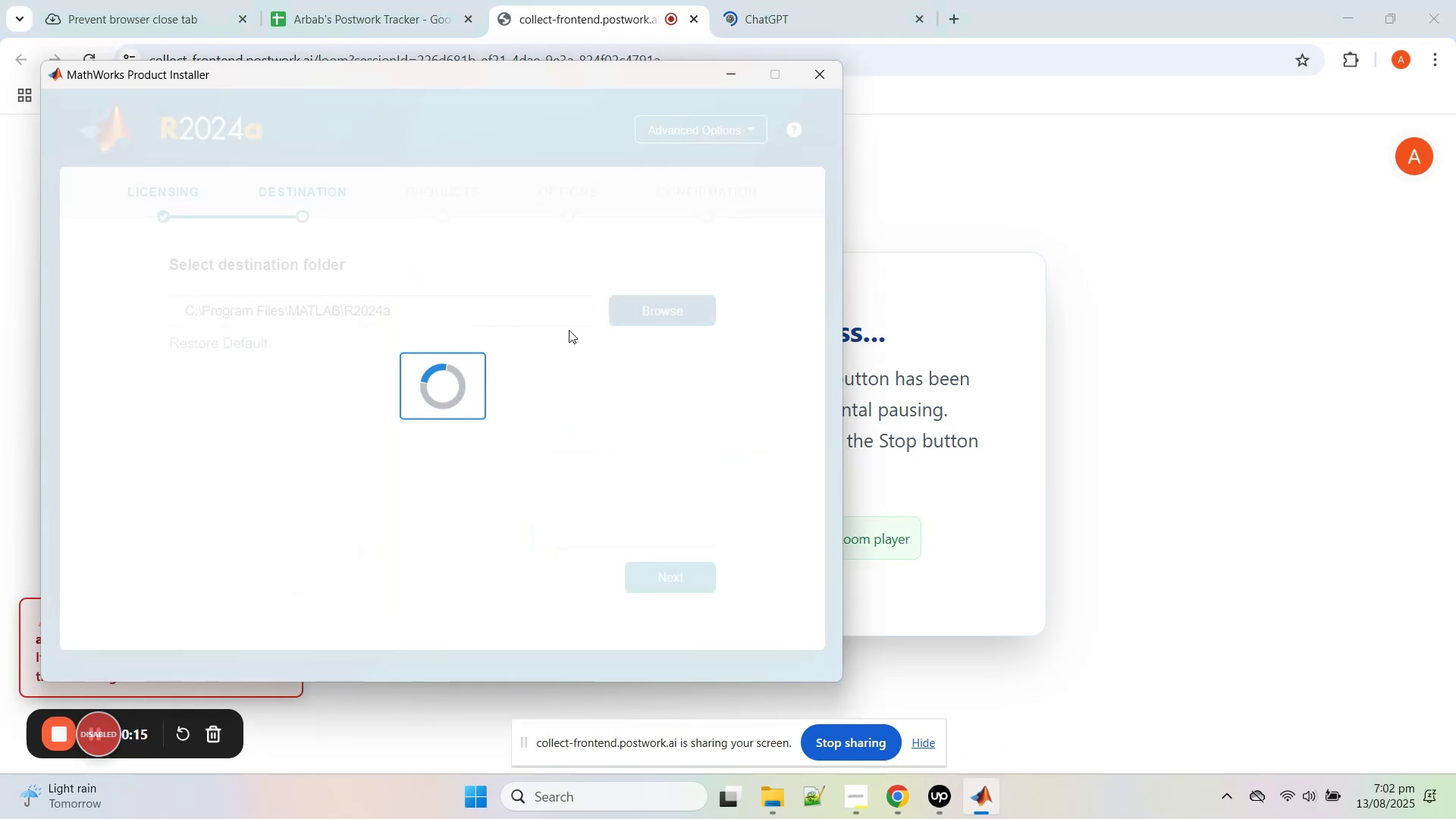 
left_click([800, 0])
 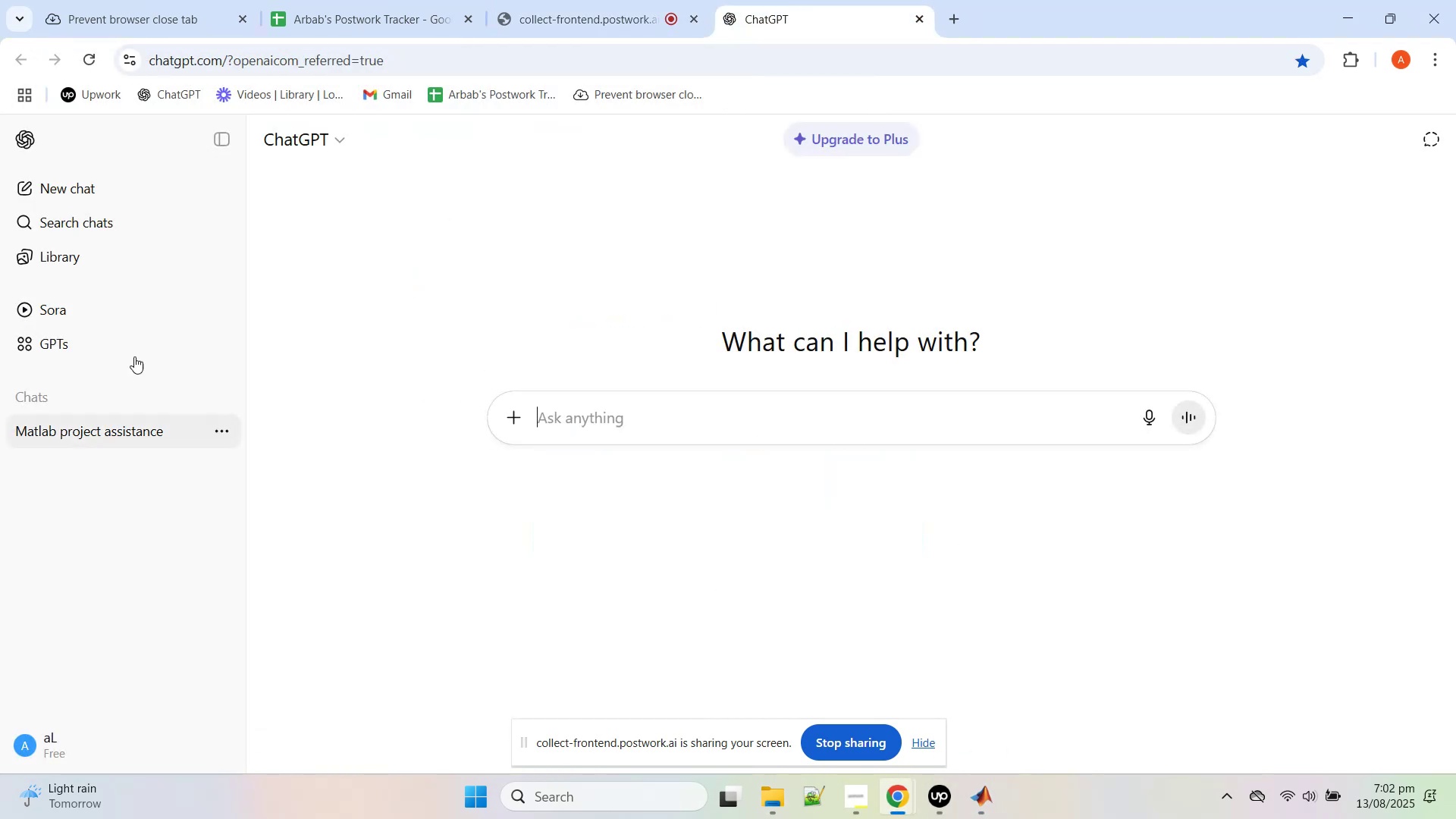 
left_click([125, 437])
 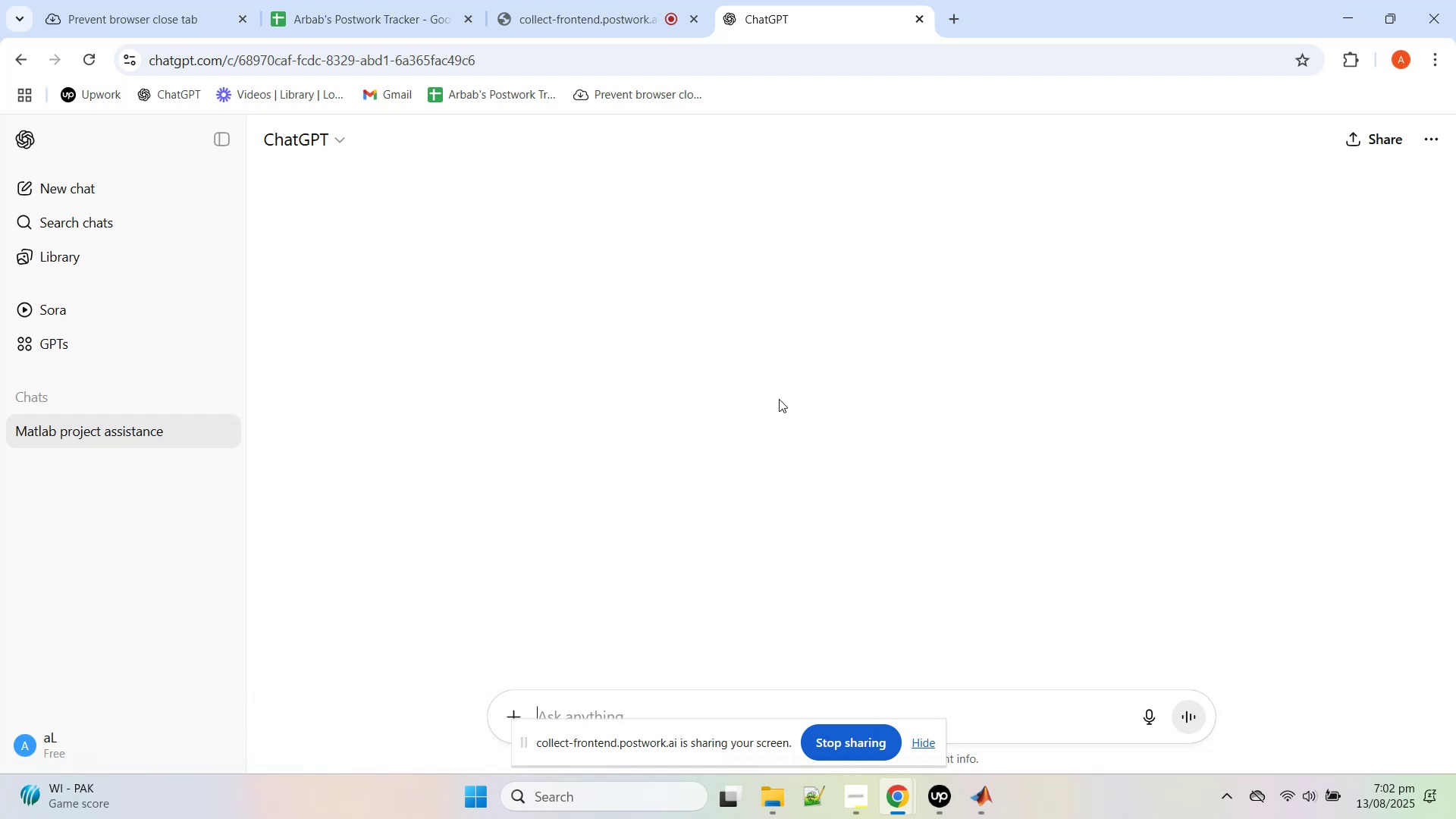 
scroll: coordinate [838, 362], scroll_direction: up, amount: 22.0
 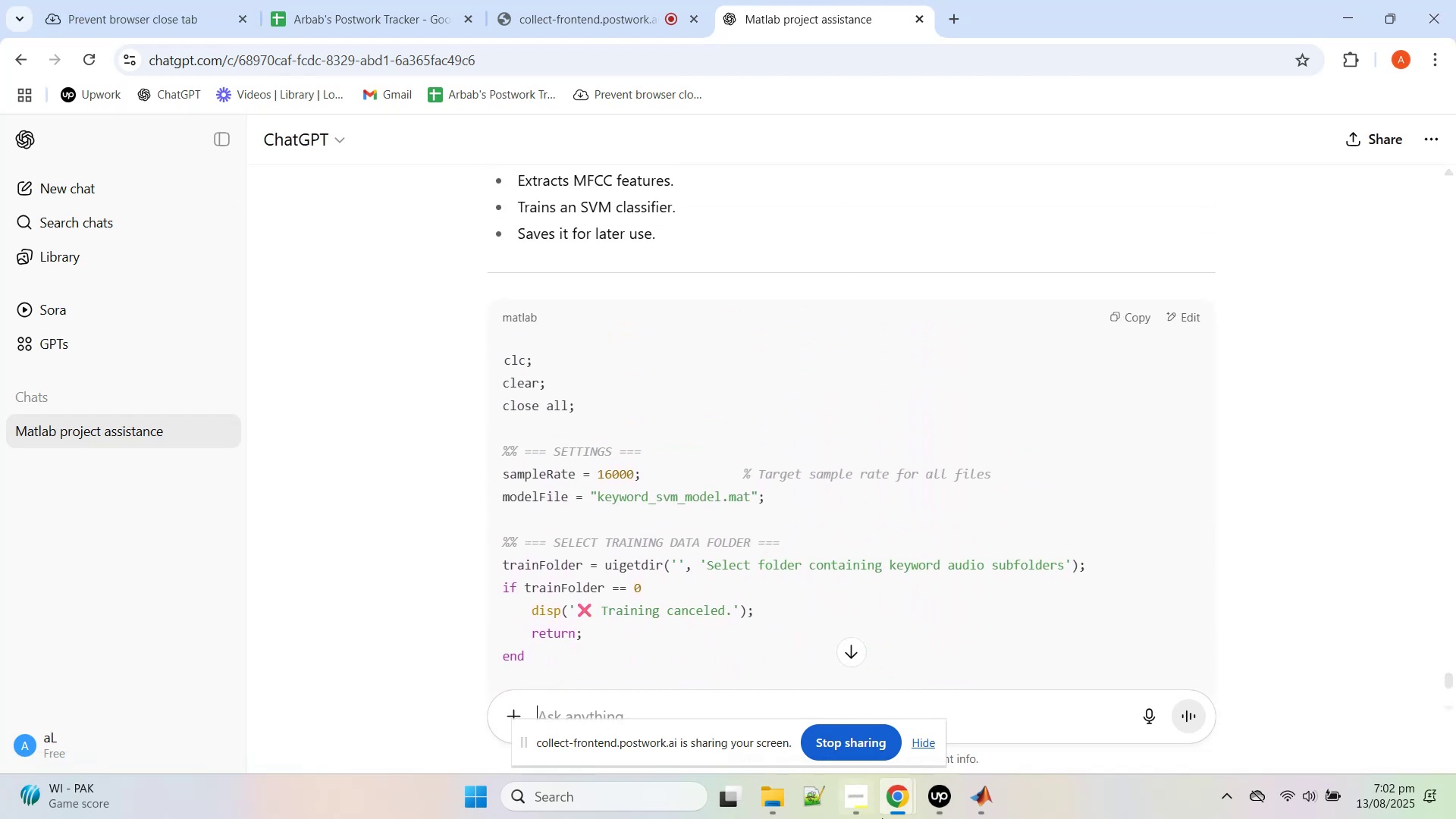 
left_click([544, 794])
 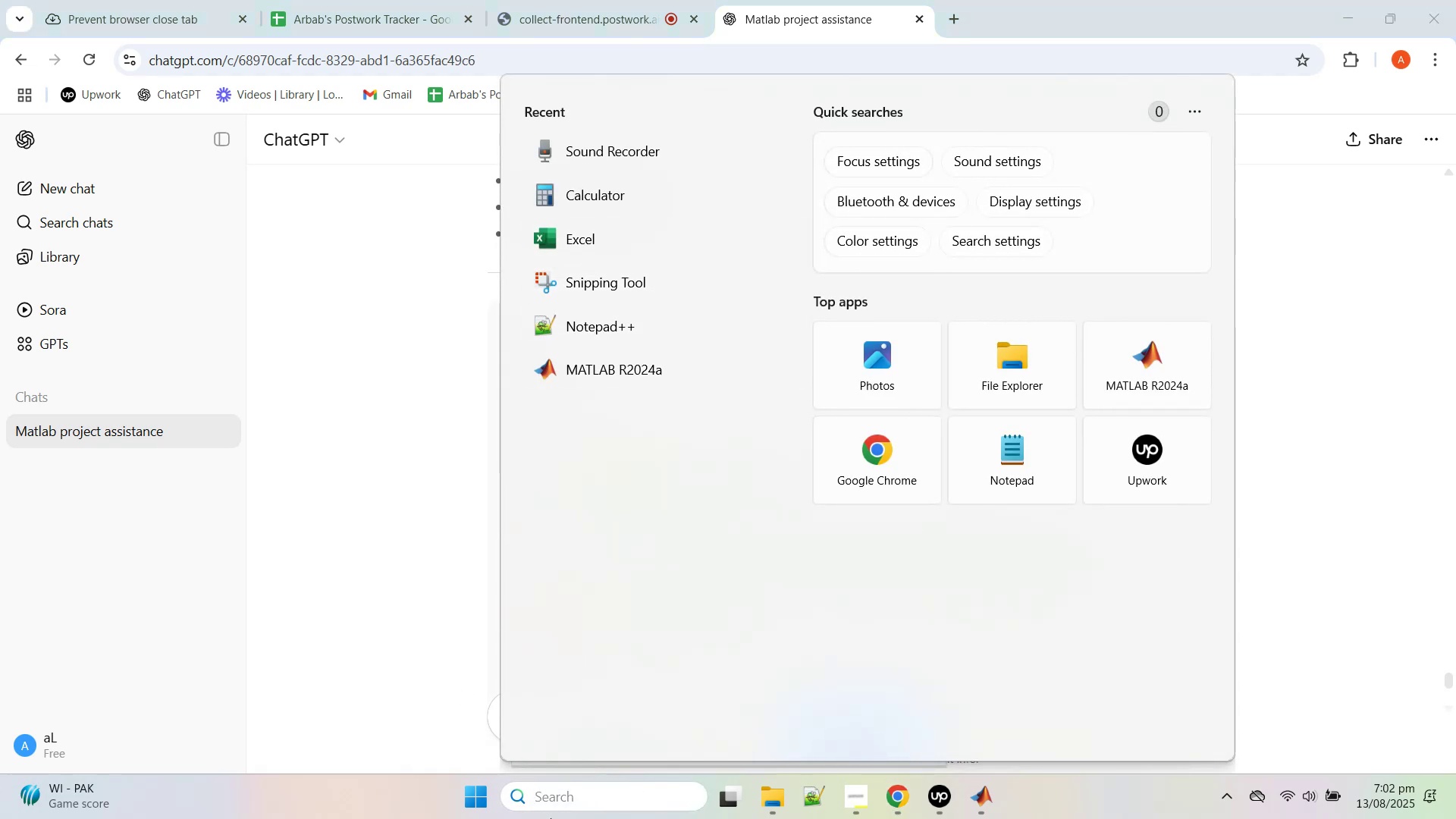 
left_click([778, 795])
 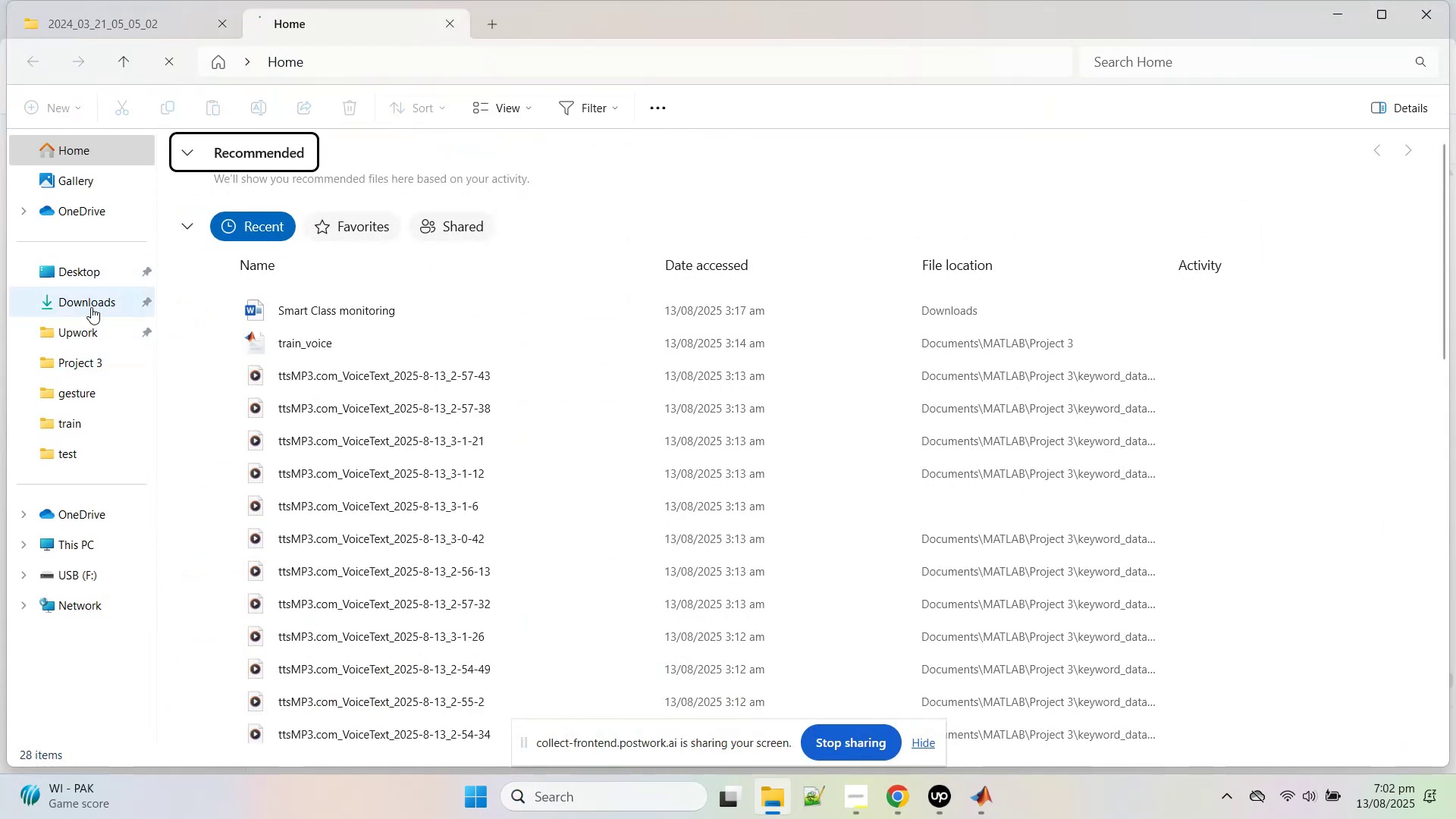 
wait(5.24)
 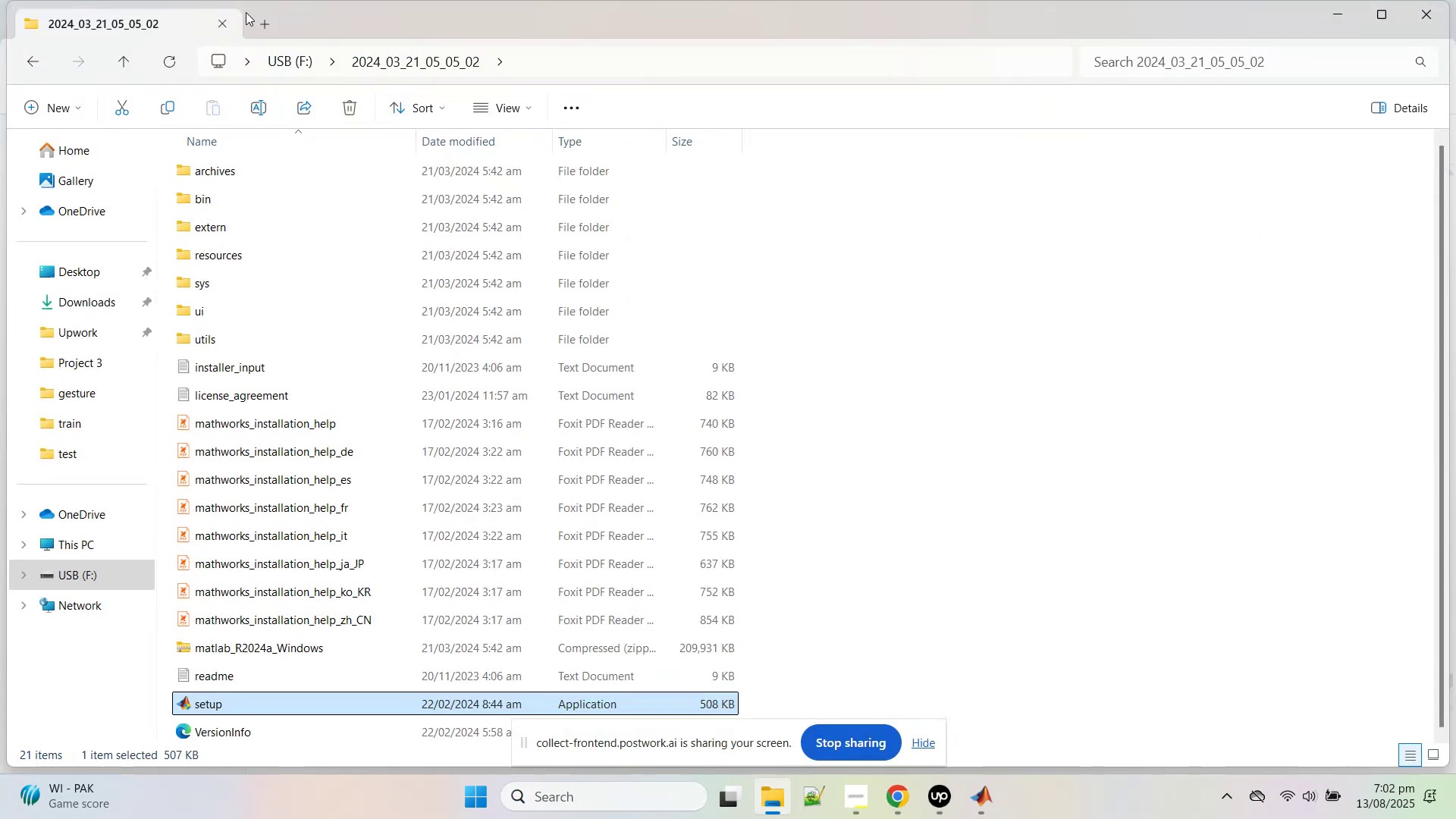 
double_click([315, 308])
 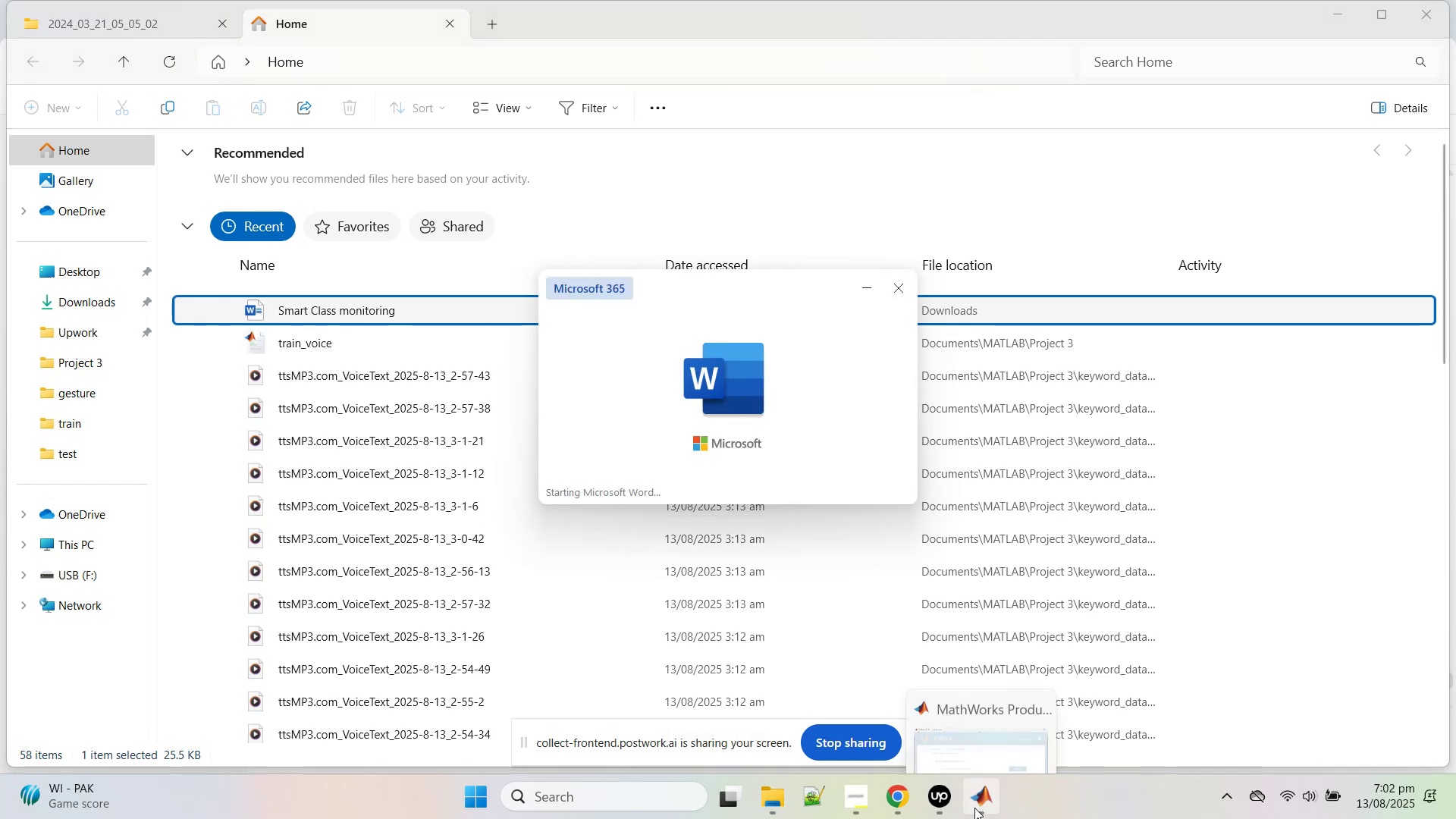 
left_click([974, 808])
 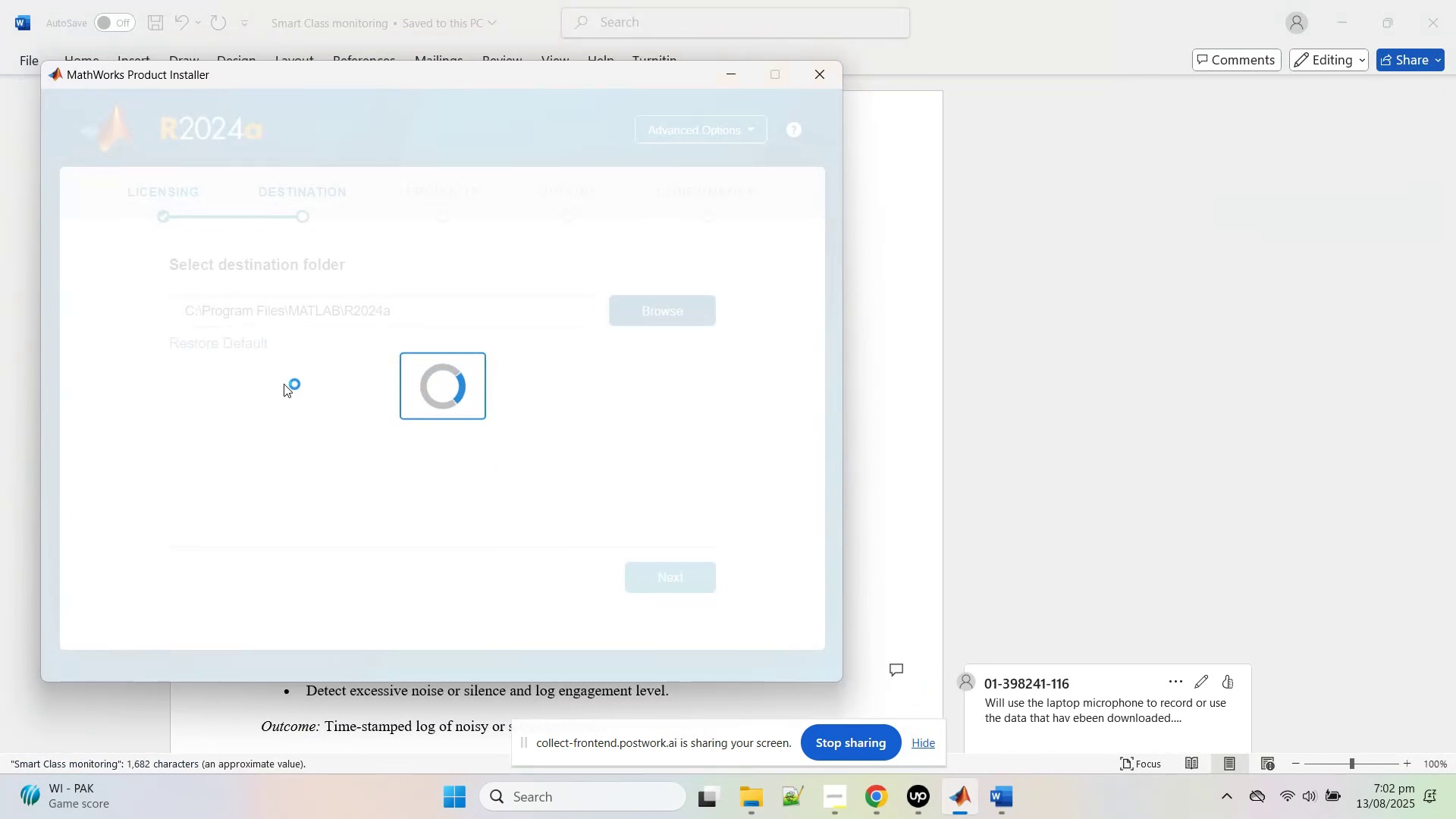 
wait(8.96)
 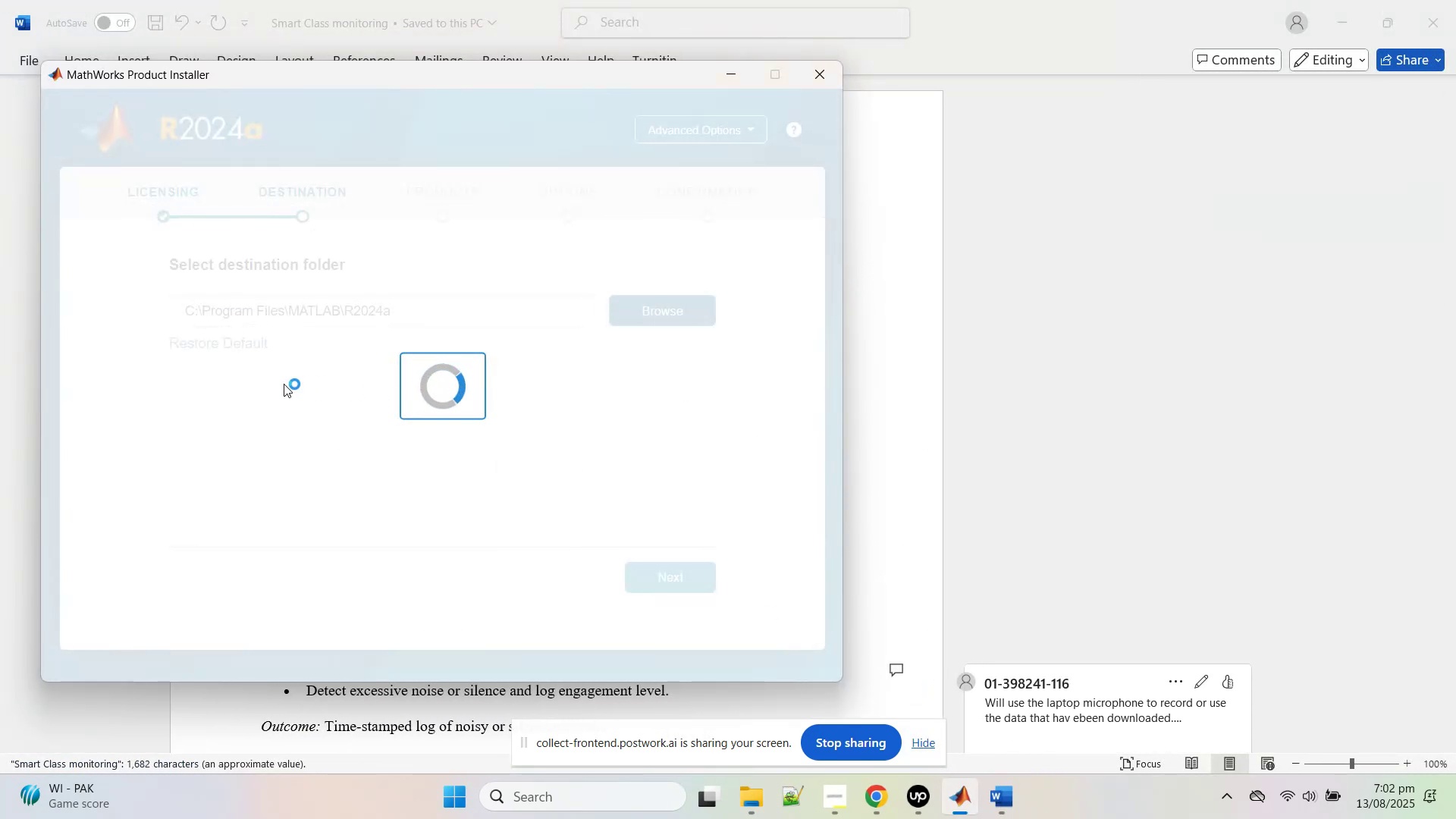 
left_click([923, 479])
 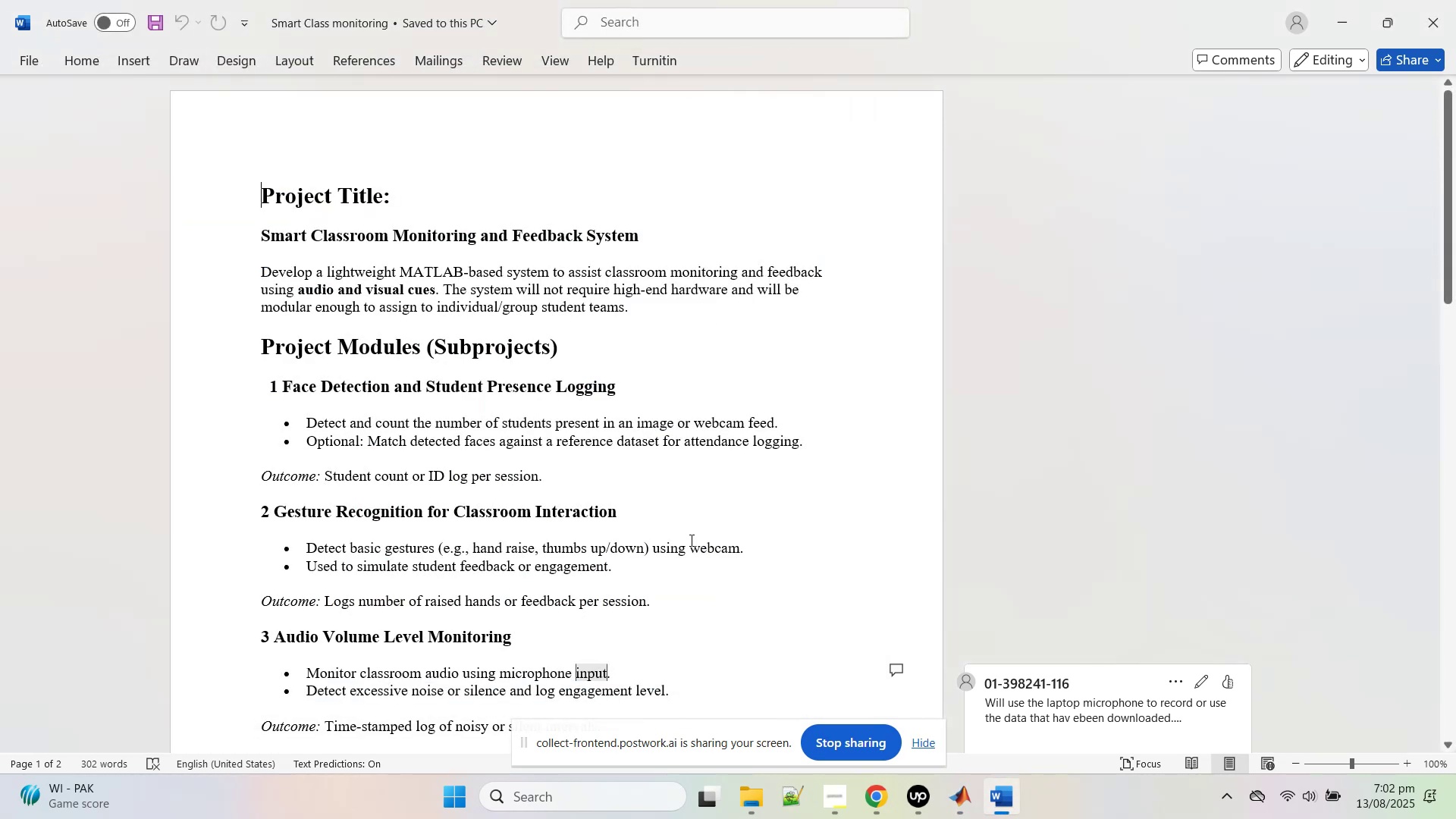 
scroll: coordinate [475, 497], scroll_direction: down, amount: 9.0
 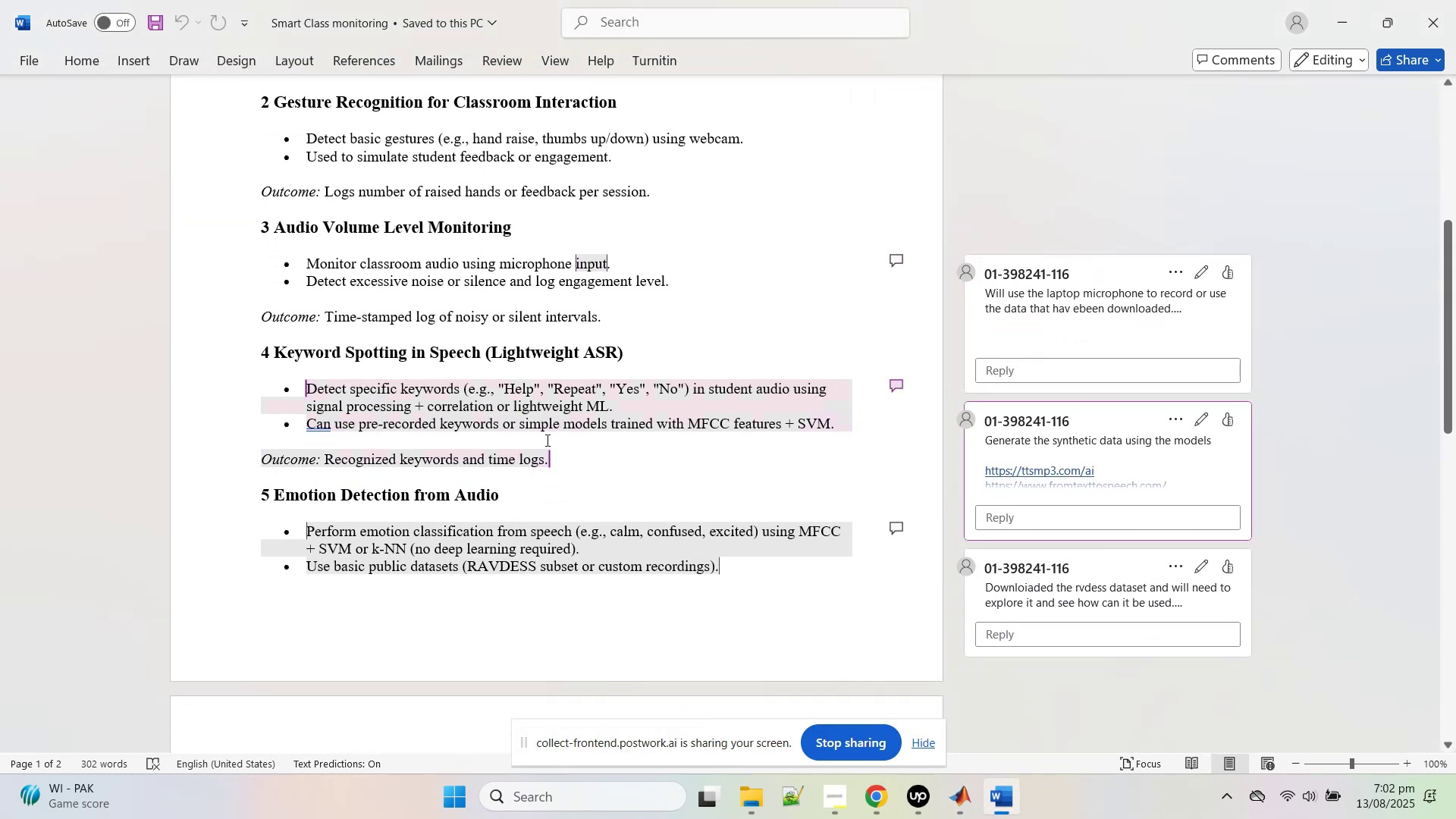 
mouse_move([491, 420])
 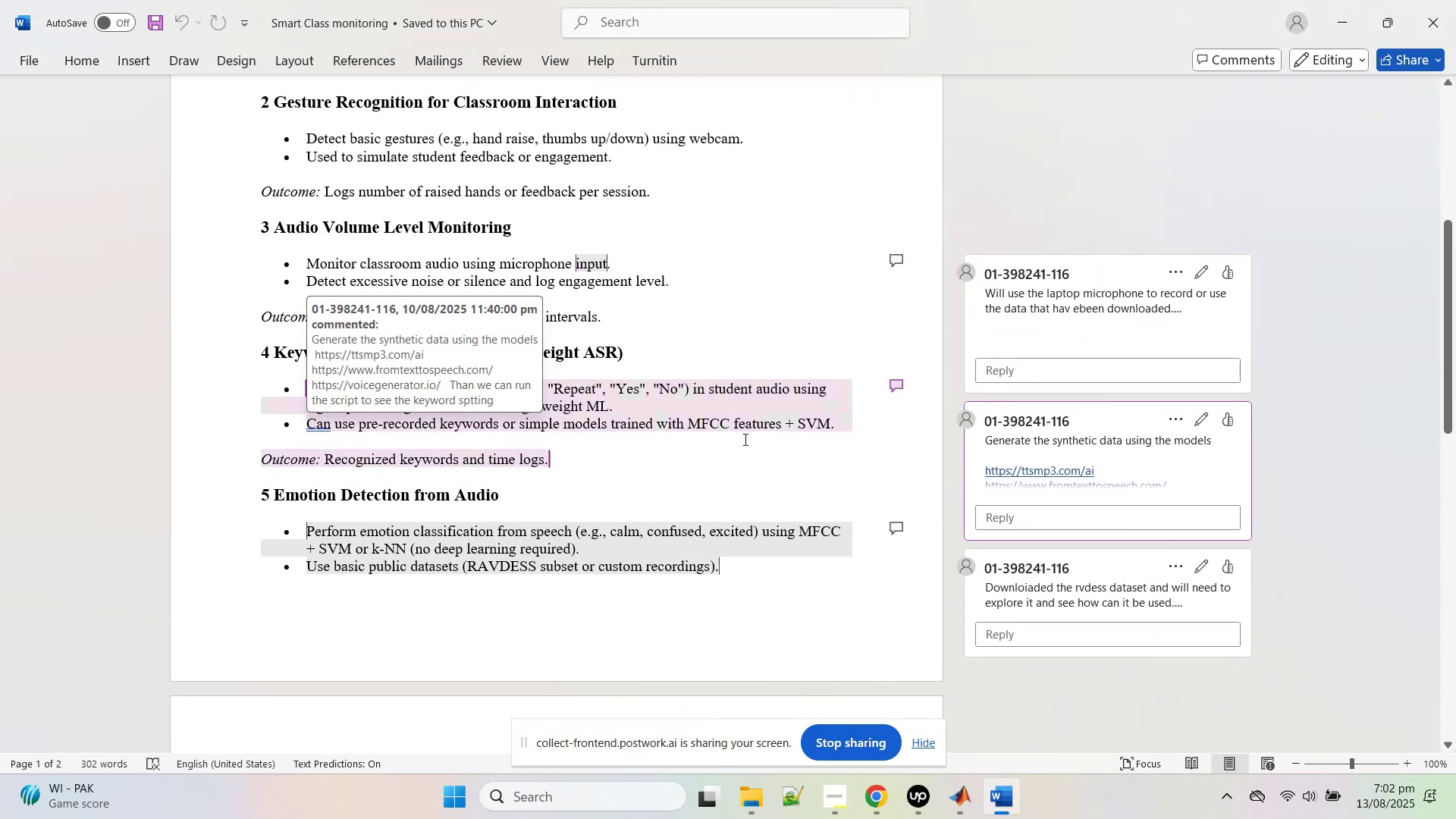 
left_click([744, 439])
 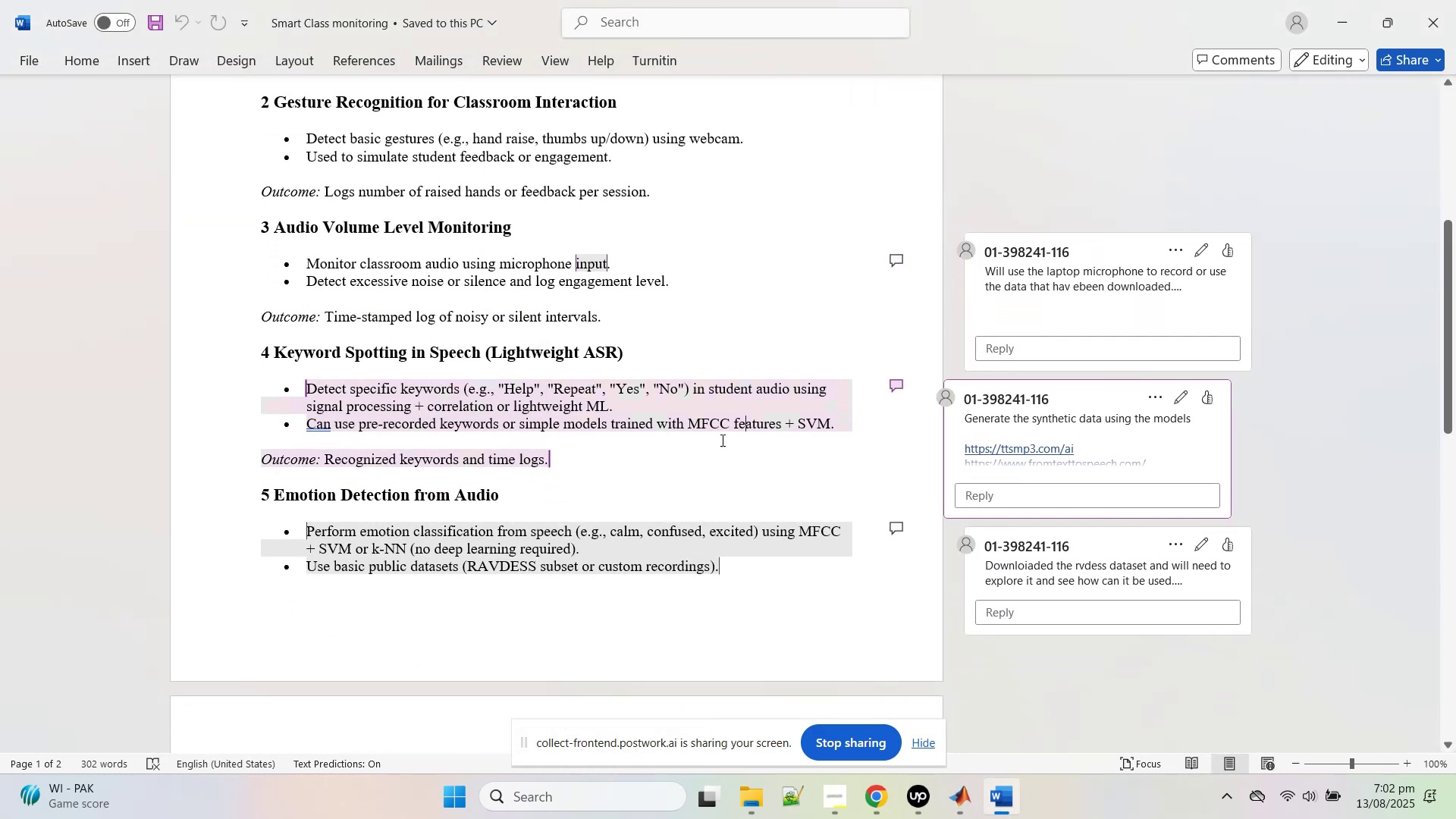 
mouse_move([537, 459])
 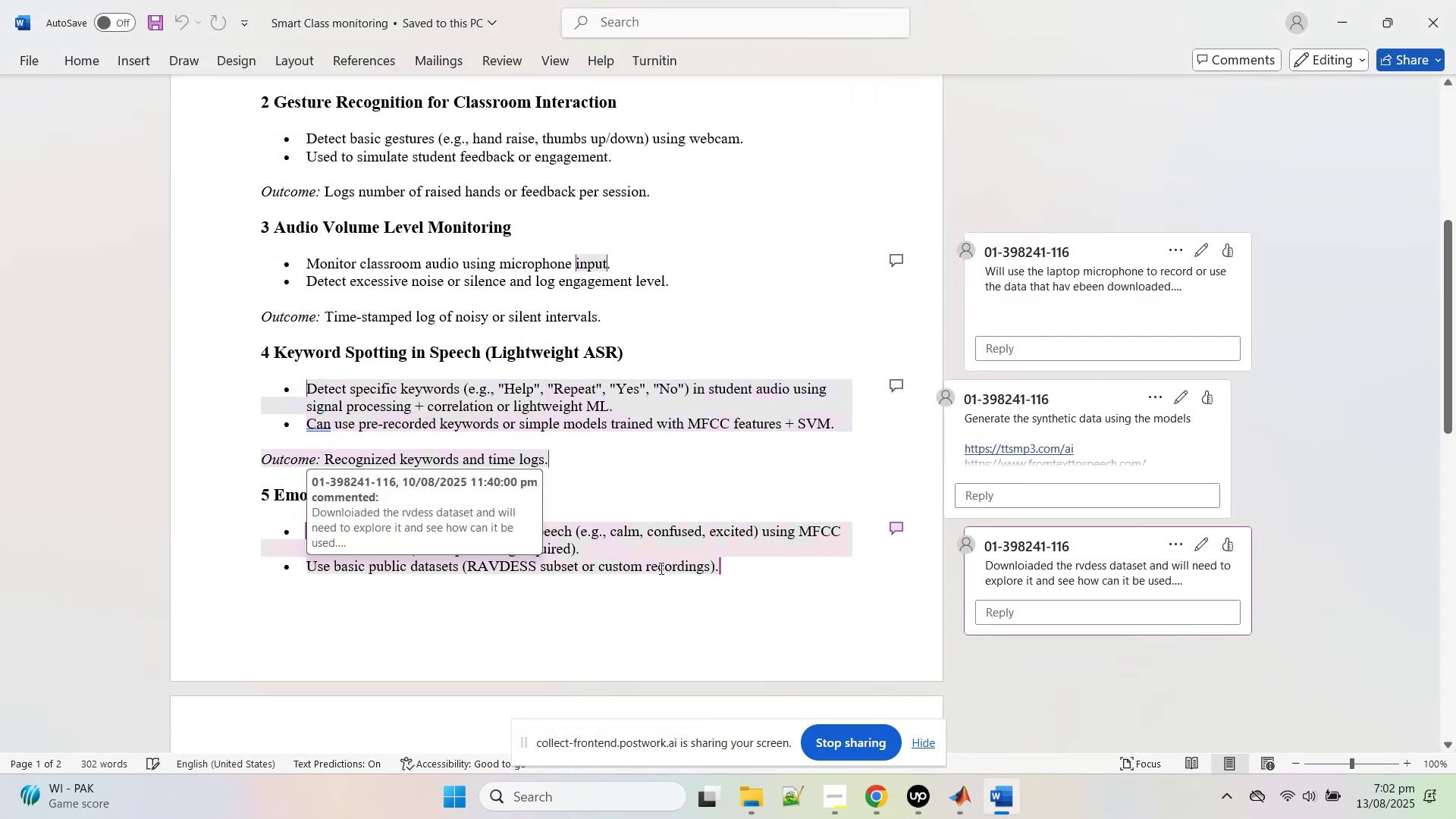 
left_click([708, 564])
 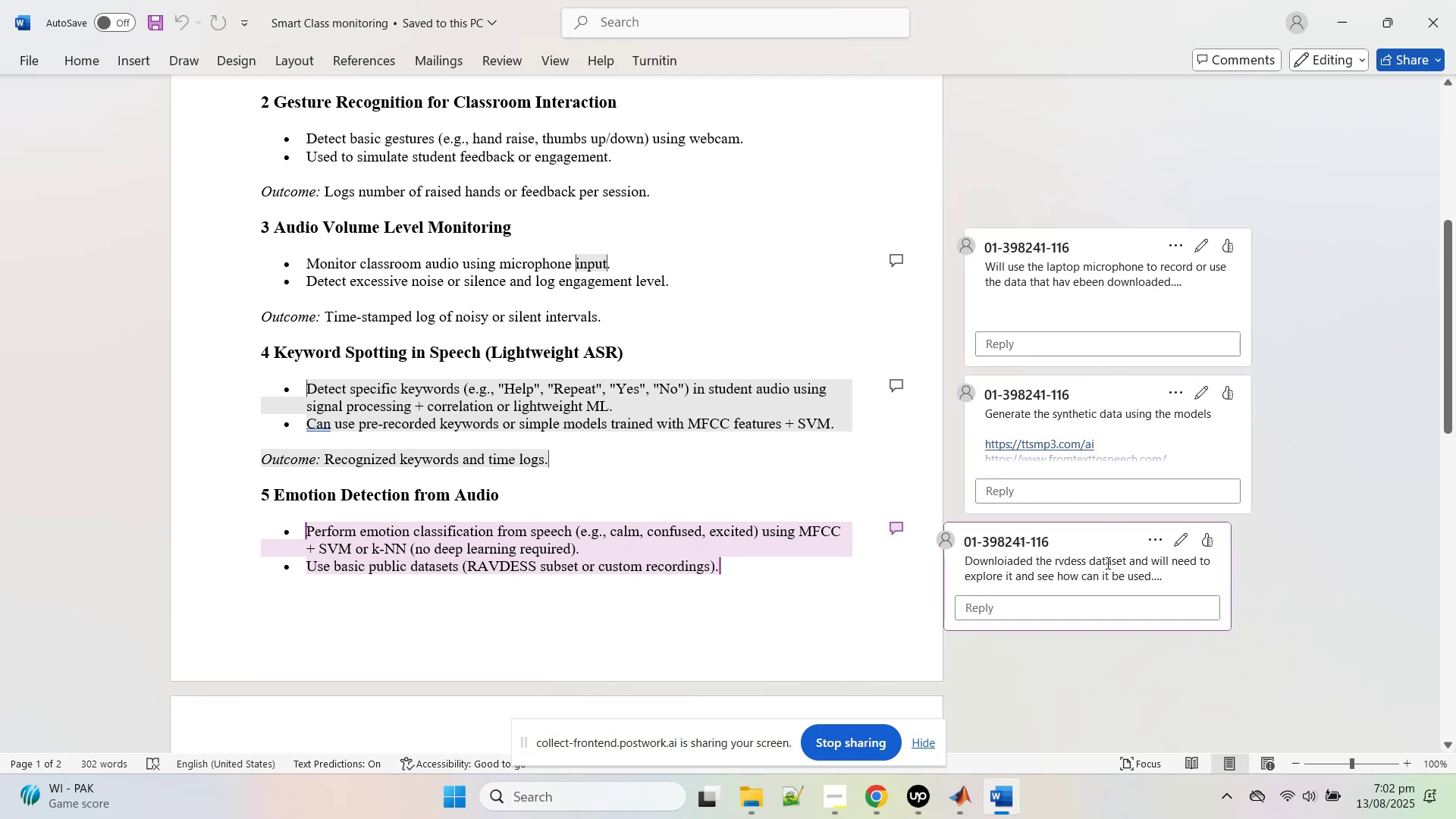 
scroll: coordinate [1063, 562], scroll_direction: up, amount: 1.0
 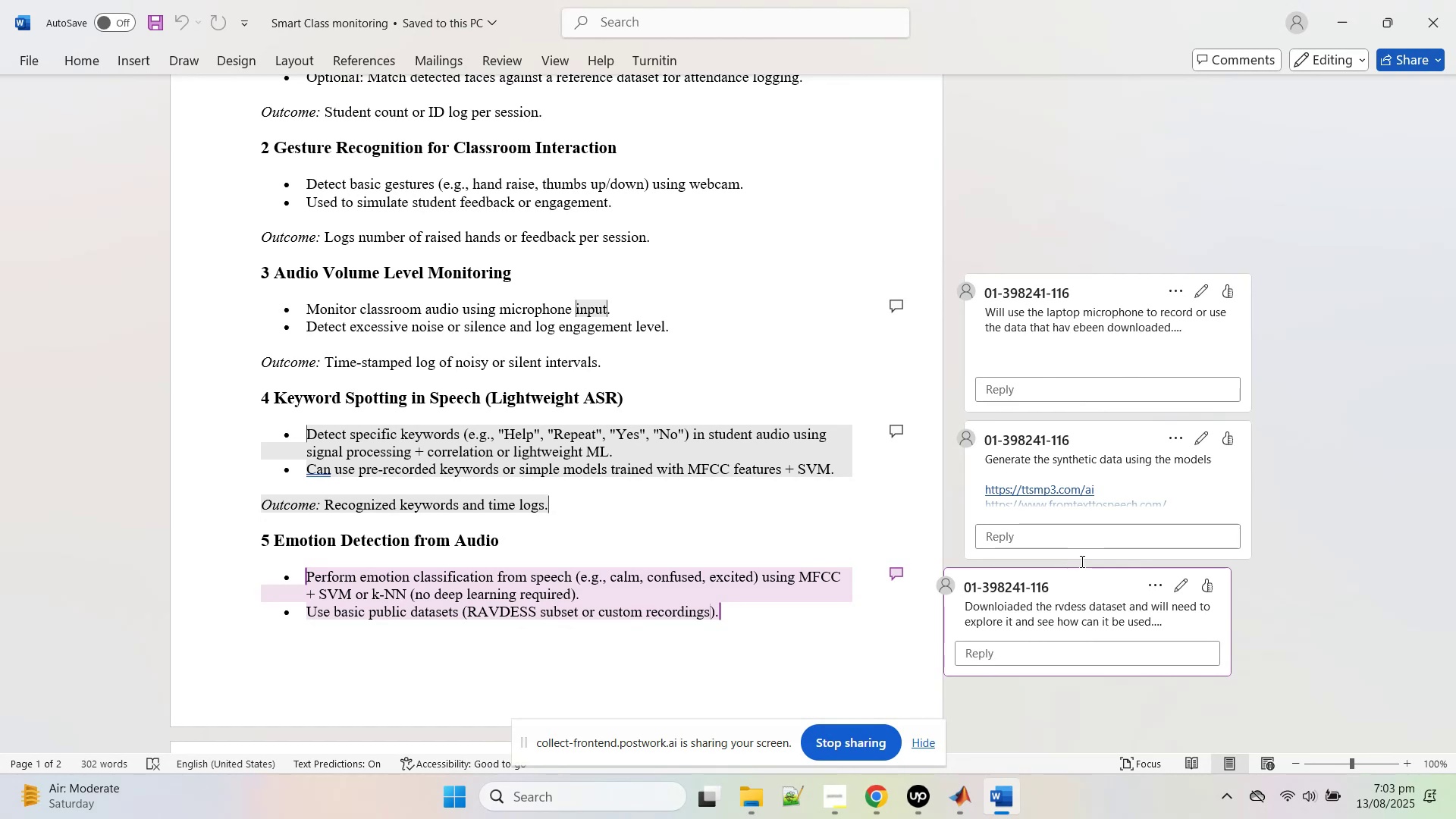 
wait(22.11)
 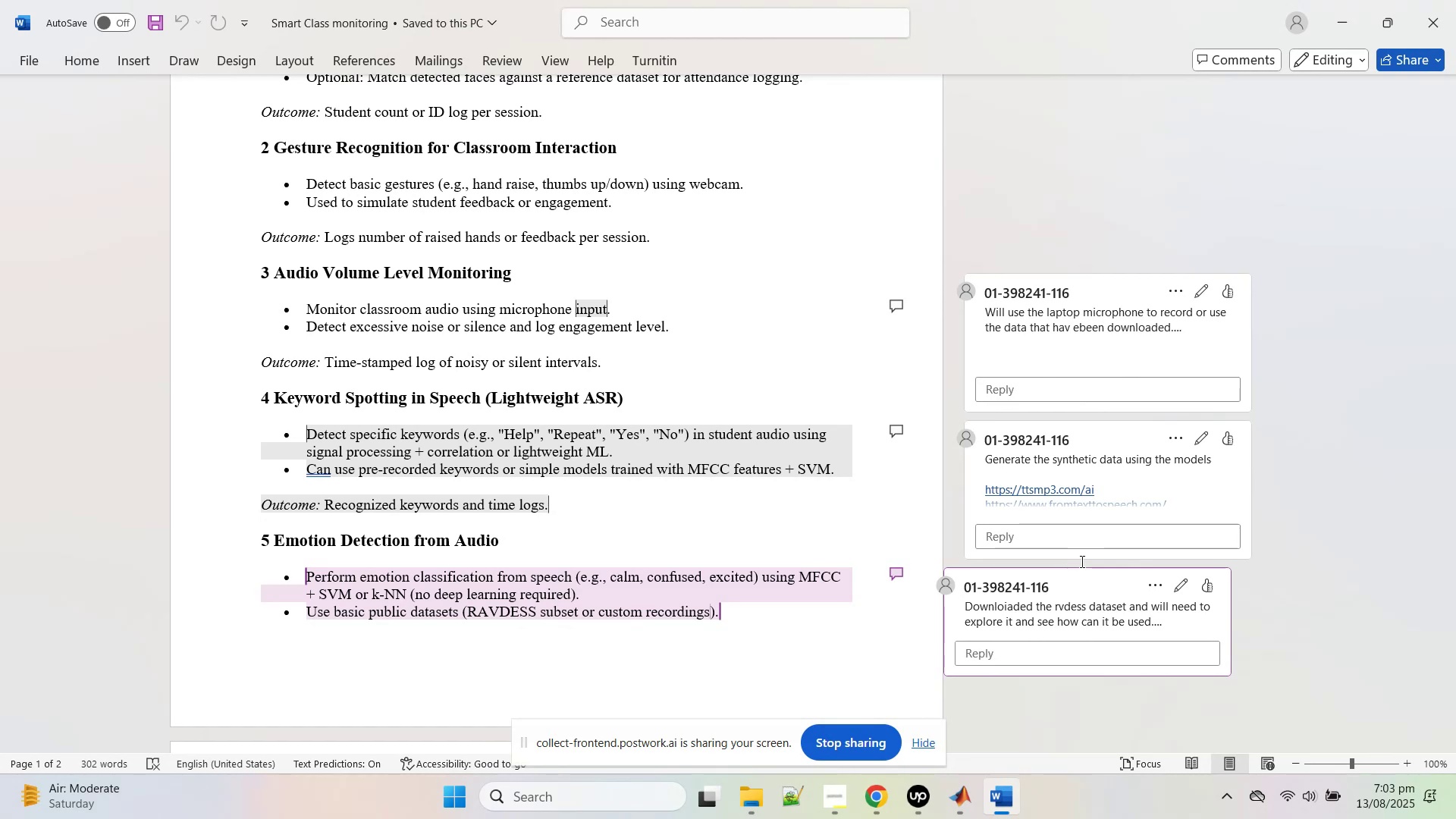 
left_click([977, 814])
 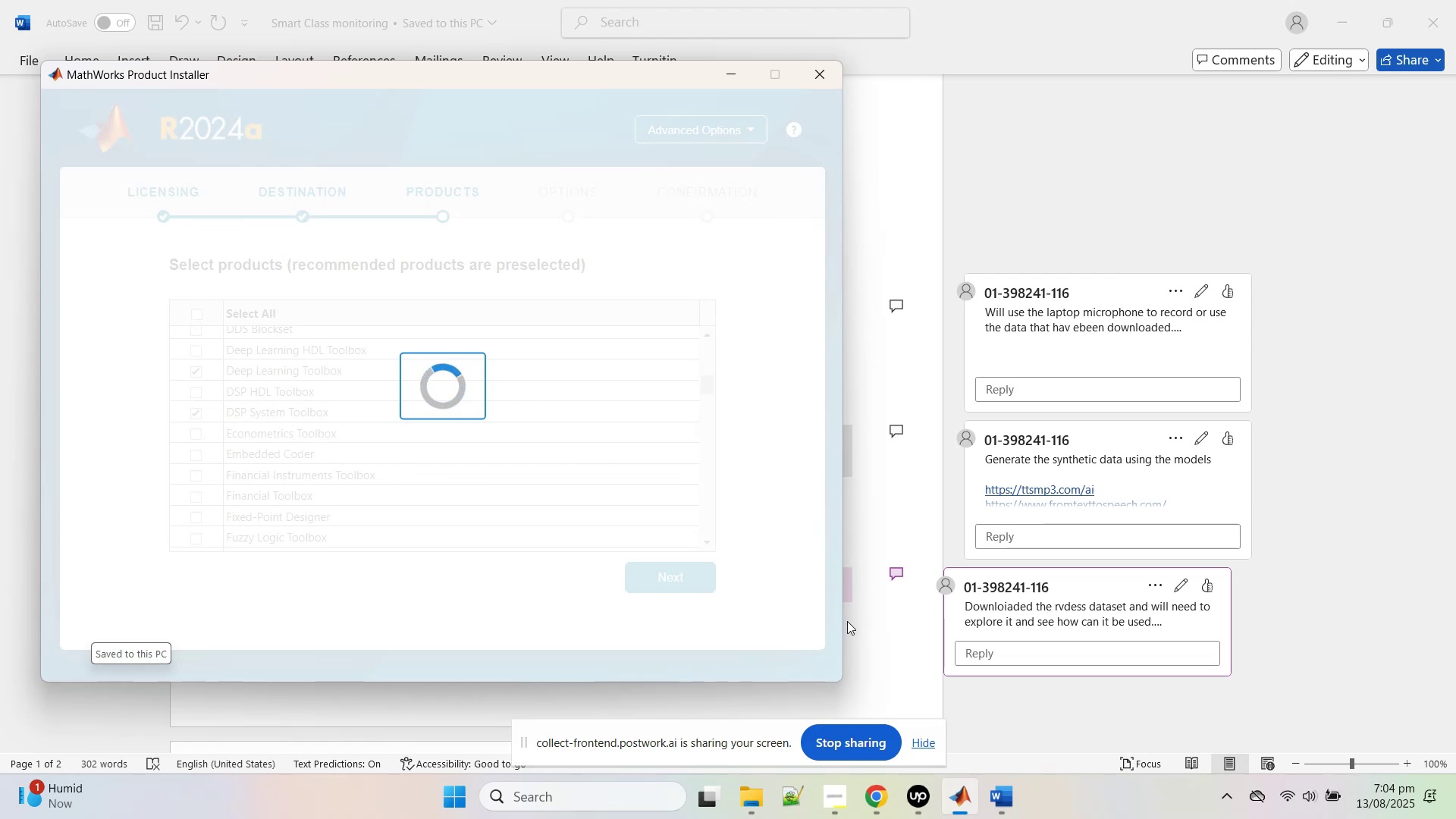 
wait(71.04)
 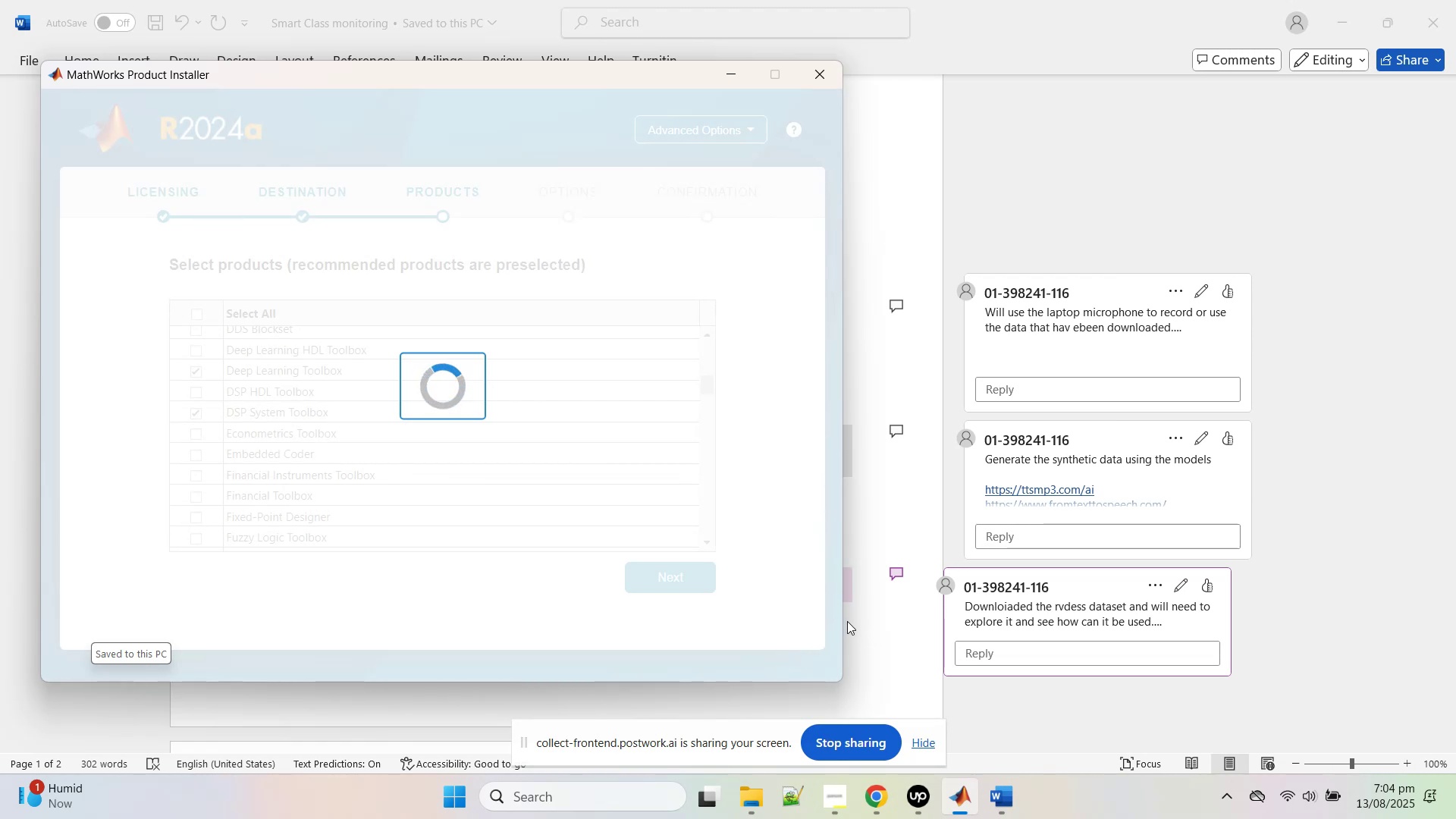 
left_click([769, 803])
 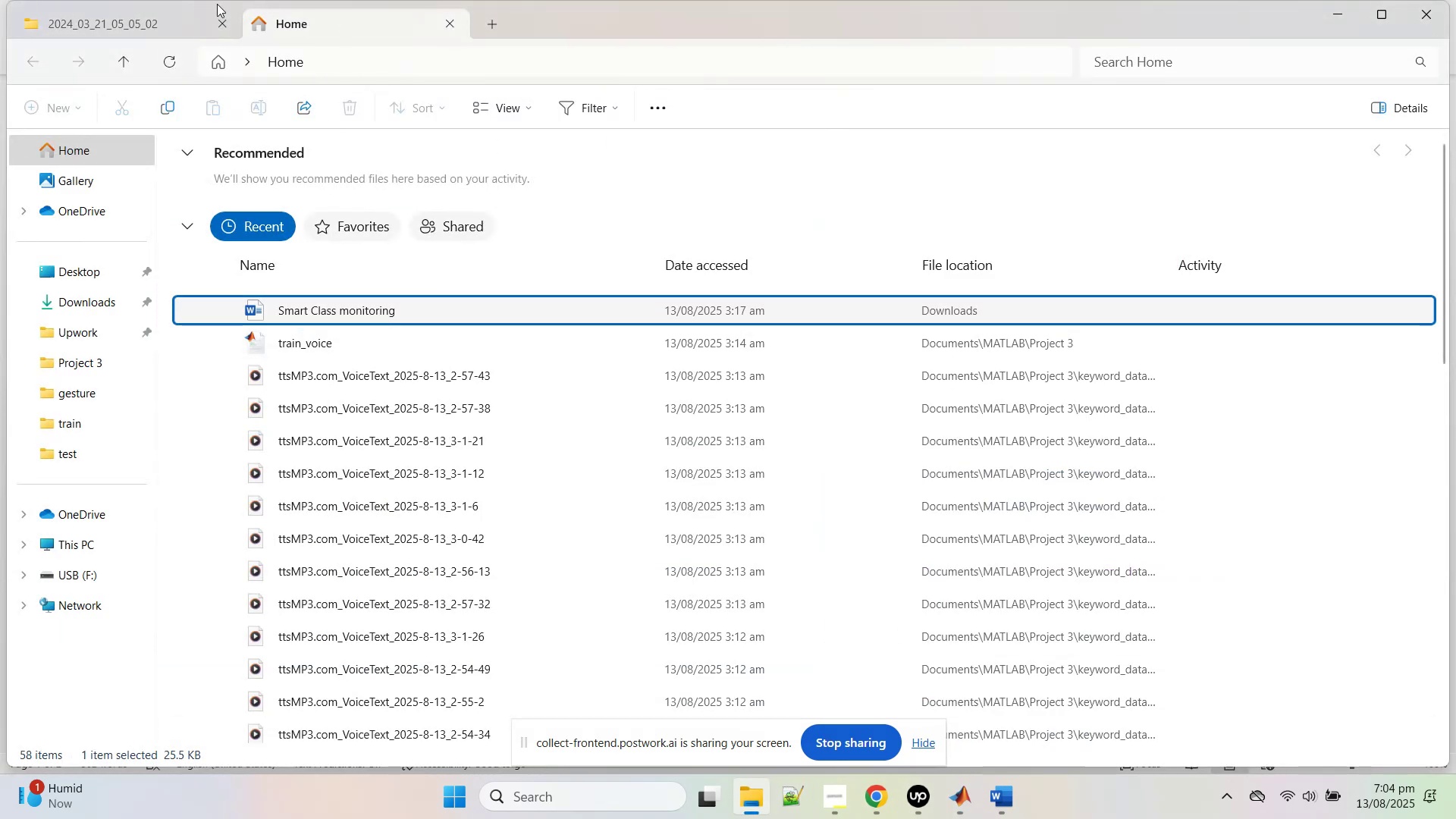 
left_click([142, 12])
 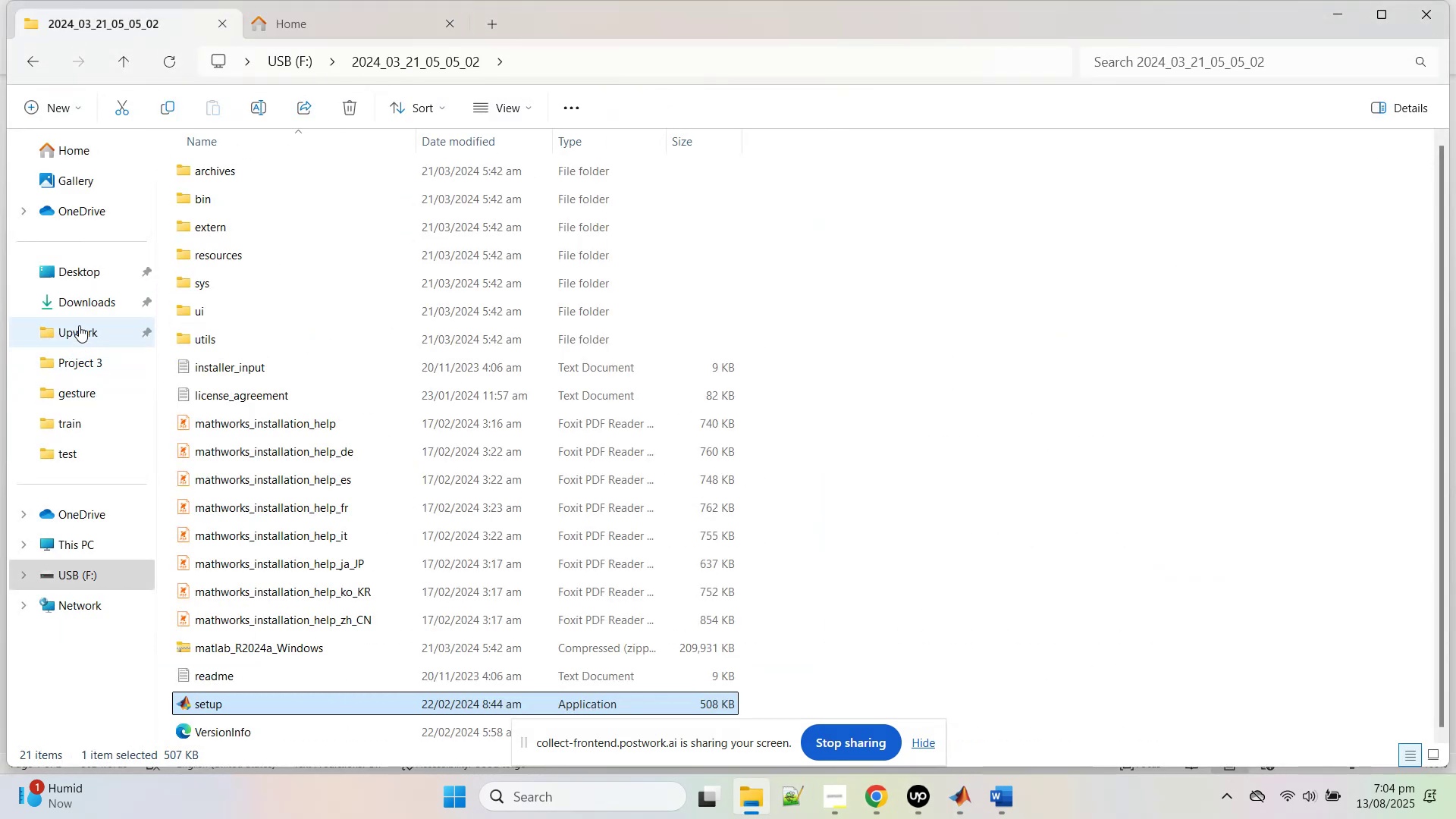 
left_click([80, 309])
 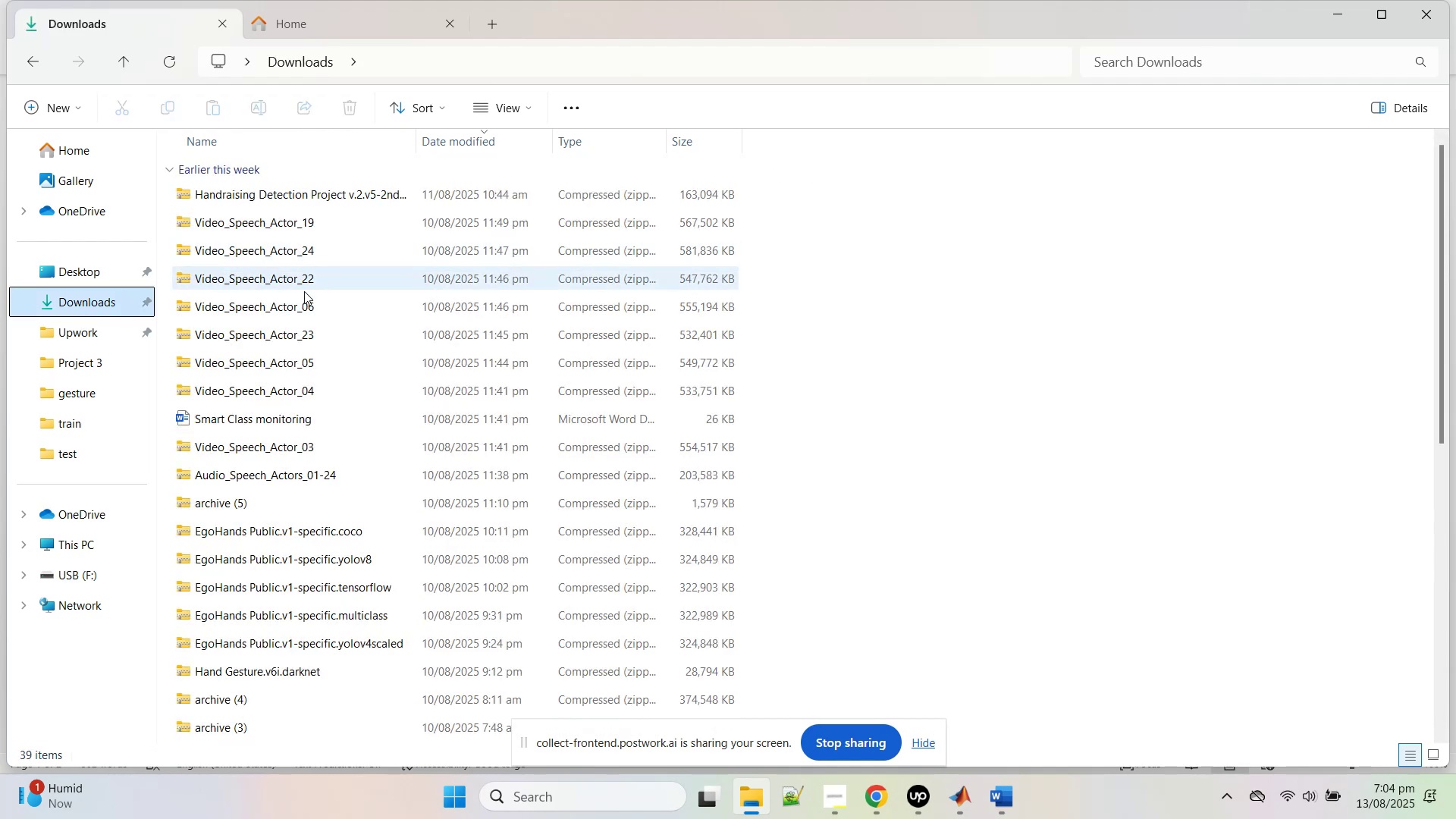 
scroll: coordinate [246, 425], scroll_direction: down, amount: 2.0
 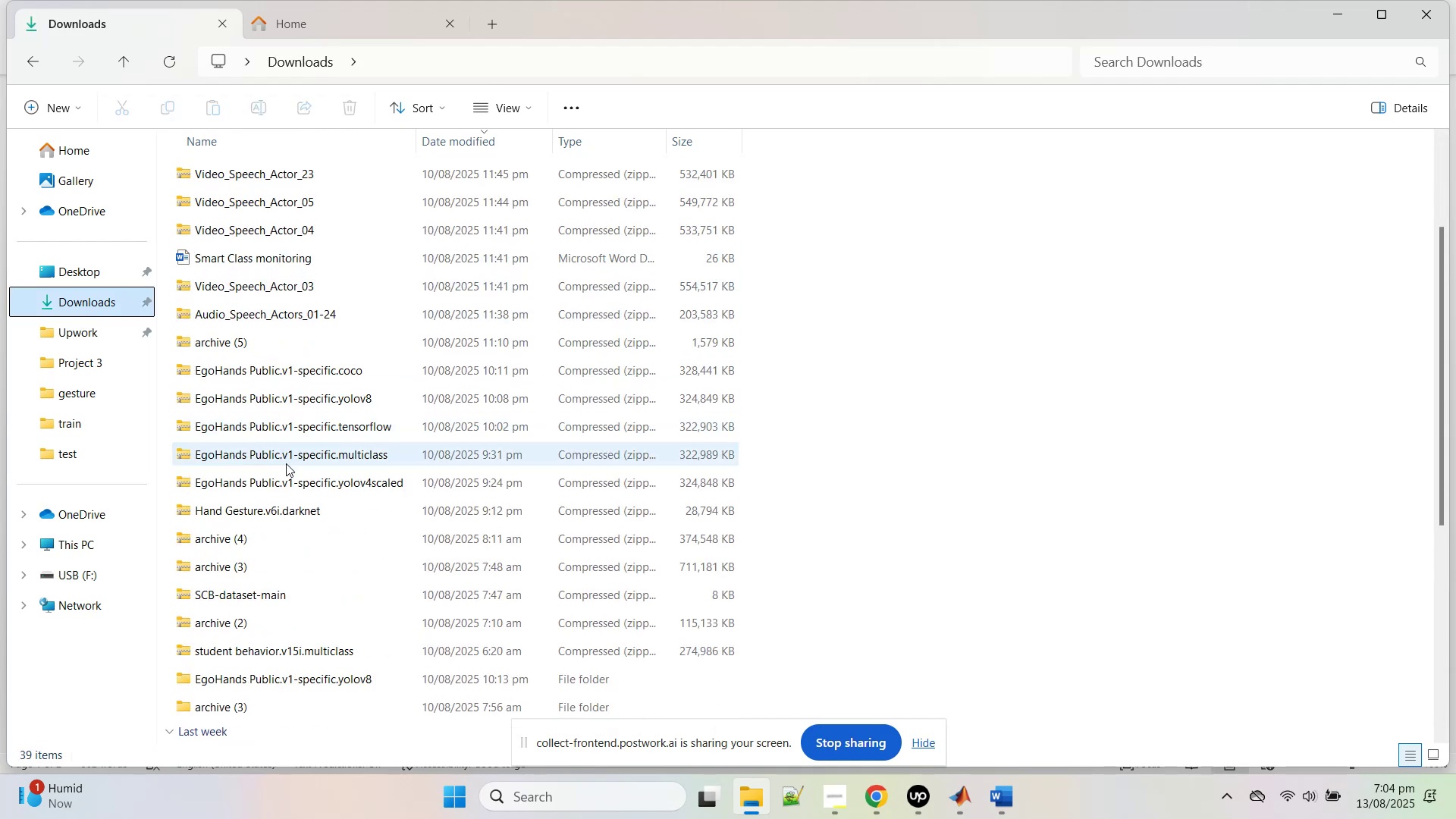 
scroll: coordinate [286, 463], scroll_direction: up, amount: 6.0
 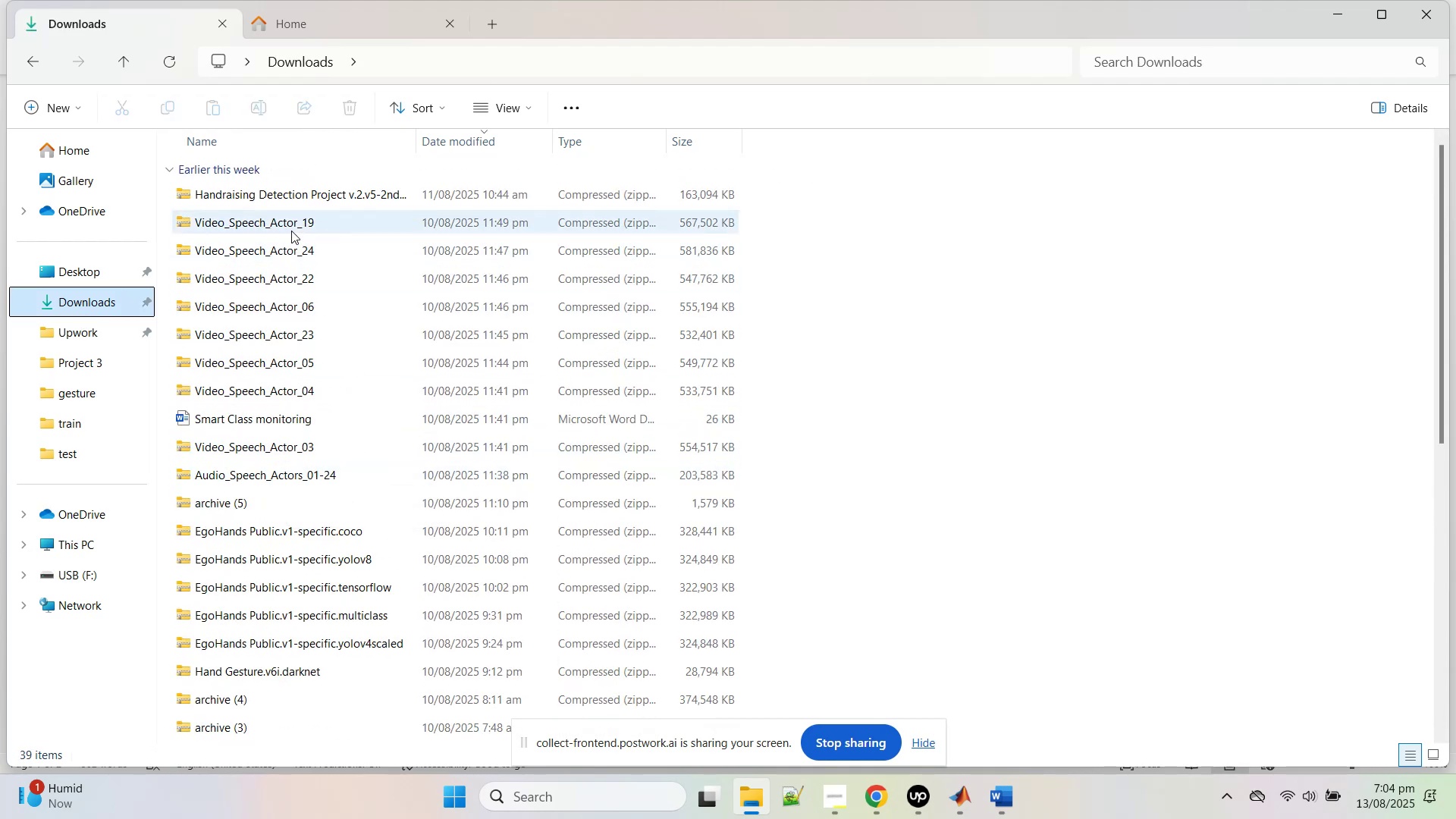 
left_click([291, 231])
 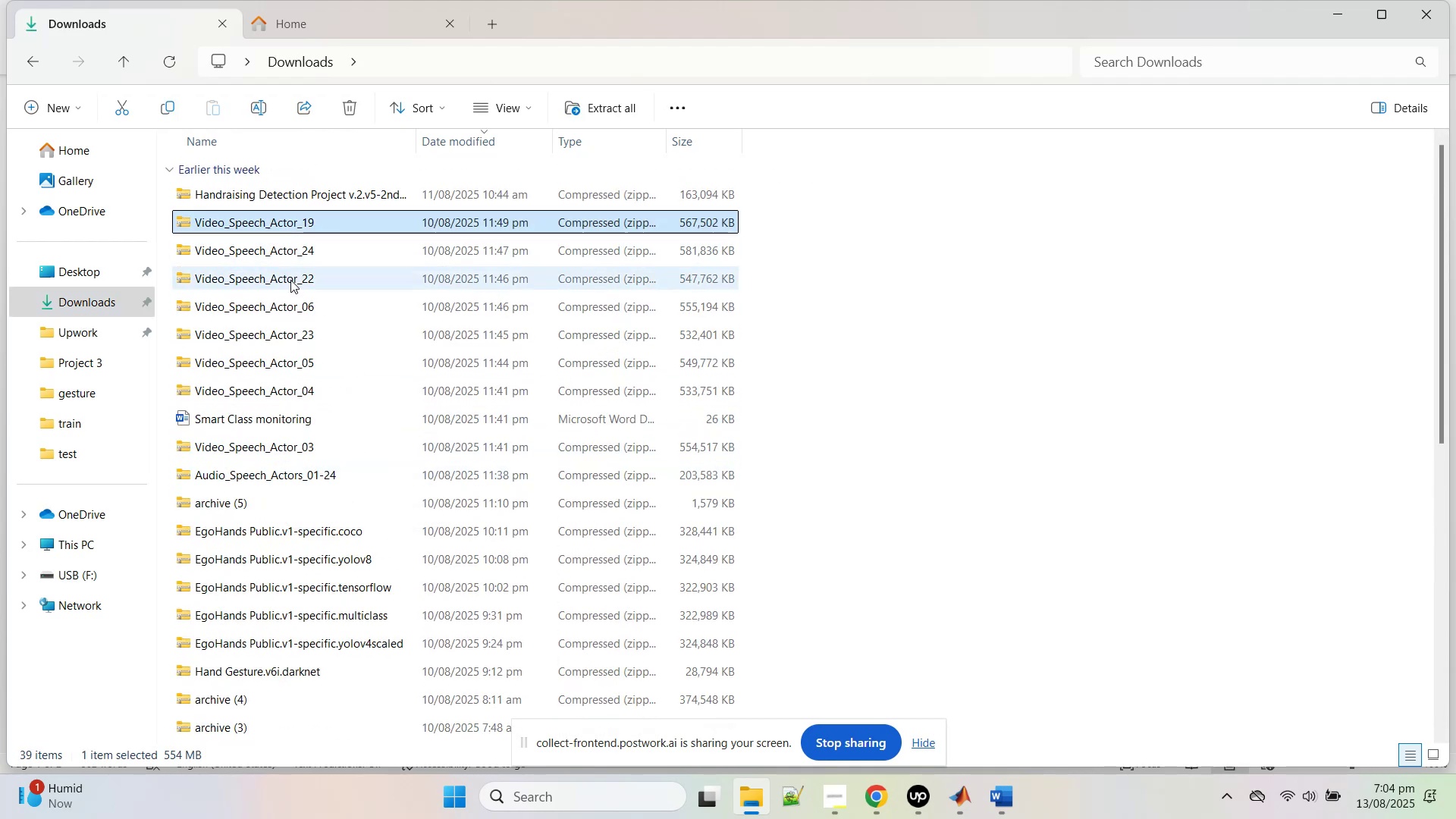 
scroll: coordinate [278, 350], scroll_direction: down, amount: 8.0
 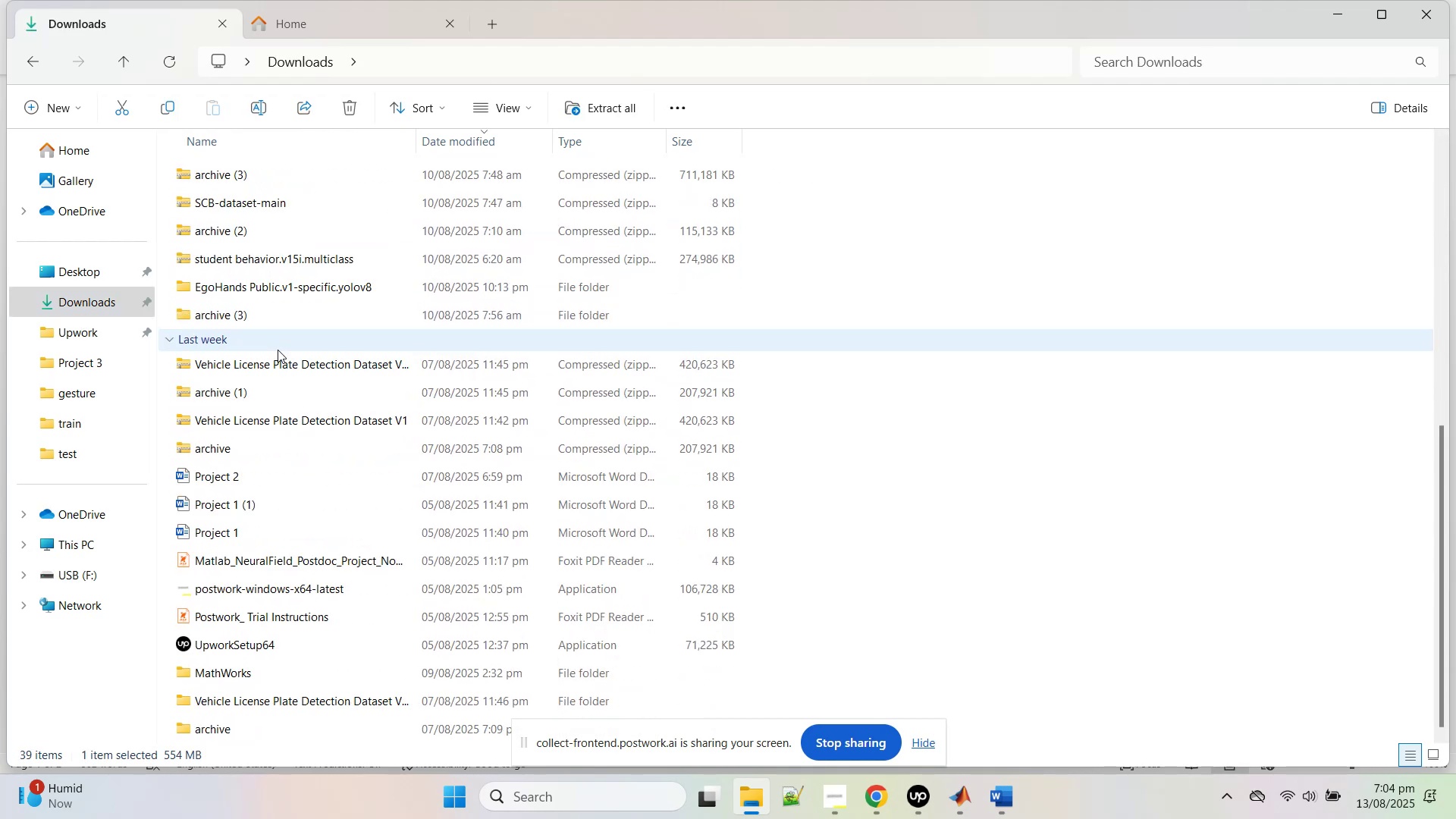 
scroll: coordinate [278, 350], scroll_direction: up, amount: 3.0
 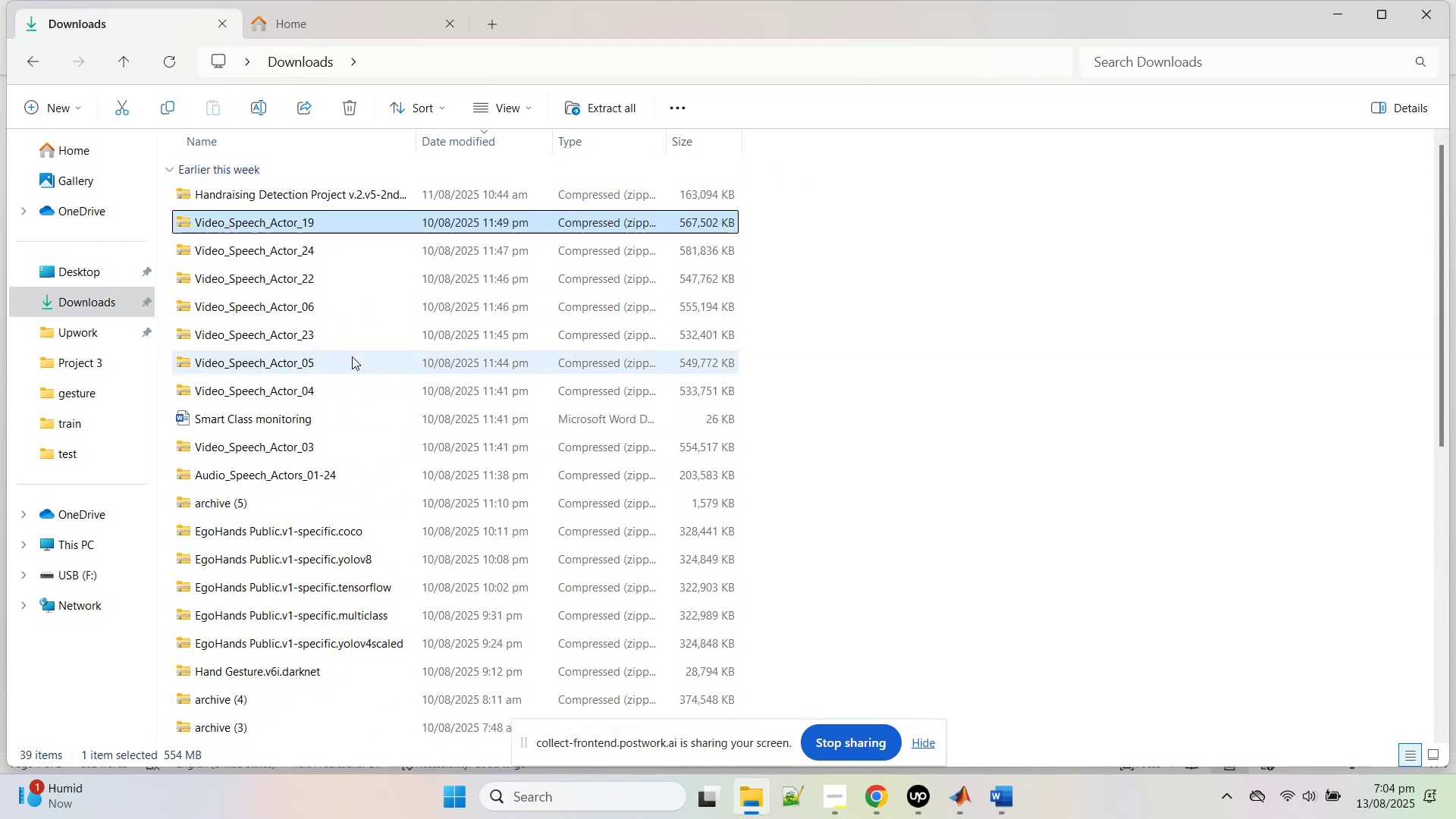 
hold_key(key=ShiftLeft, duration=0.76)
 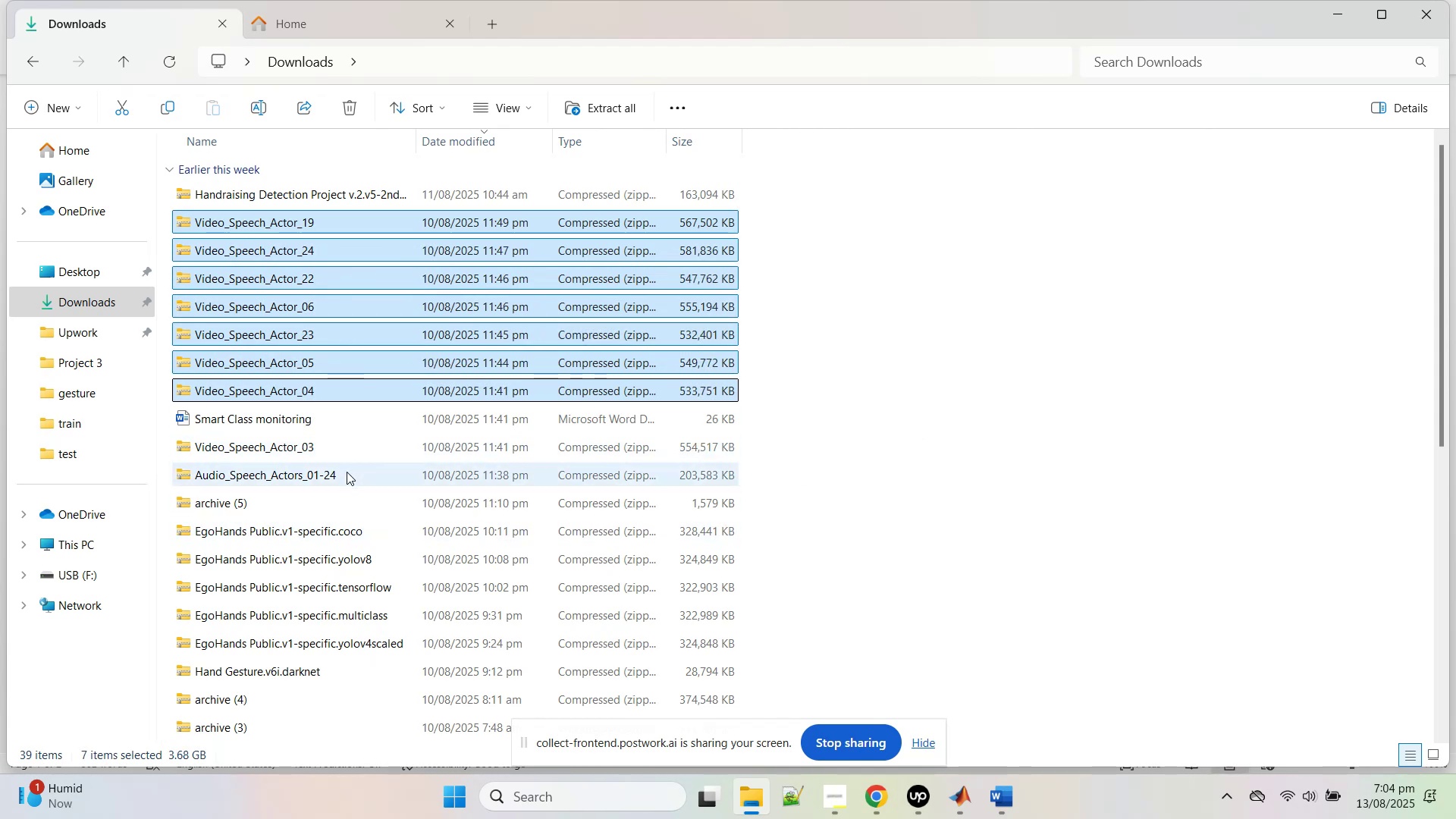 
wait(6.25)
 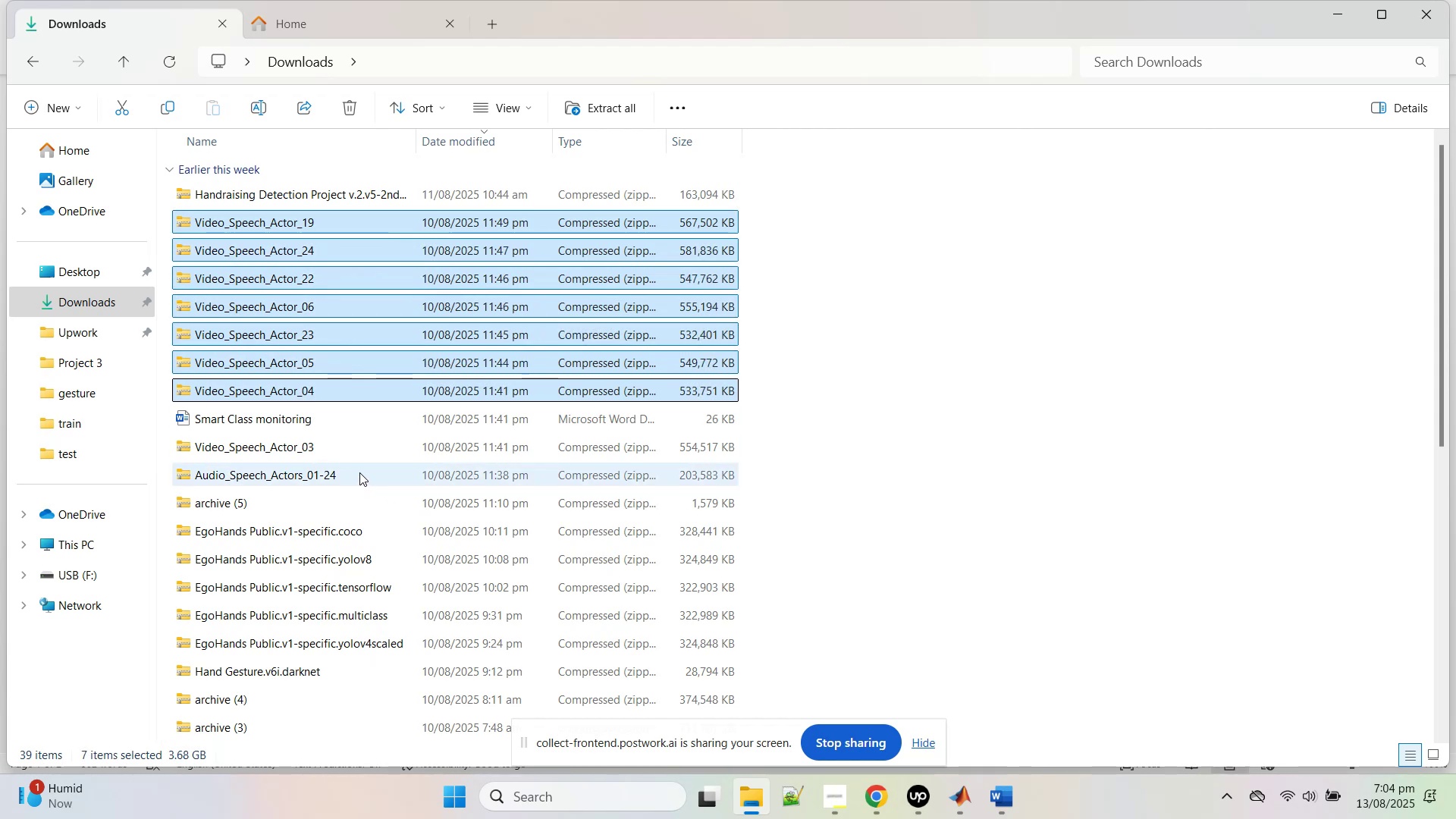 
left_click([342, 477])
 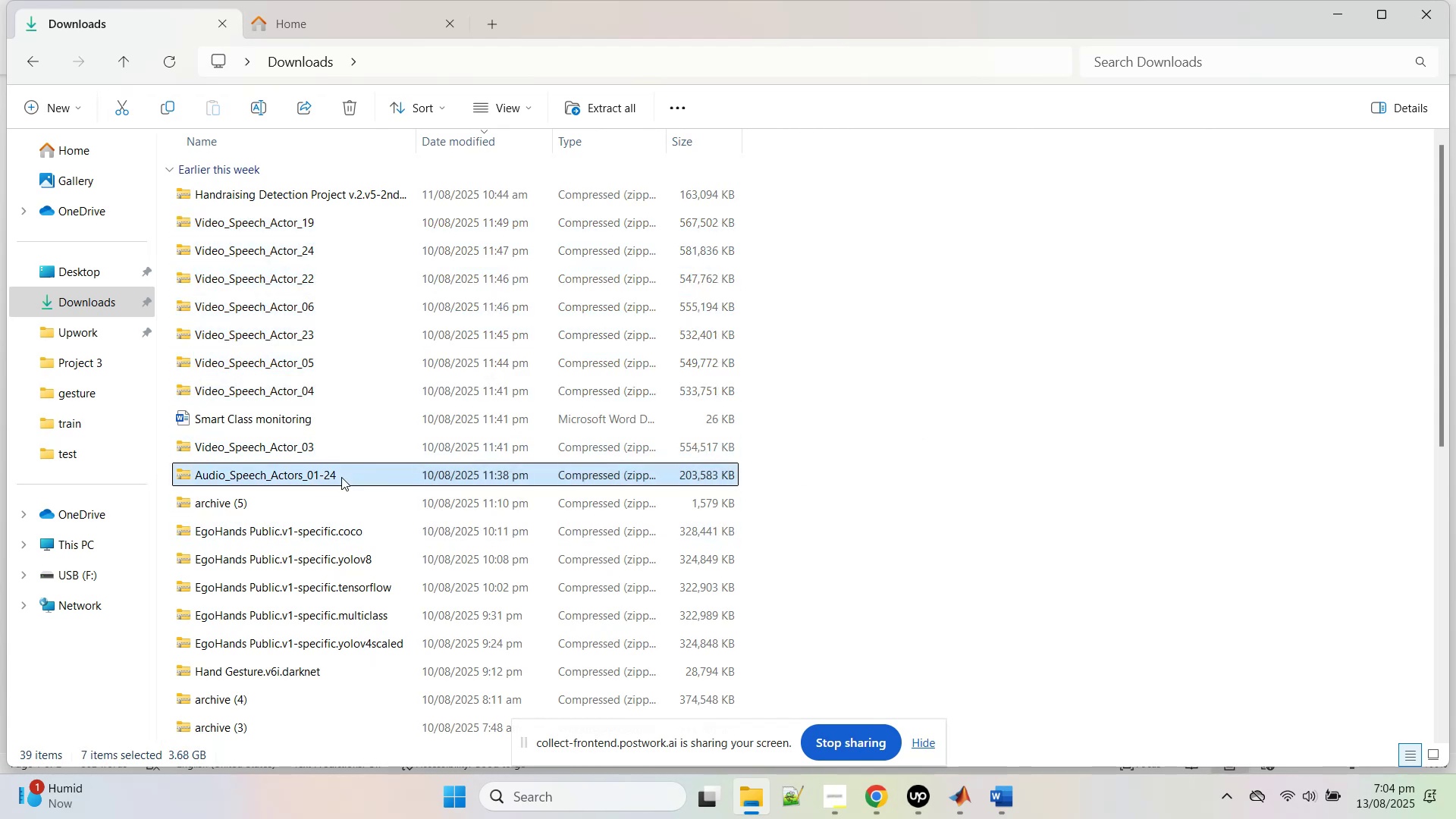 
scroll: coordinate [362, 509], scroll_direction: down, amount: 6.0
 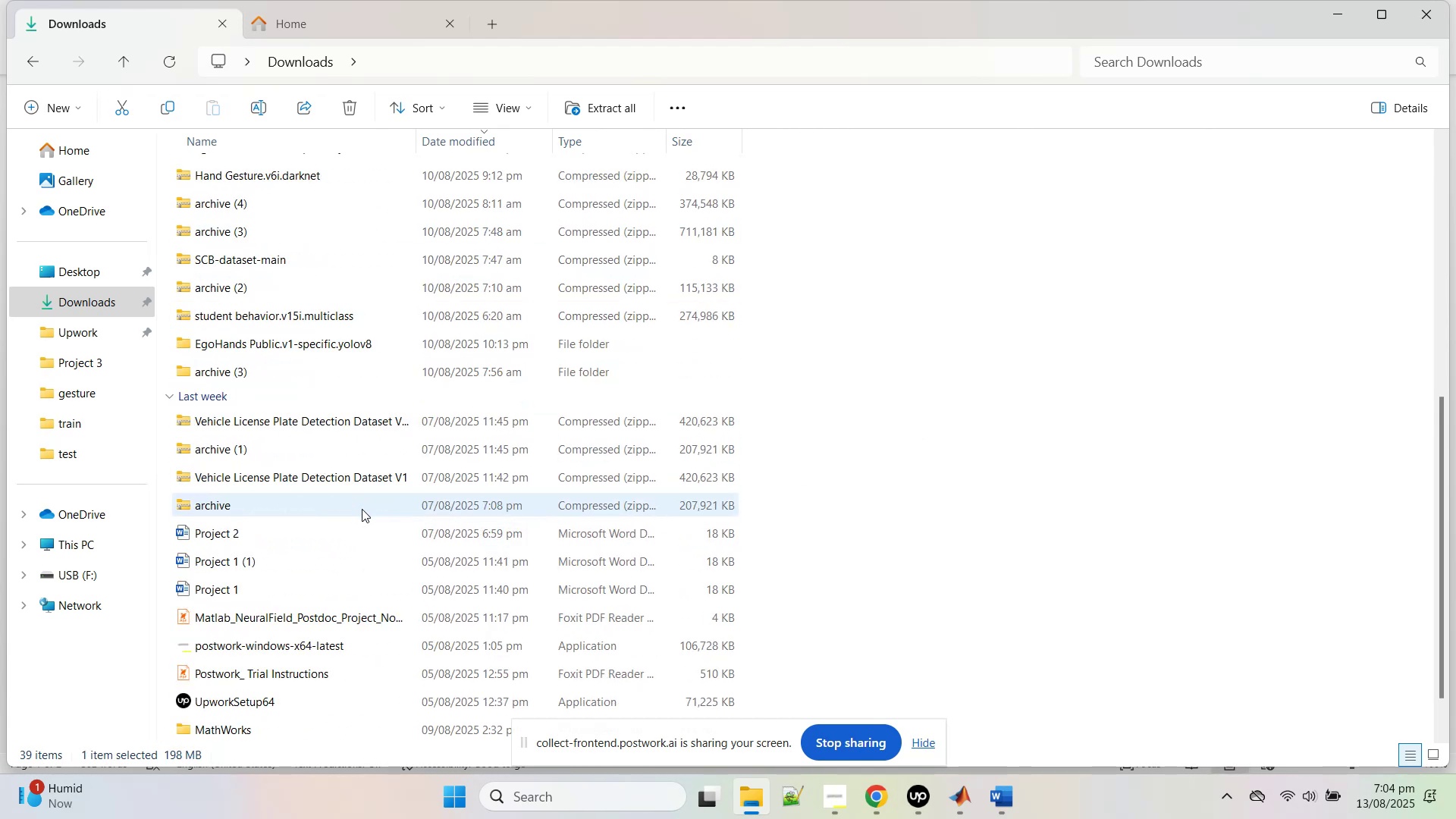 
scroll: coordinate [327, 360], scroll_direction: up, amount: 6.0
 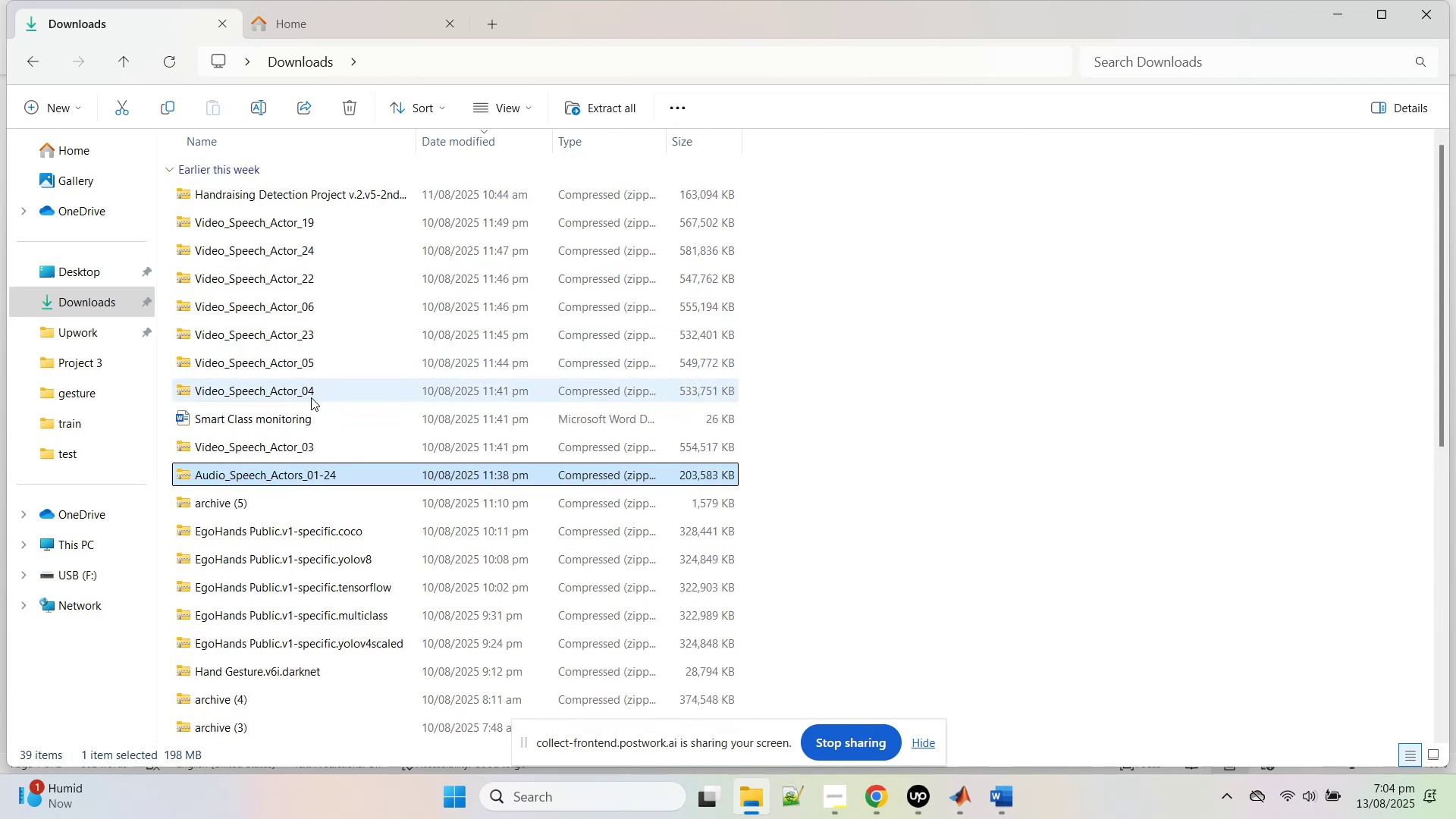 
hold_key(key=ControlLeft, duration=1.5)
left_click([300, 393])
 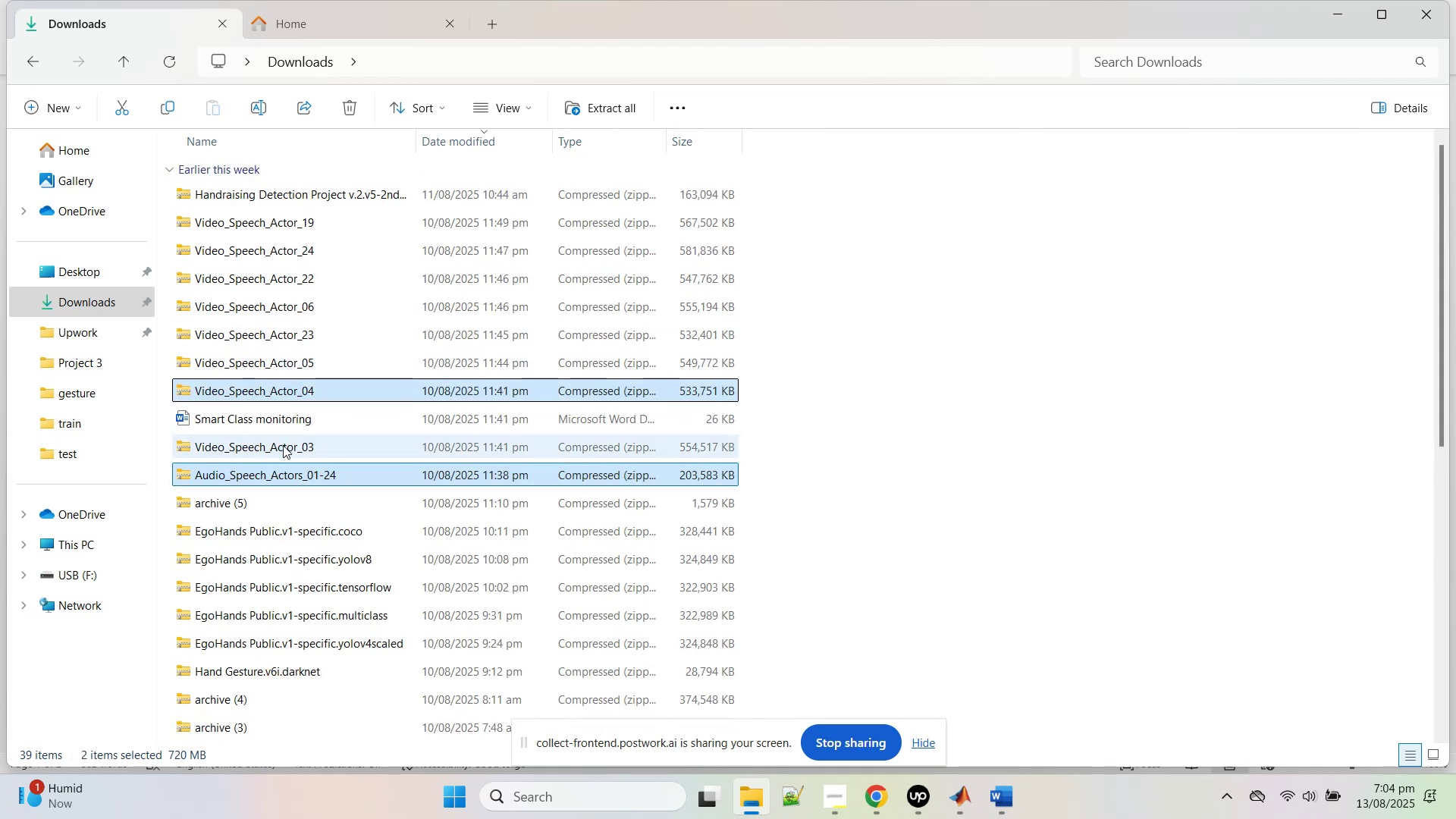 
left_click([283, 442])
 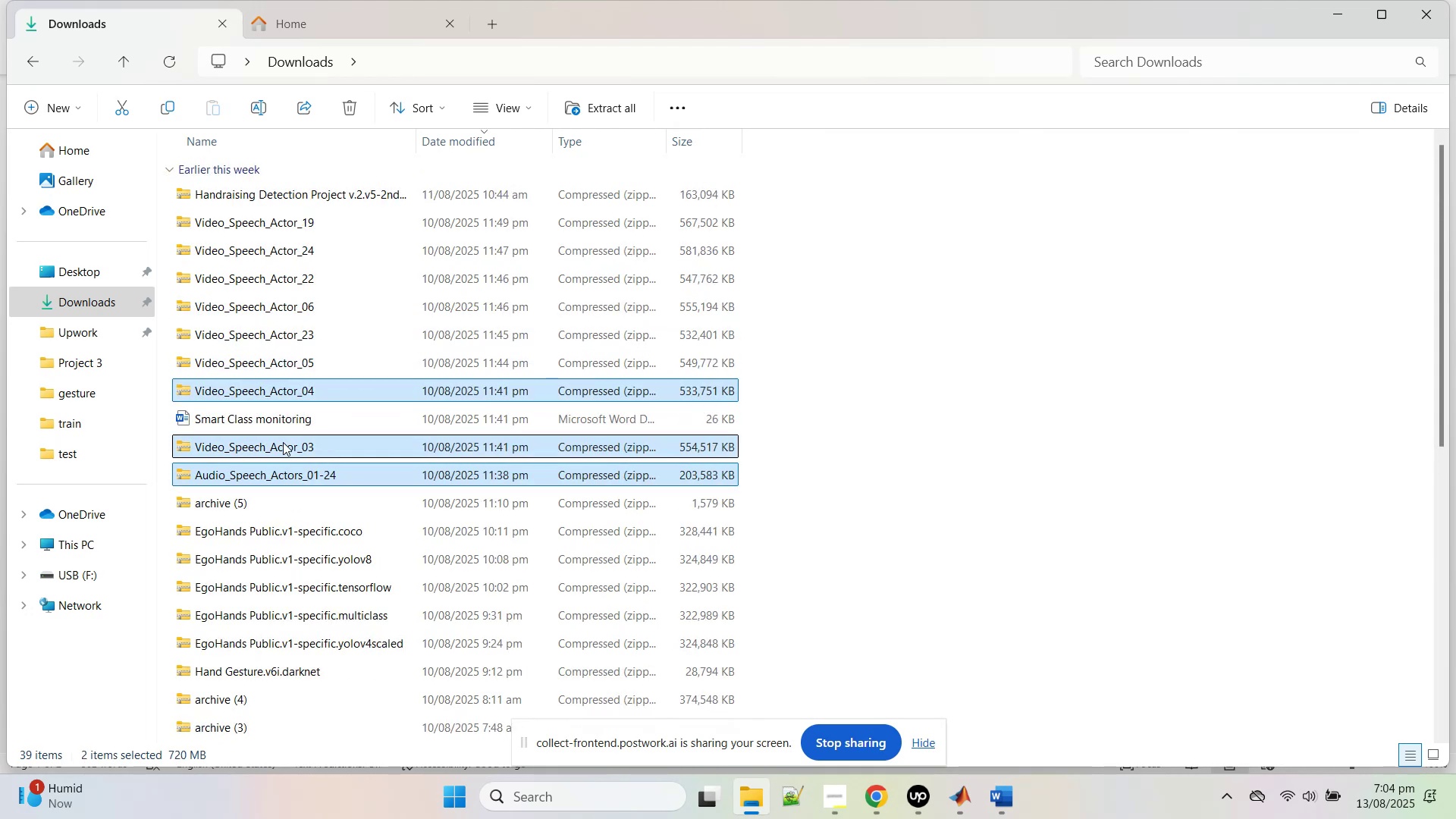 
hold_key(key=ControlLeft, duration=3.55)
left_click([254, 363])
 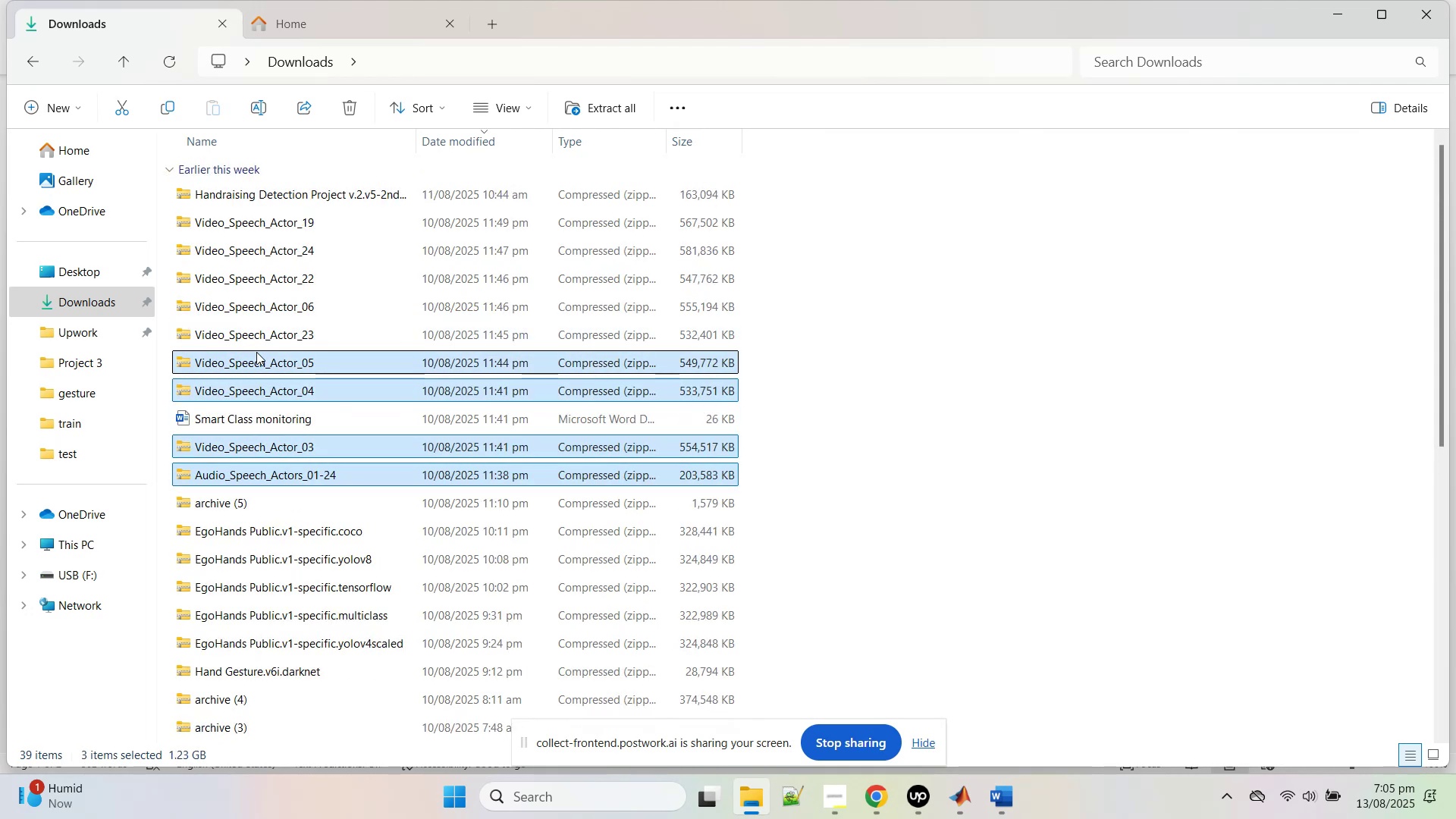 
hold_key(key=ShiftLeft, duration=0.67)
left_click([273, 228])
 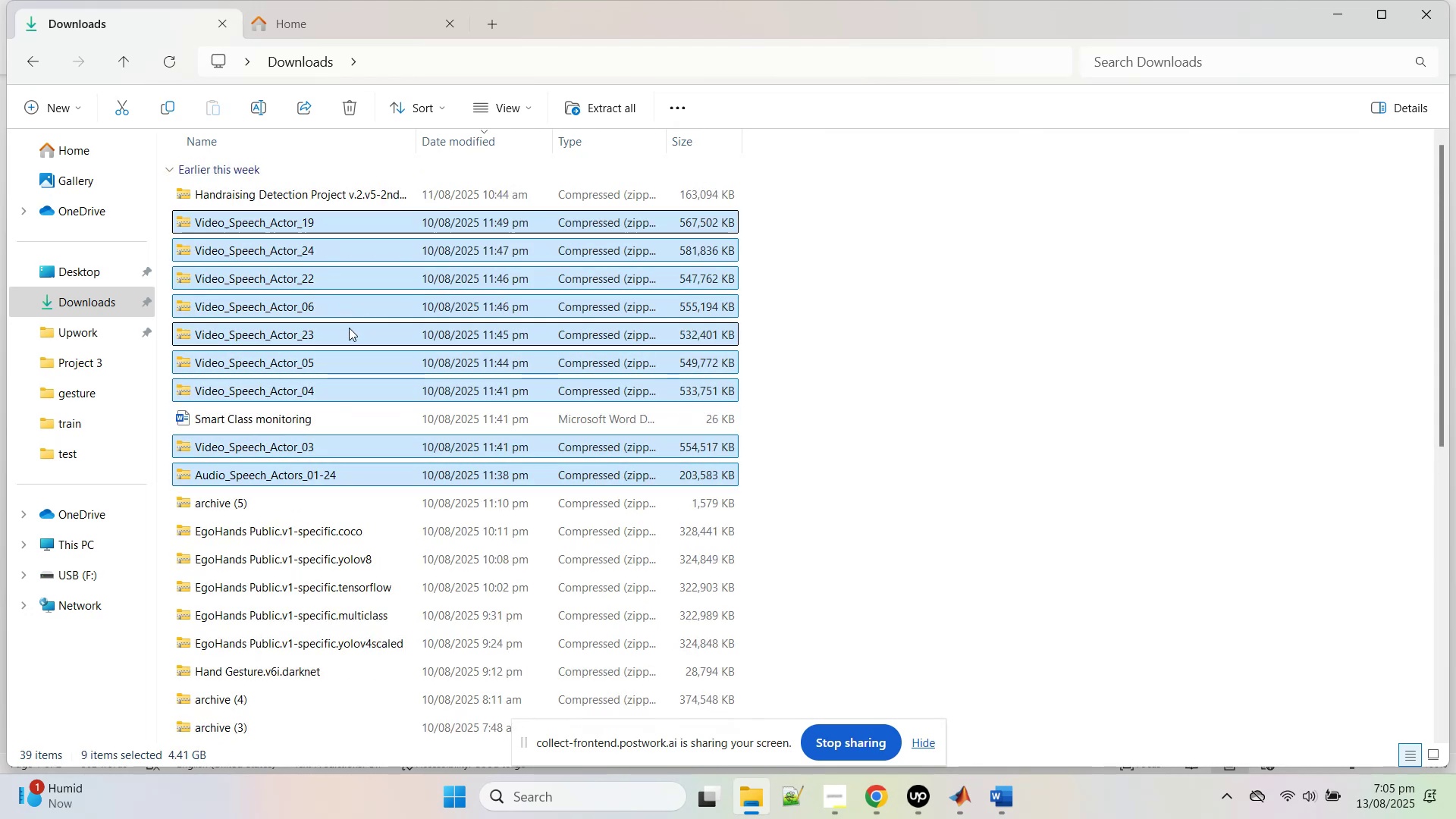 
hold_key(key=X, duration=0.3)
 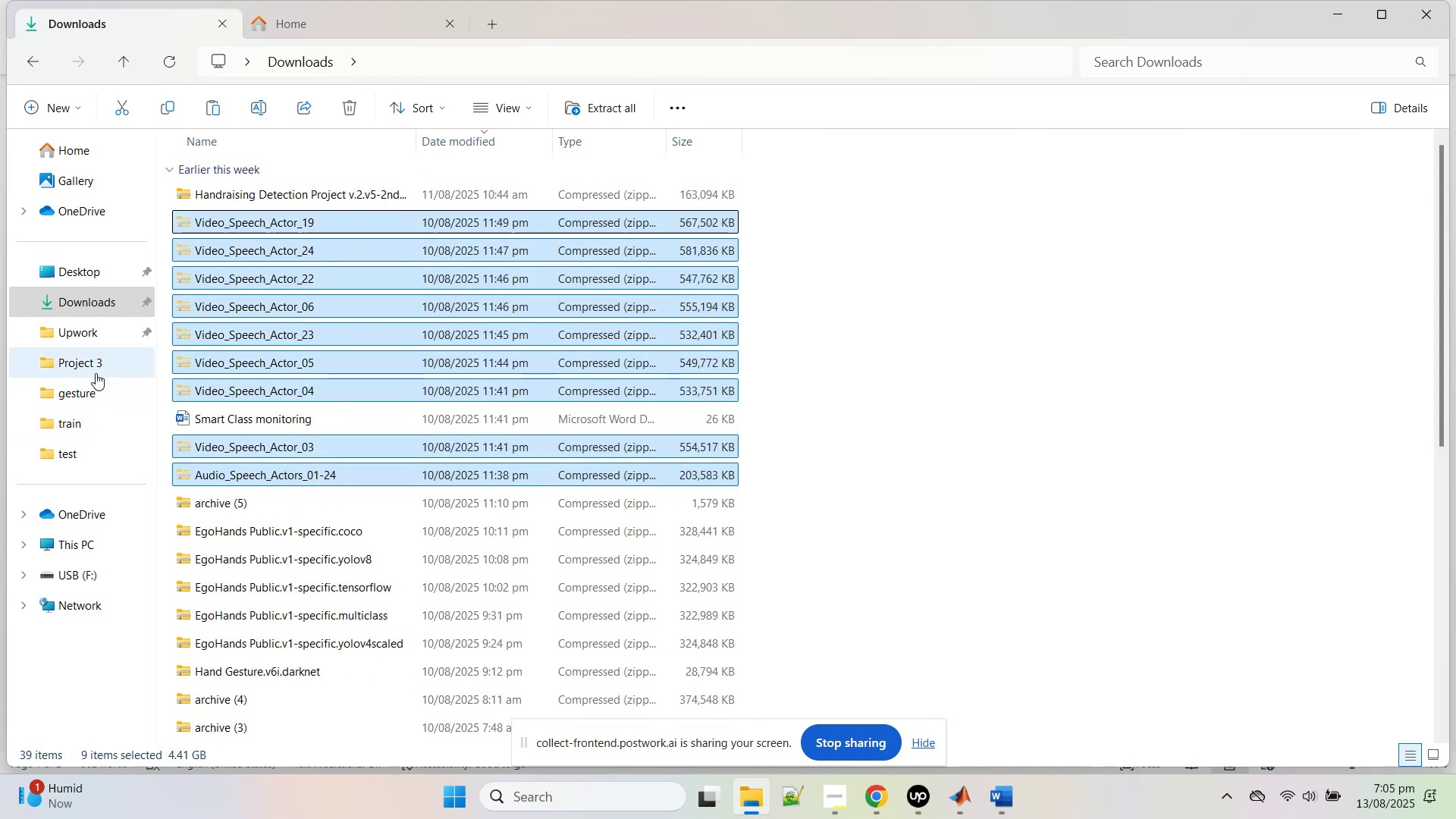 
left_click([96, 369])
 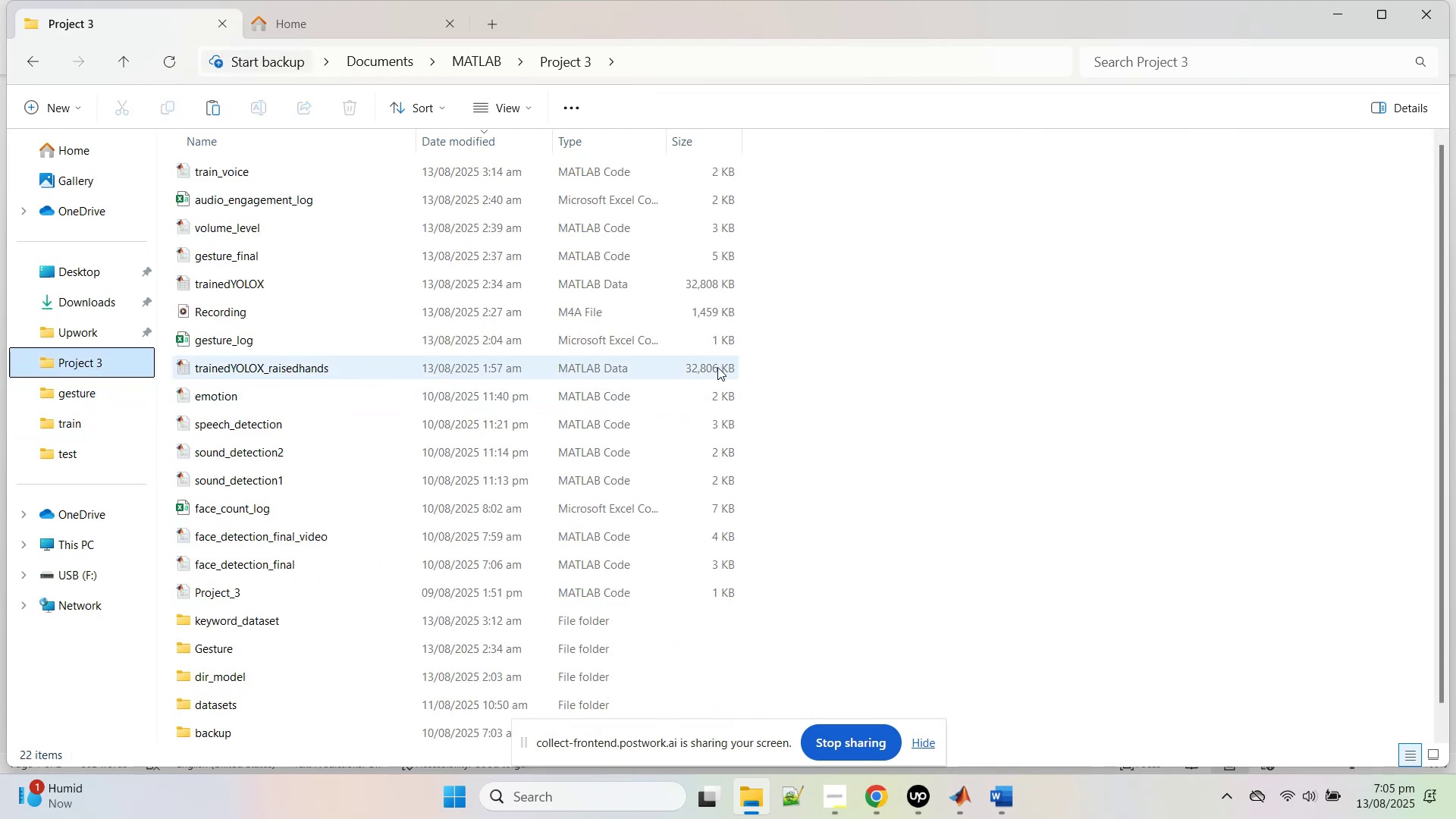 
scroll: coordinate [451, 572], scroll_direction: down, amount: 7.0
 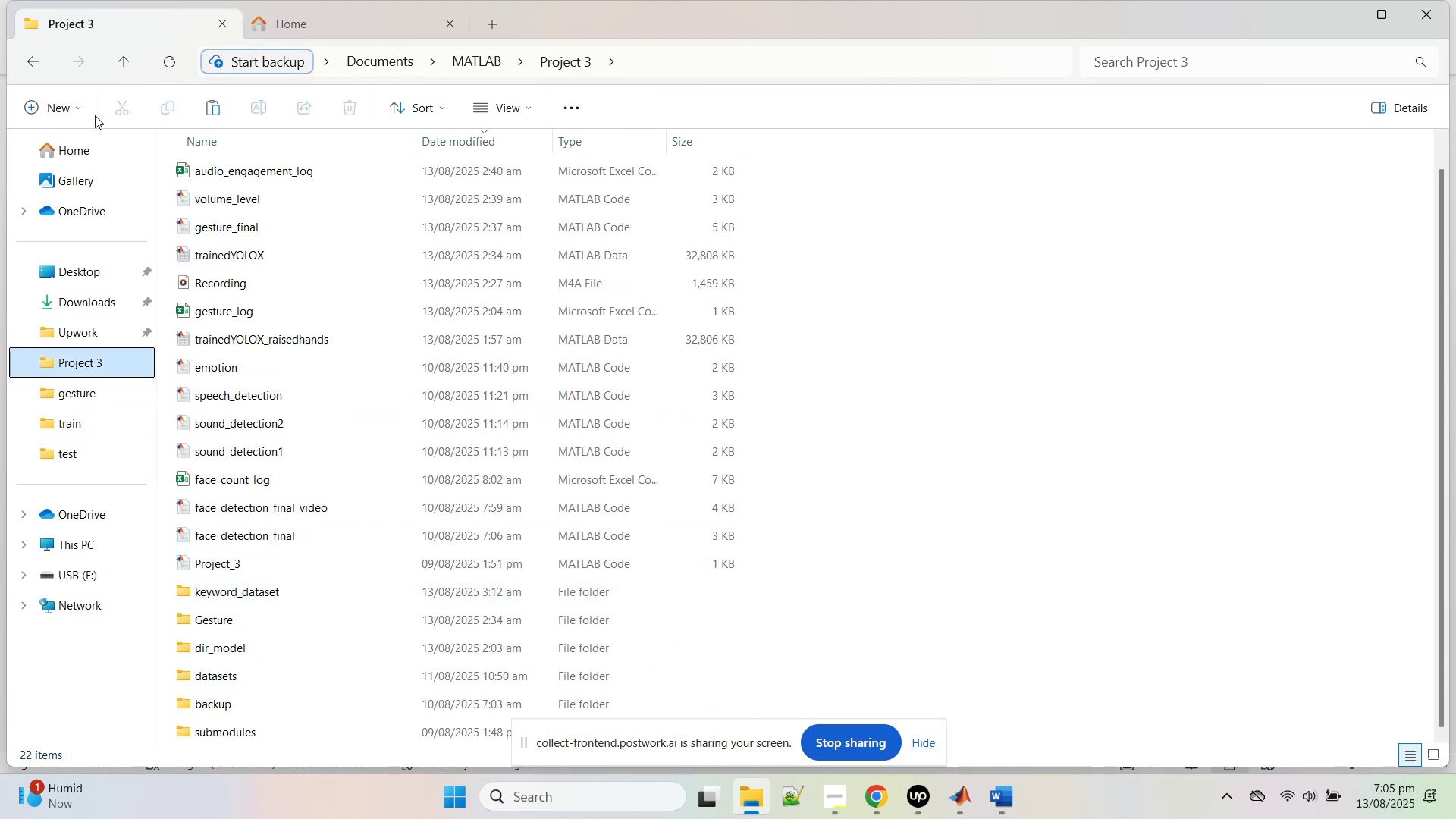 
left_click([13, 104])
 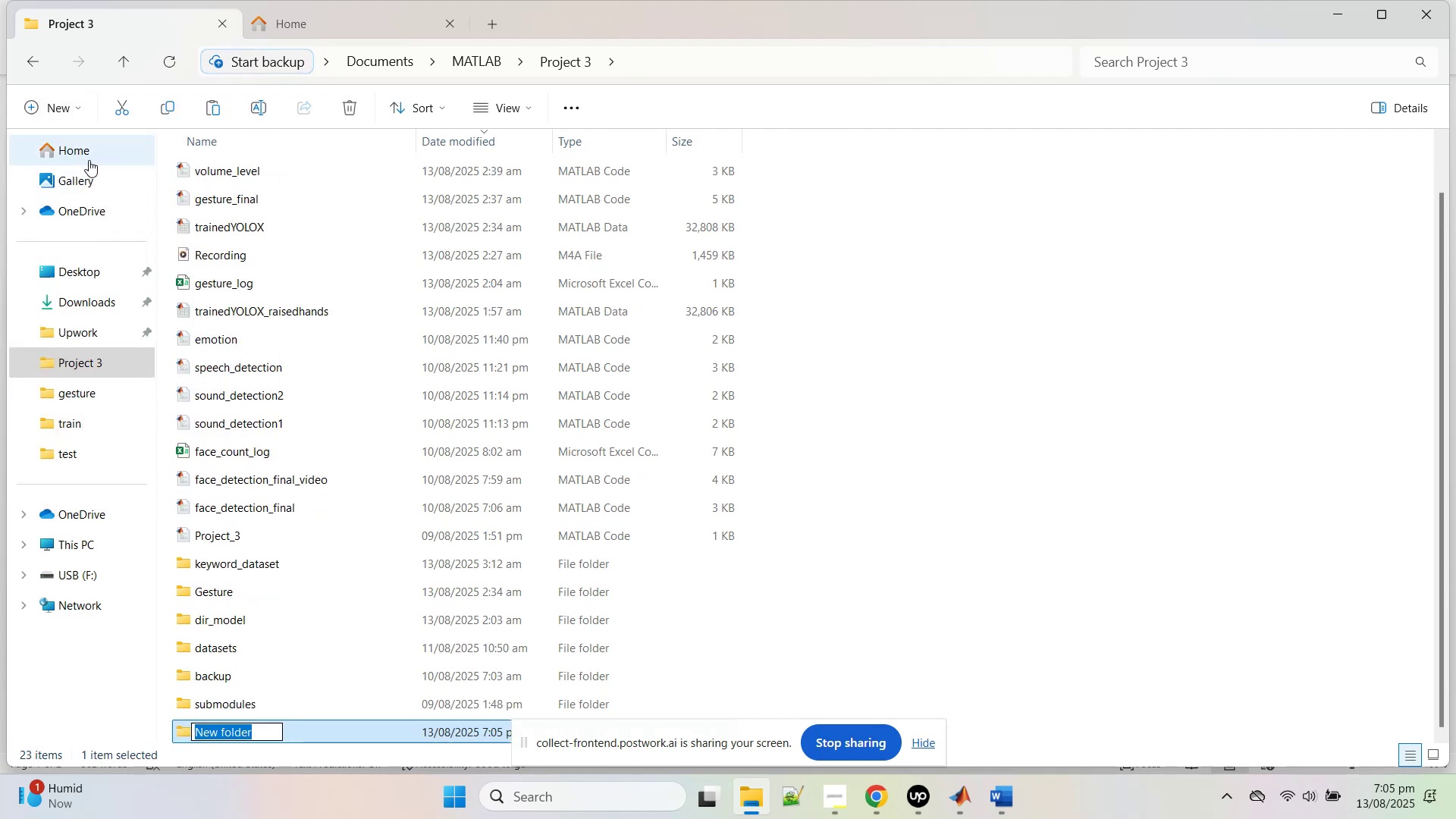 
wait(5.48)
 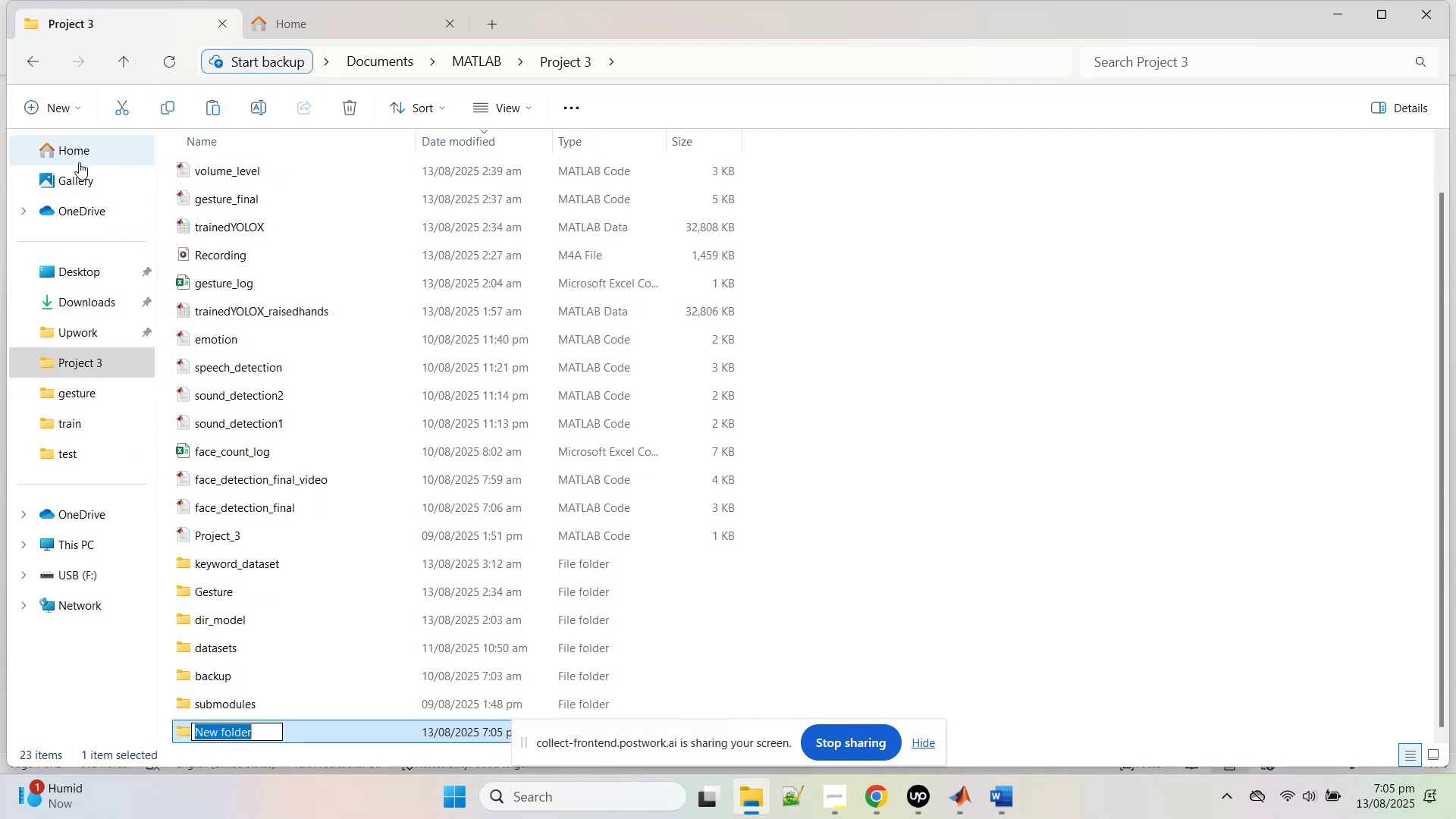 
type(speech_Detect)
key(Backspace)
key(Backspace)
key(Backspace)
key(Backspace)
key(Backspace)
key(Backspace)
type(c)
key(Backspace)
type(acr)
key(Backspace)
type(to)
key(Backspace)
key(Backspace)
key(Backspace)
key(Backspace)
type(revdes)
 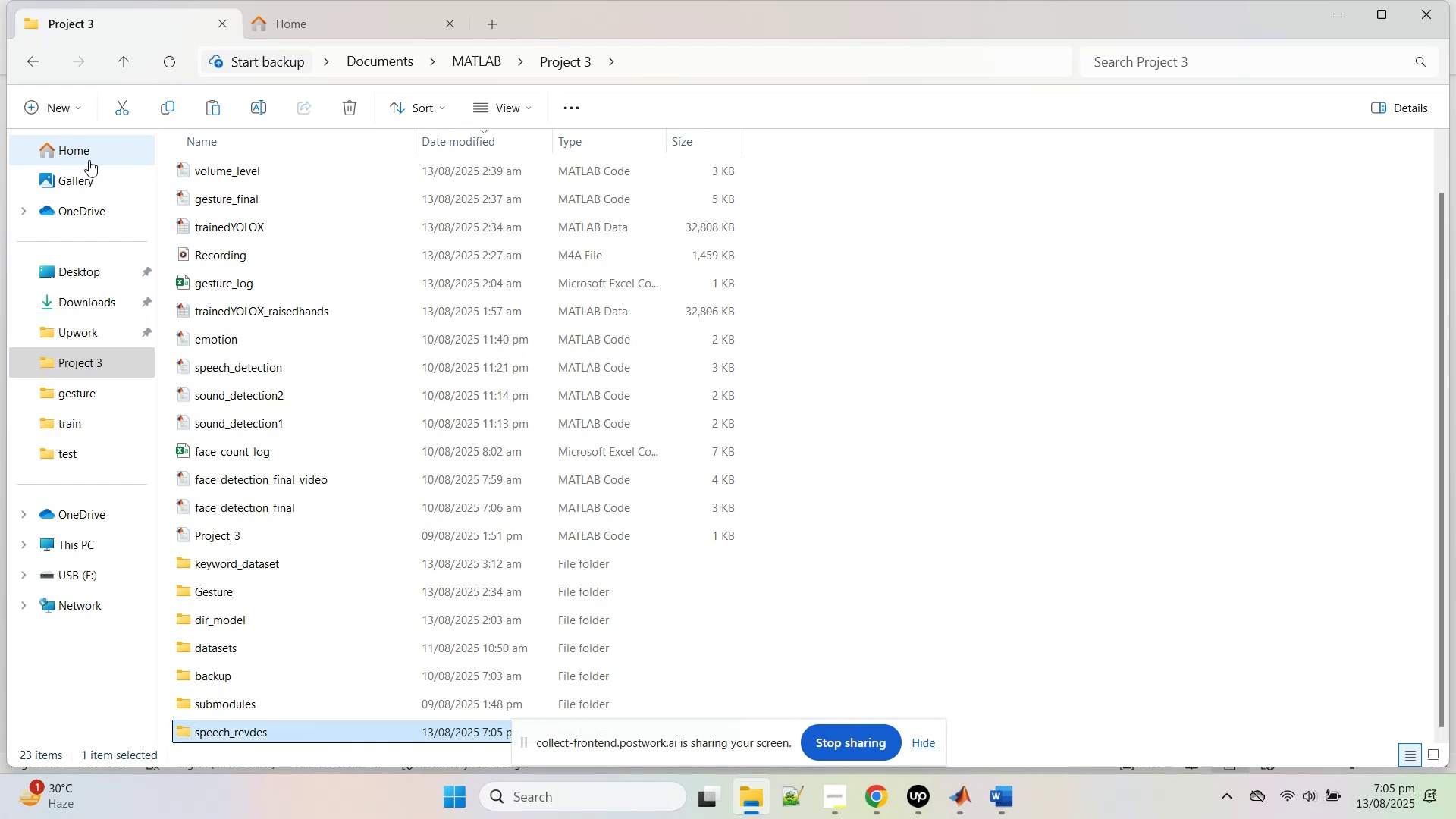 
 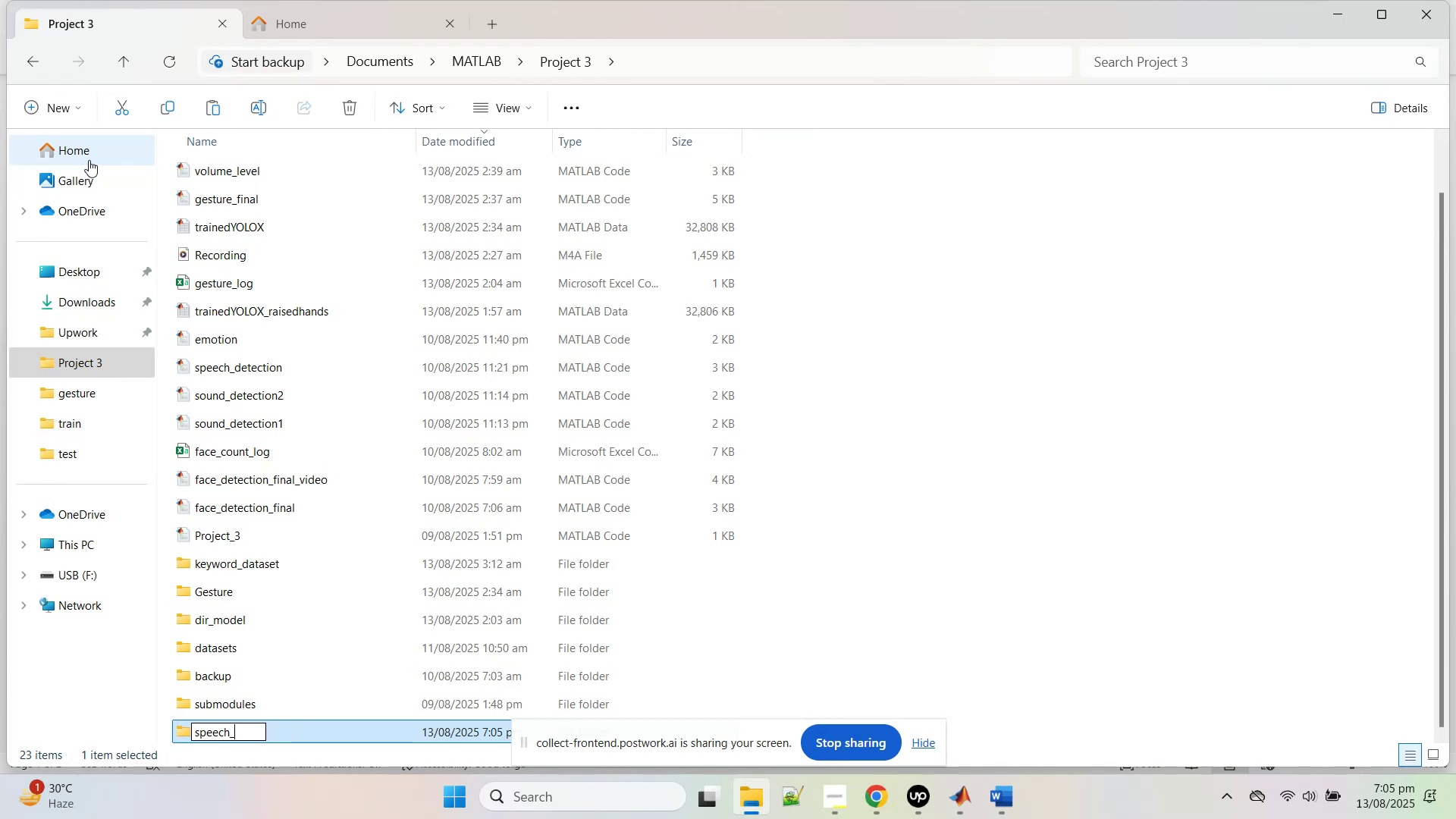 
key(Enter)
 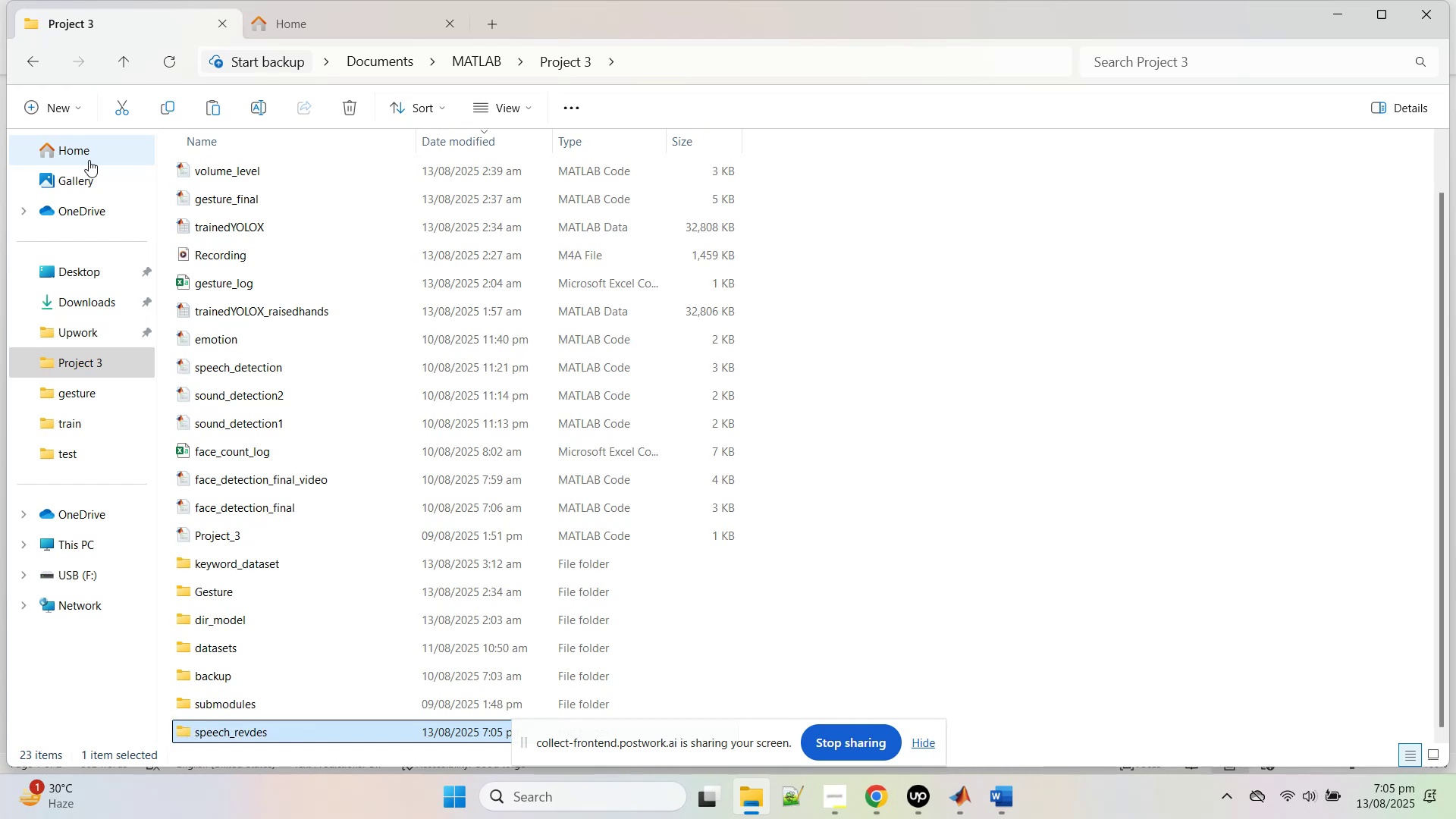 
key(Enter)
 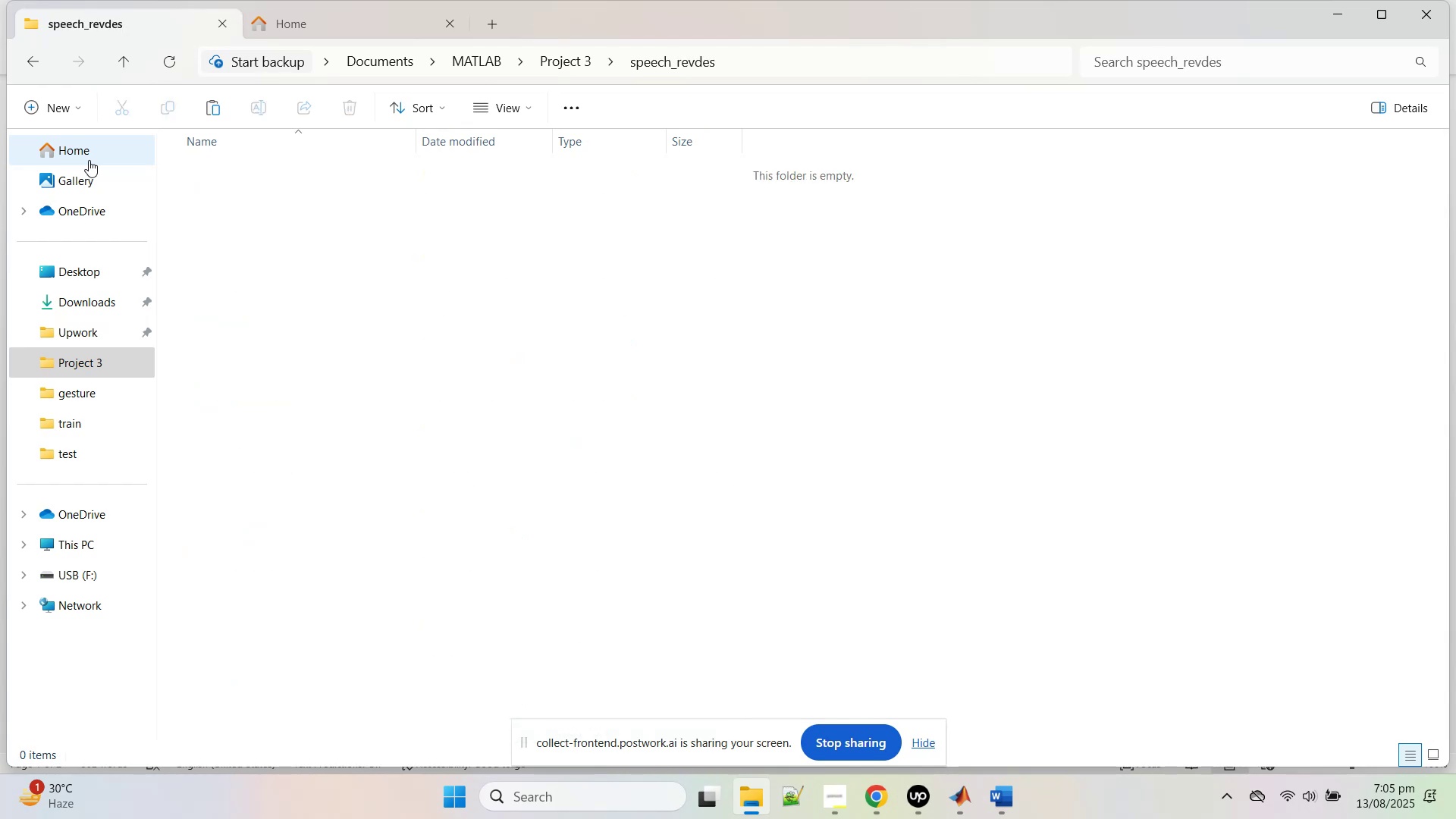 
key(Control+V)
 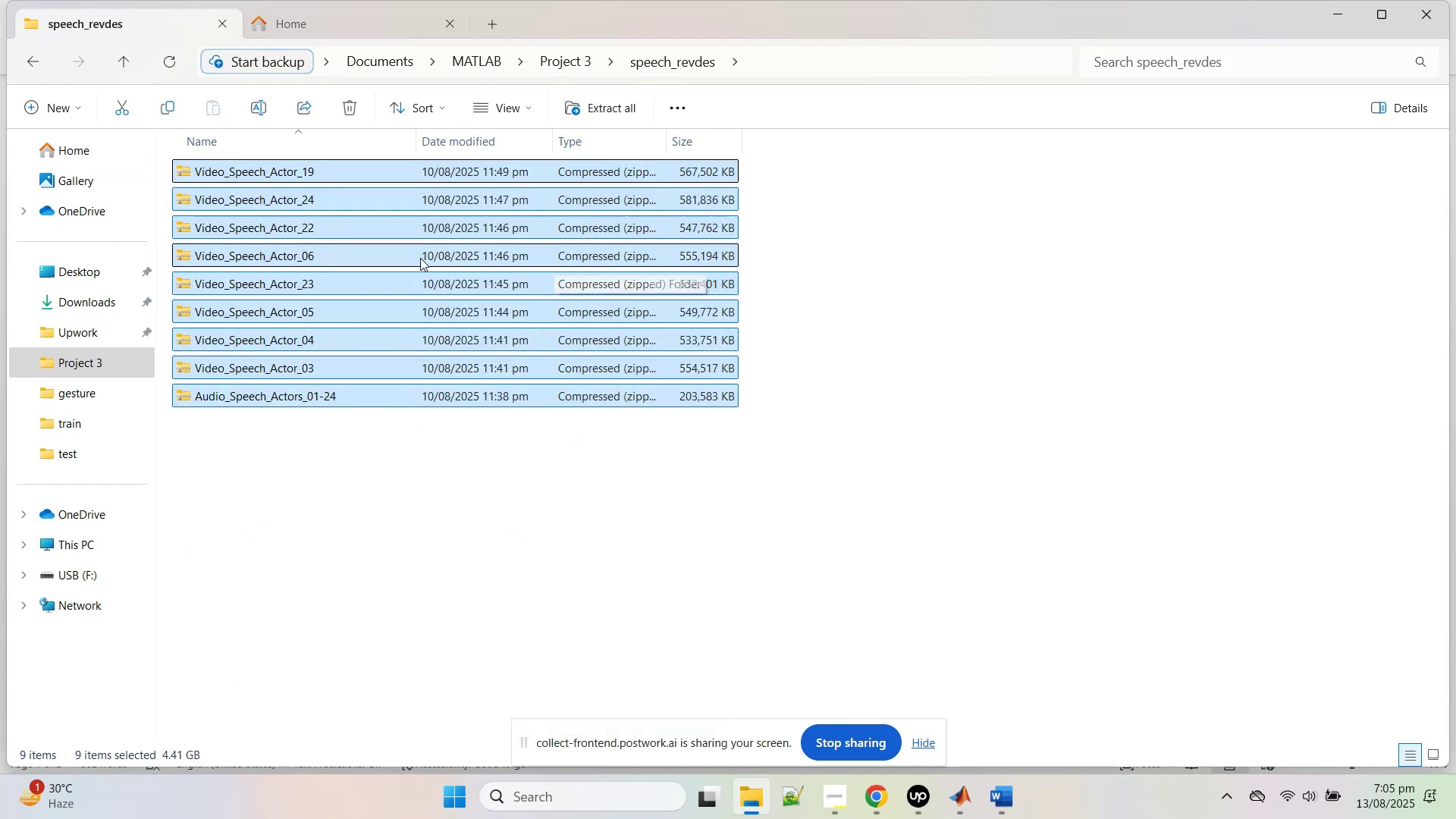 
right_click([416, 259])
 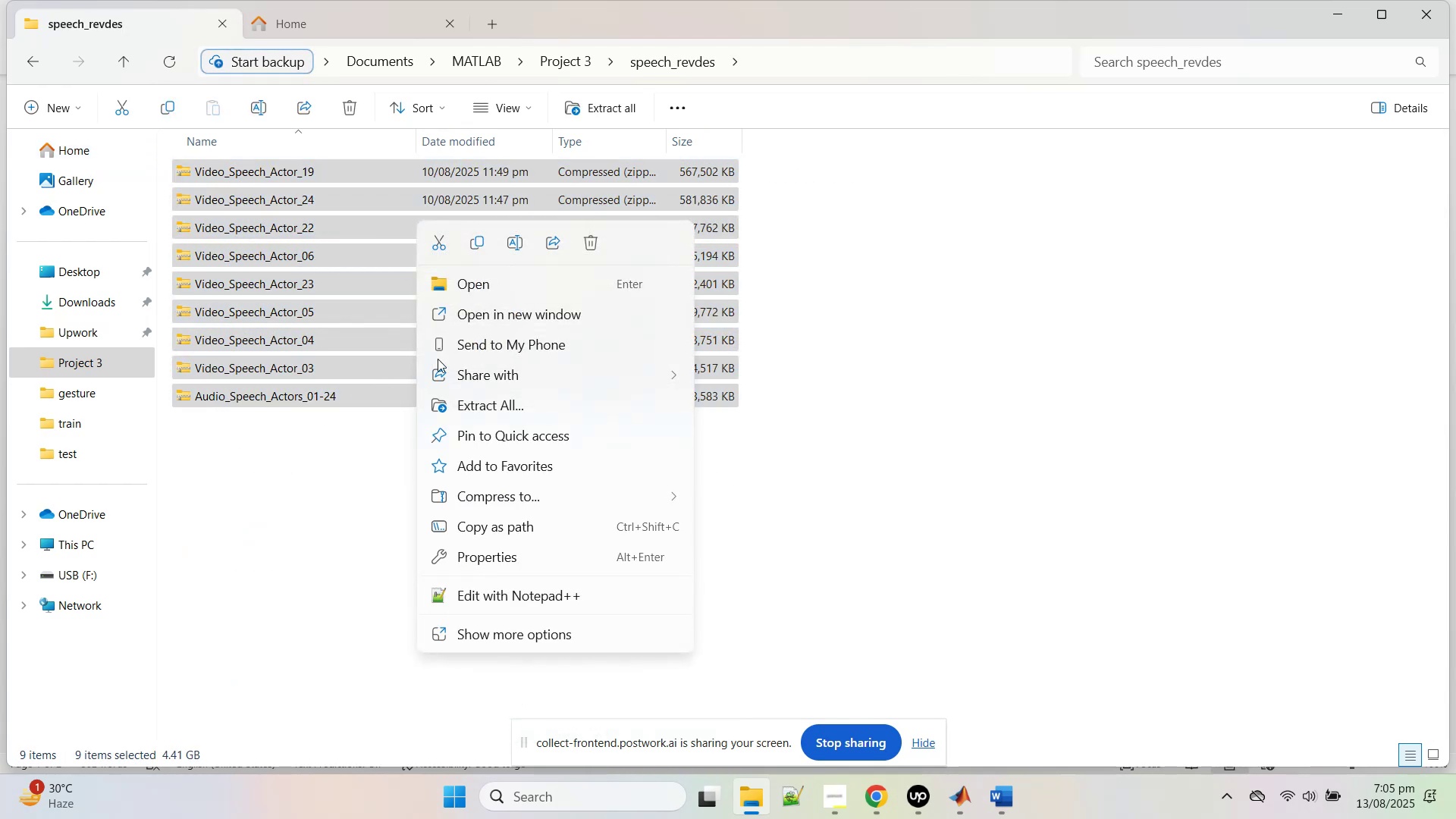 
mouse_move([562, 416])
 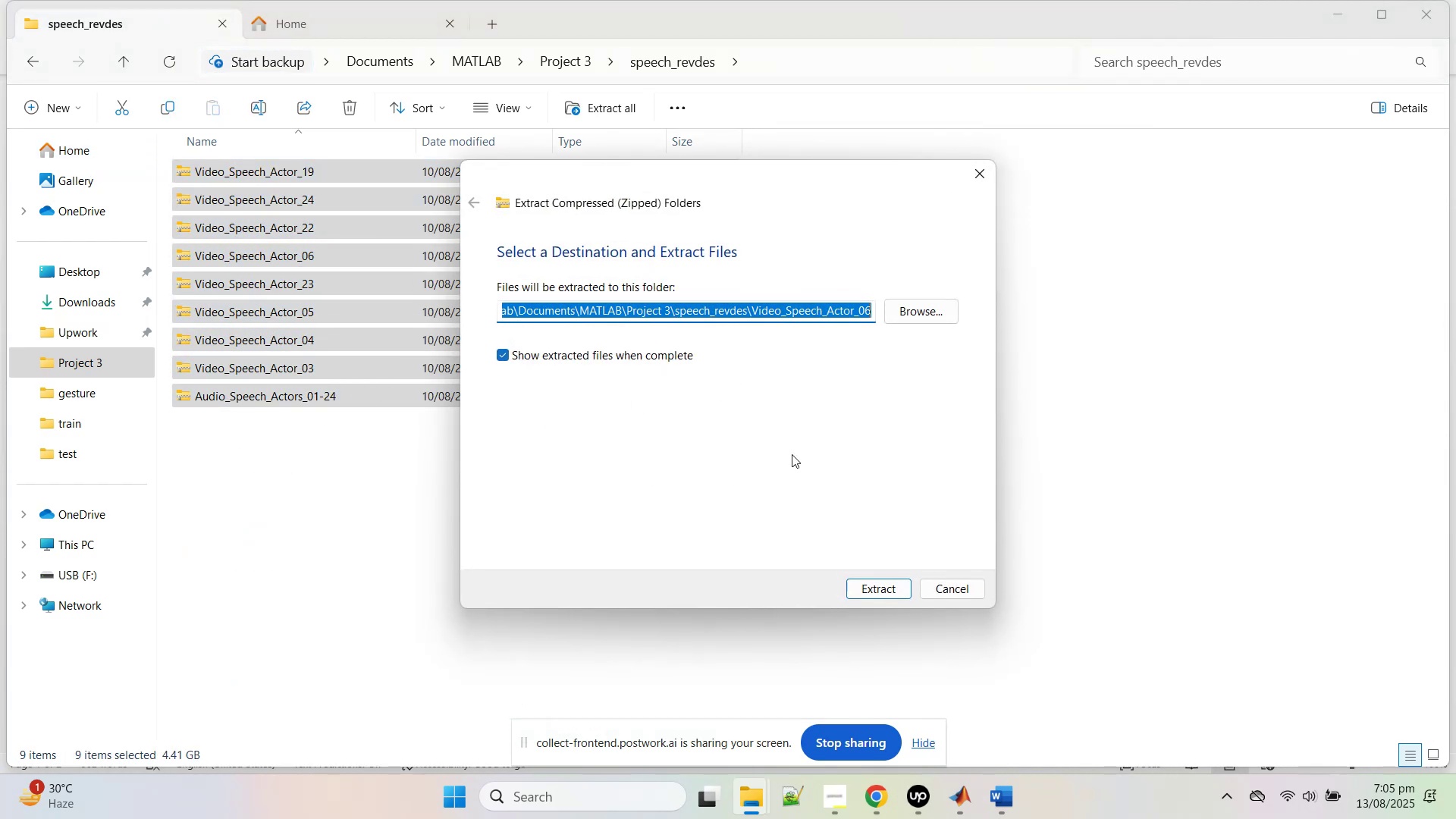 
left_click([596, 362])
 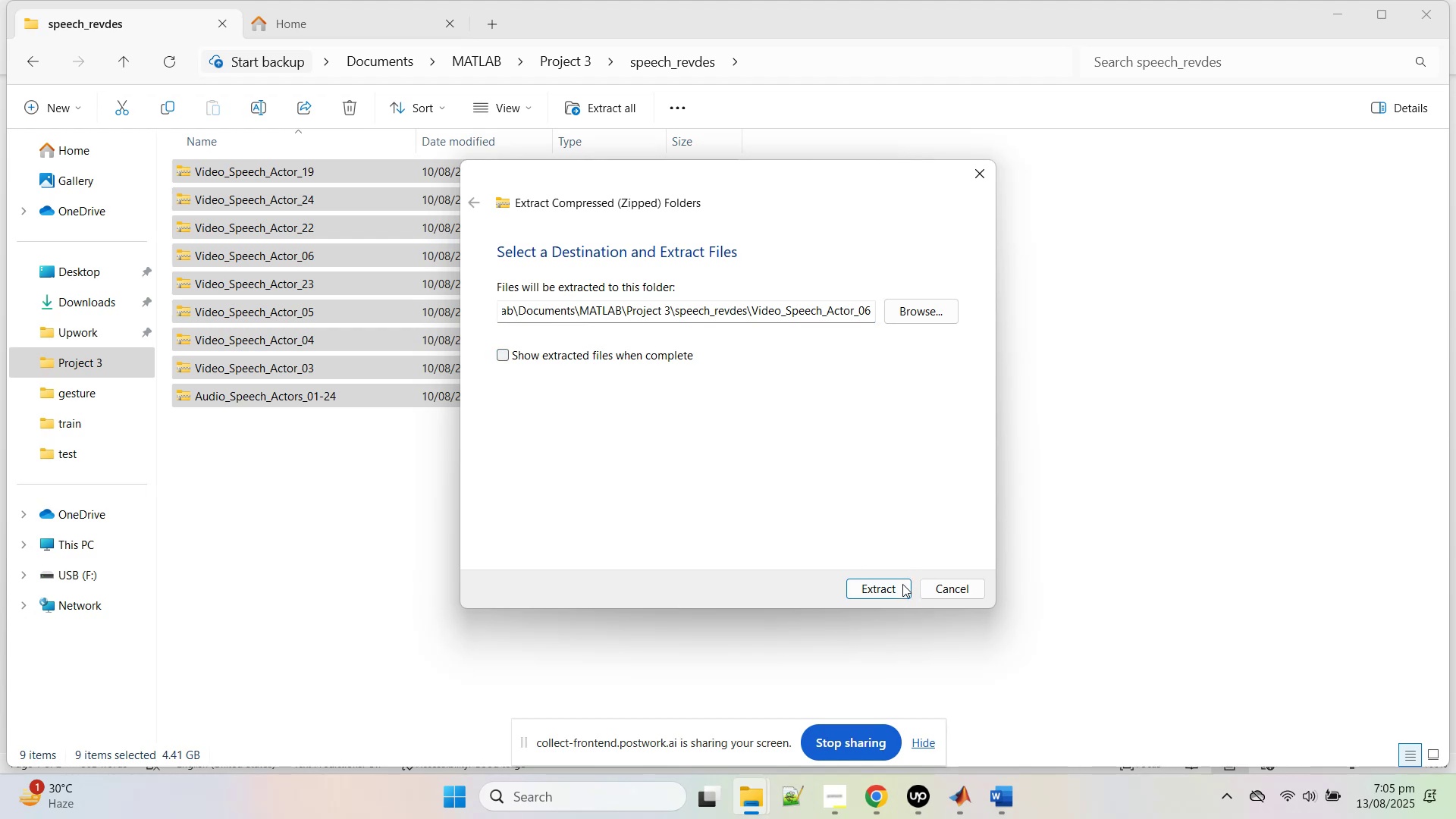 
left_click([902, 586])
 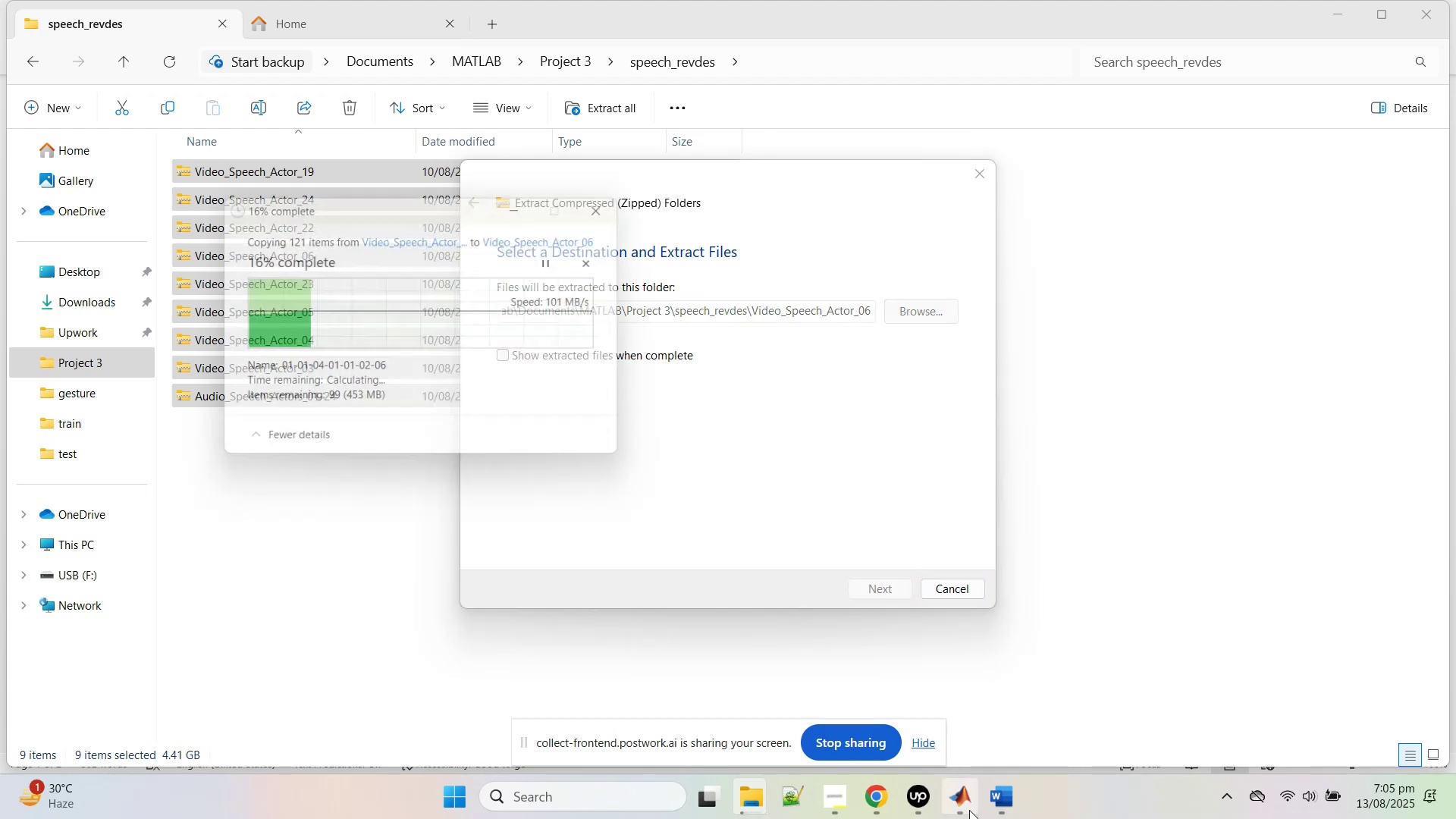 
left_click([968, 811])
 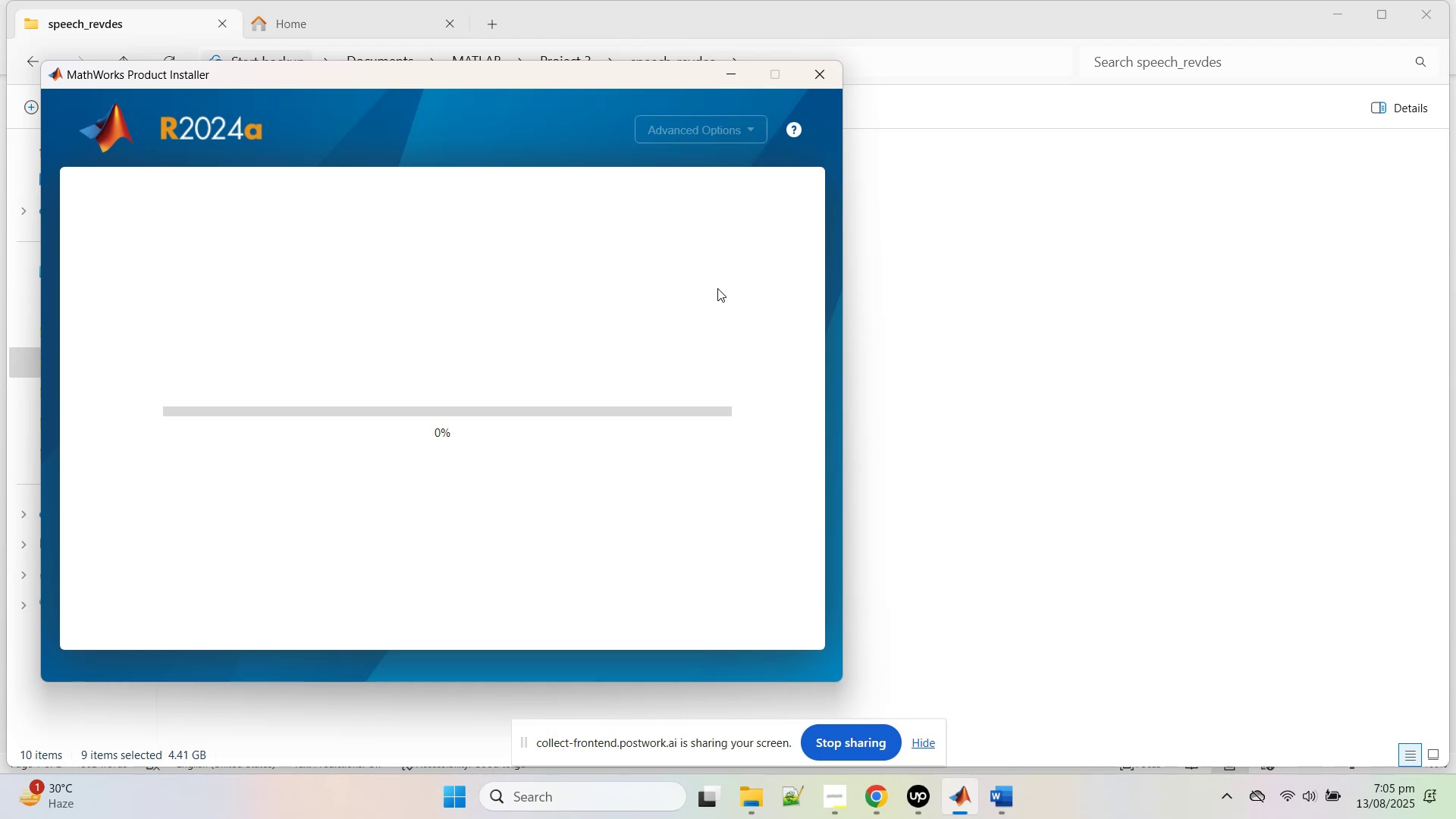 
wait(14.92)
 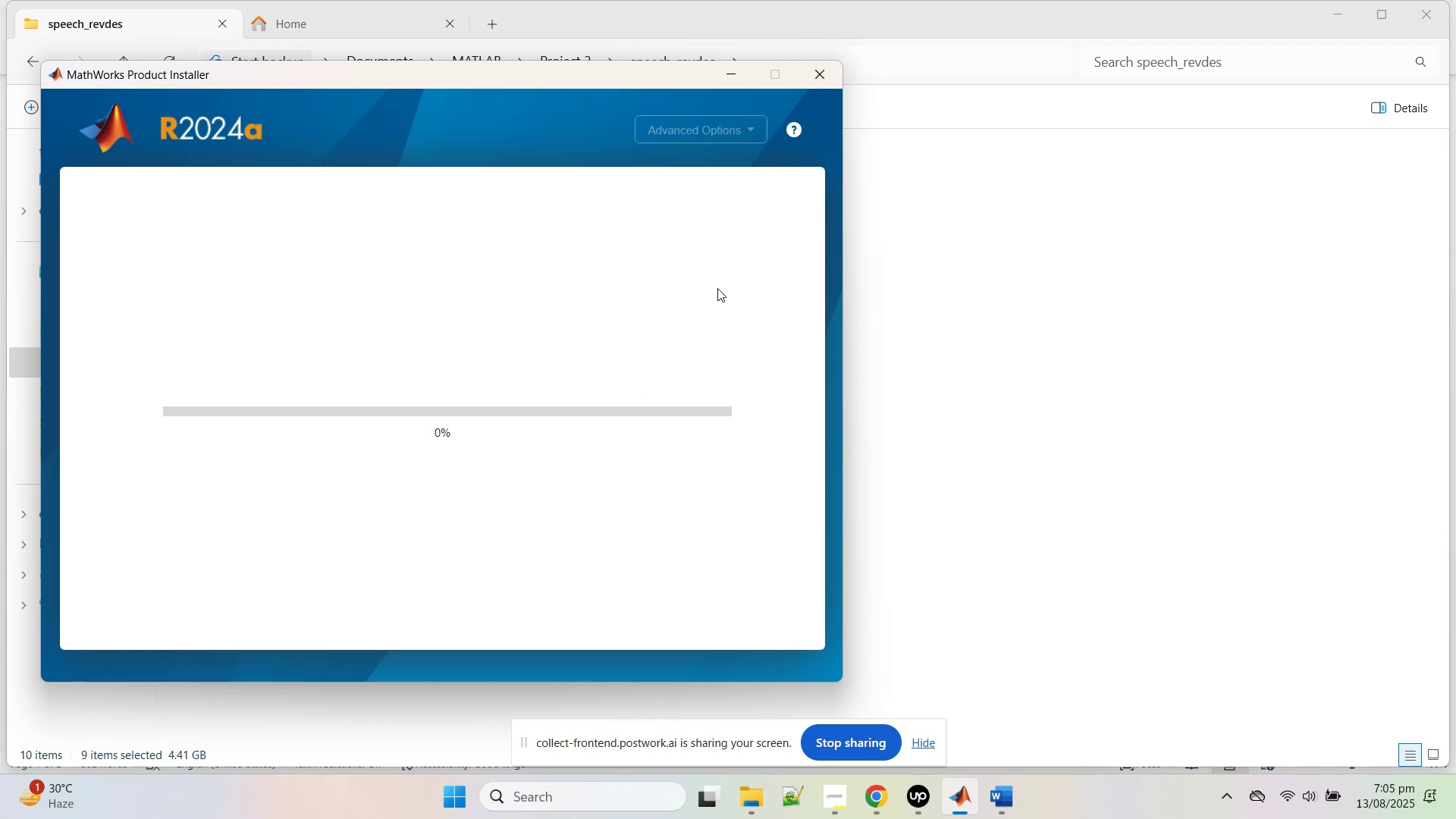 
left_click([883, 366])
 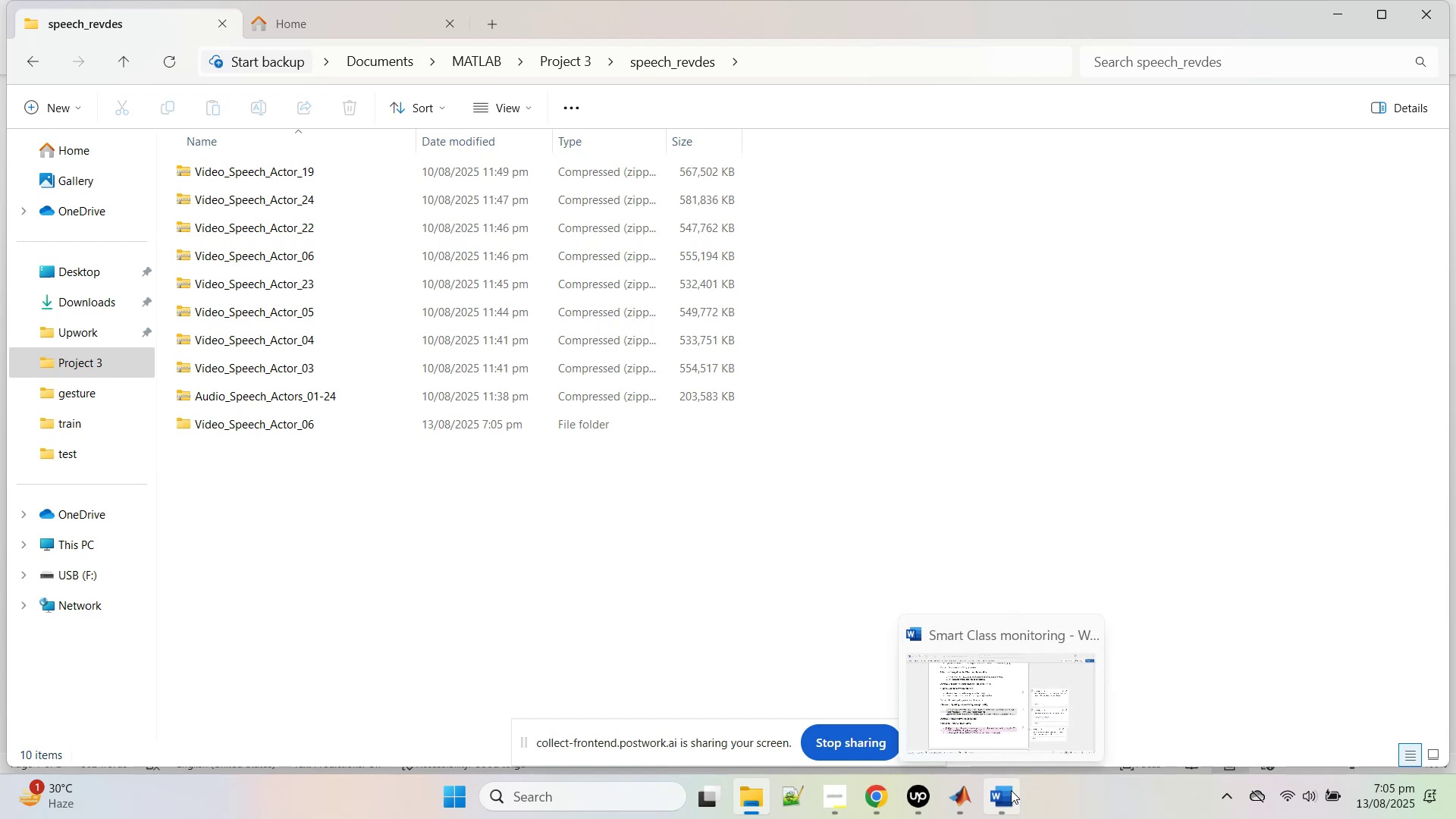 
left_click([1009, 805])
 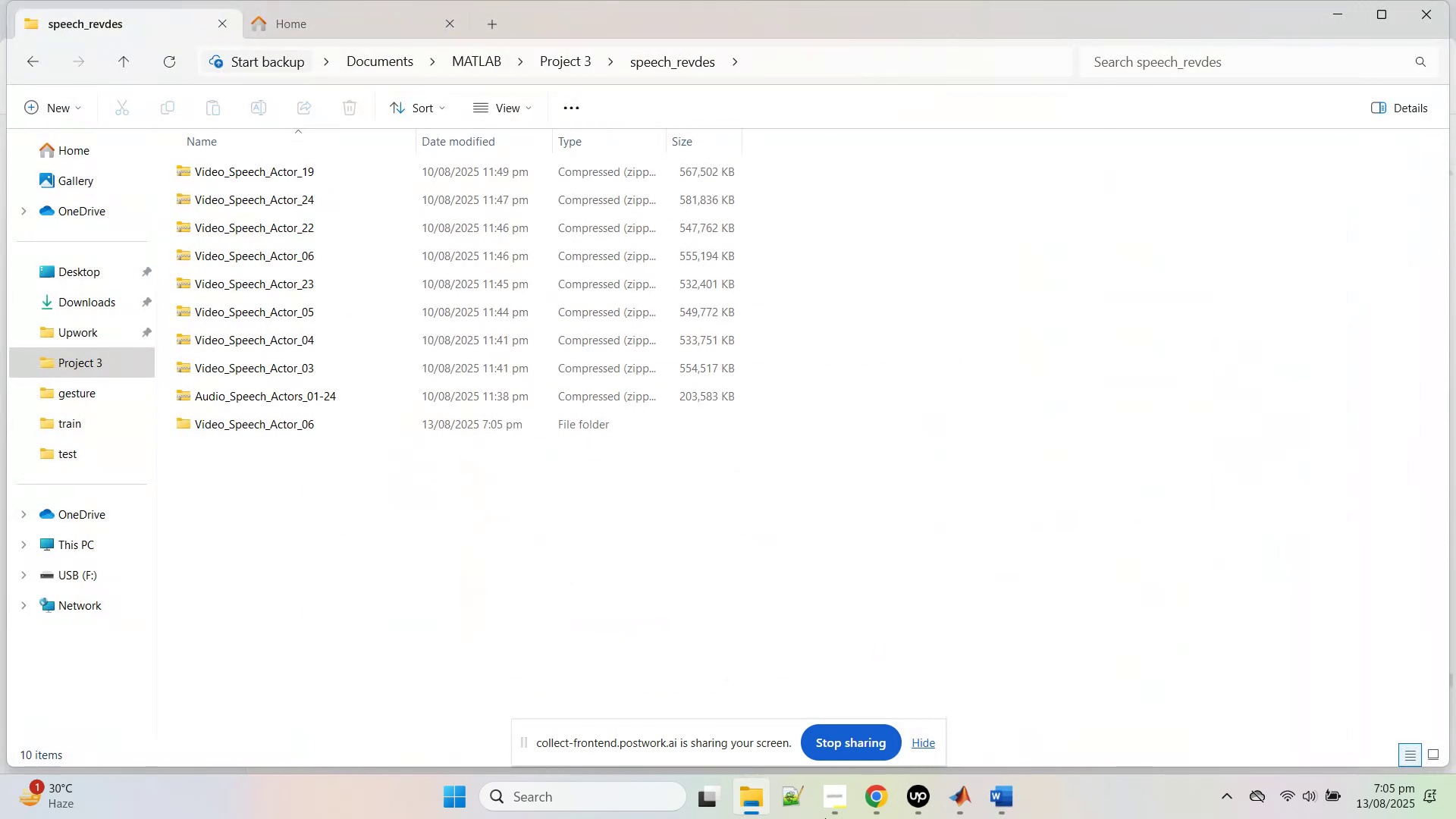 
mouse_move([771, 779])
 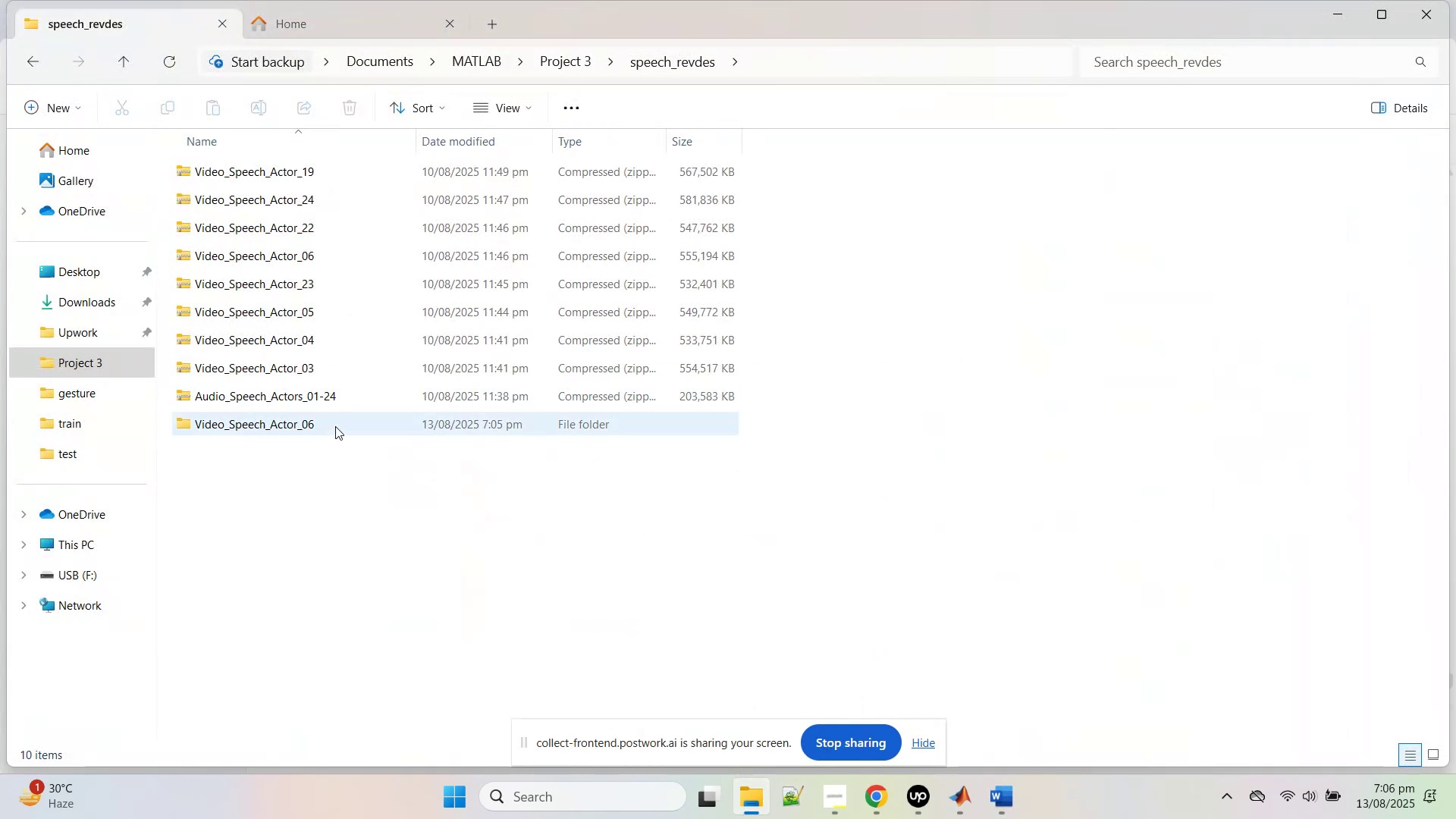 
double_click([335, 426])
 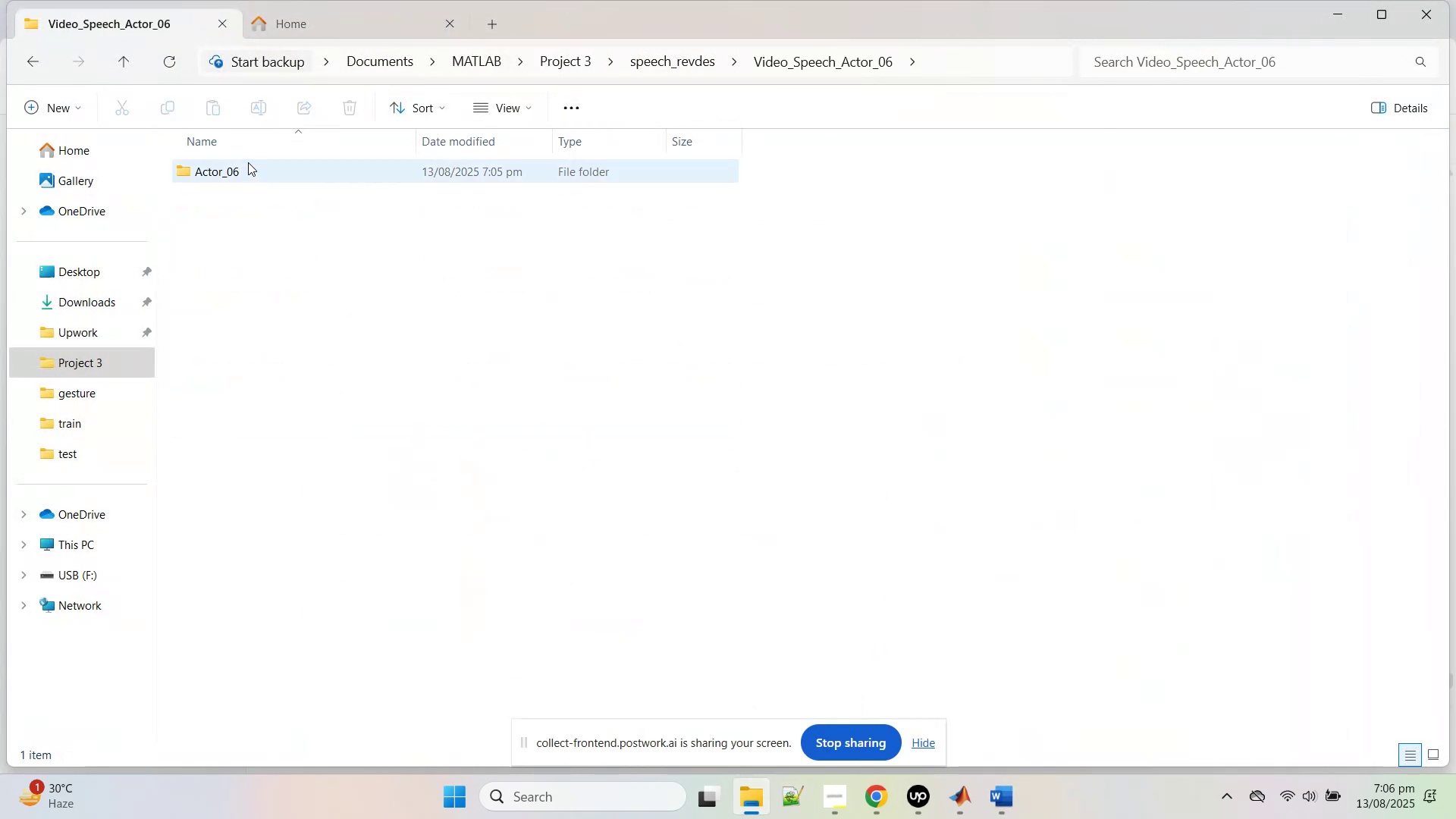 
double_click([248, 162])
 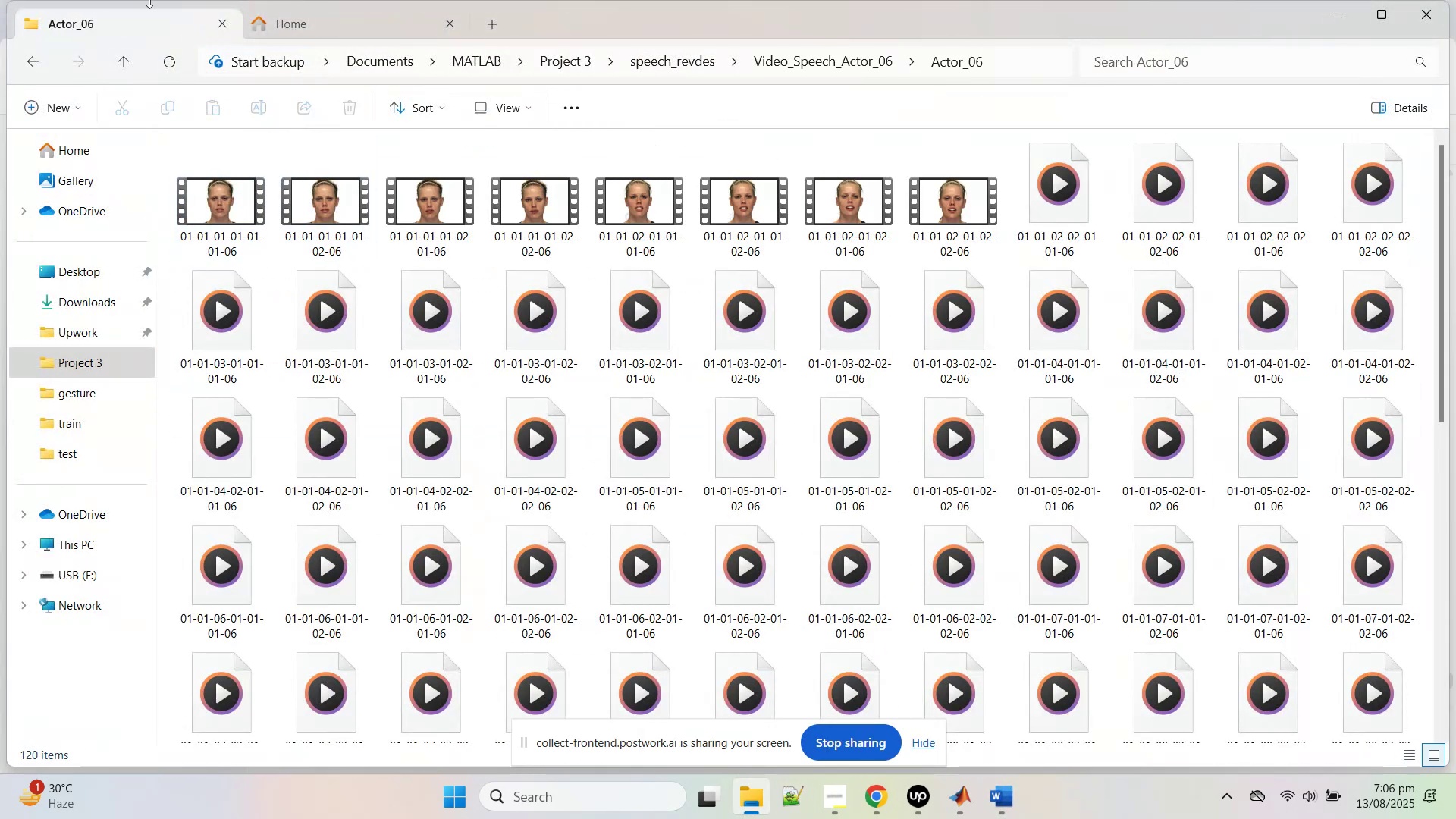 
left_click([121, 56])
 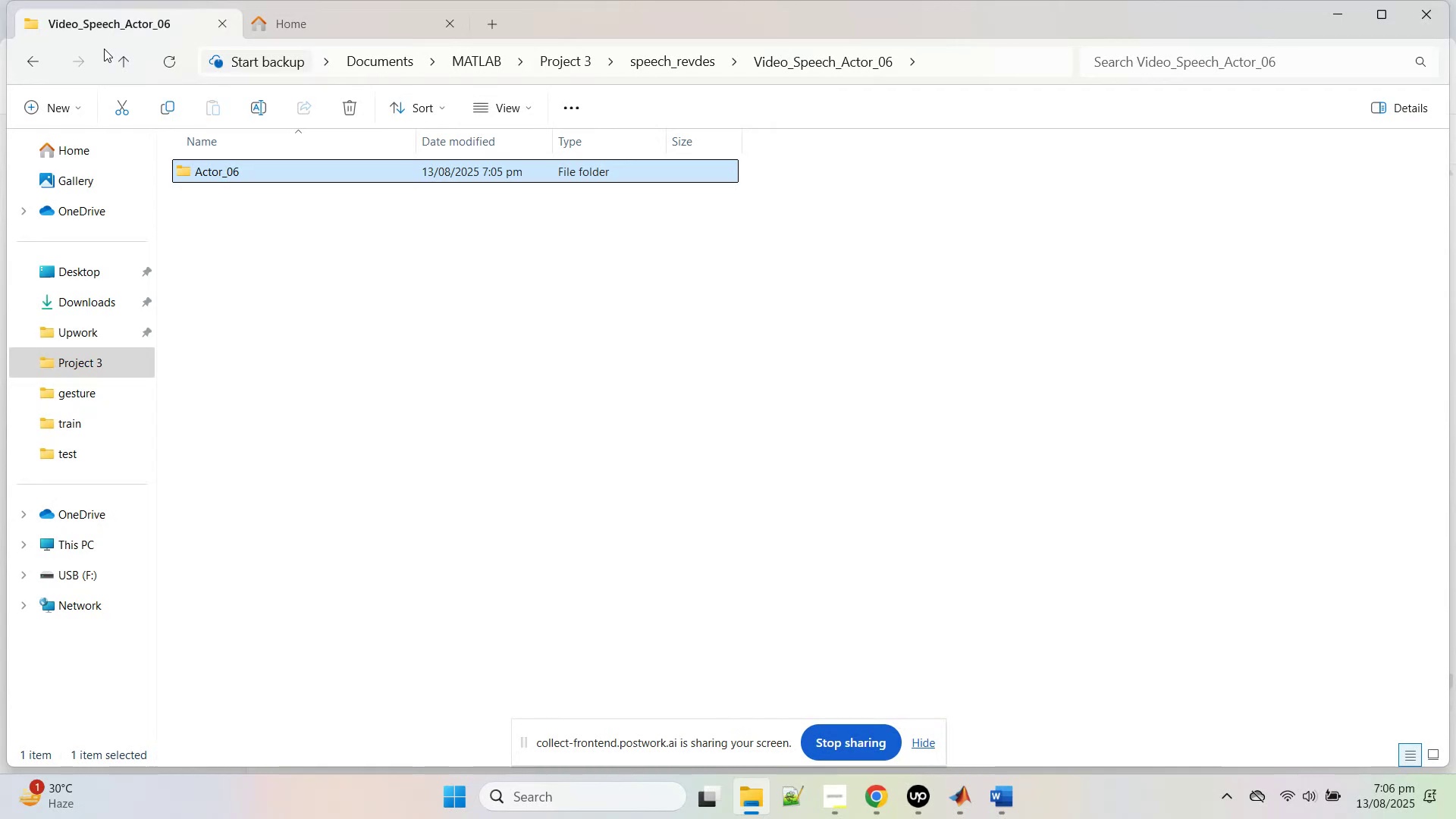 
left_click([128, 70])
 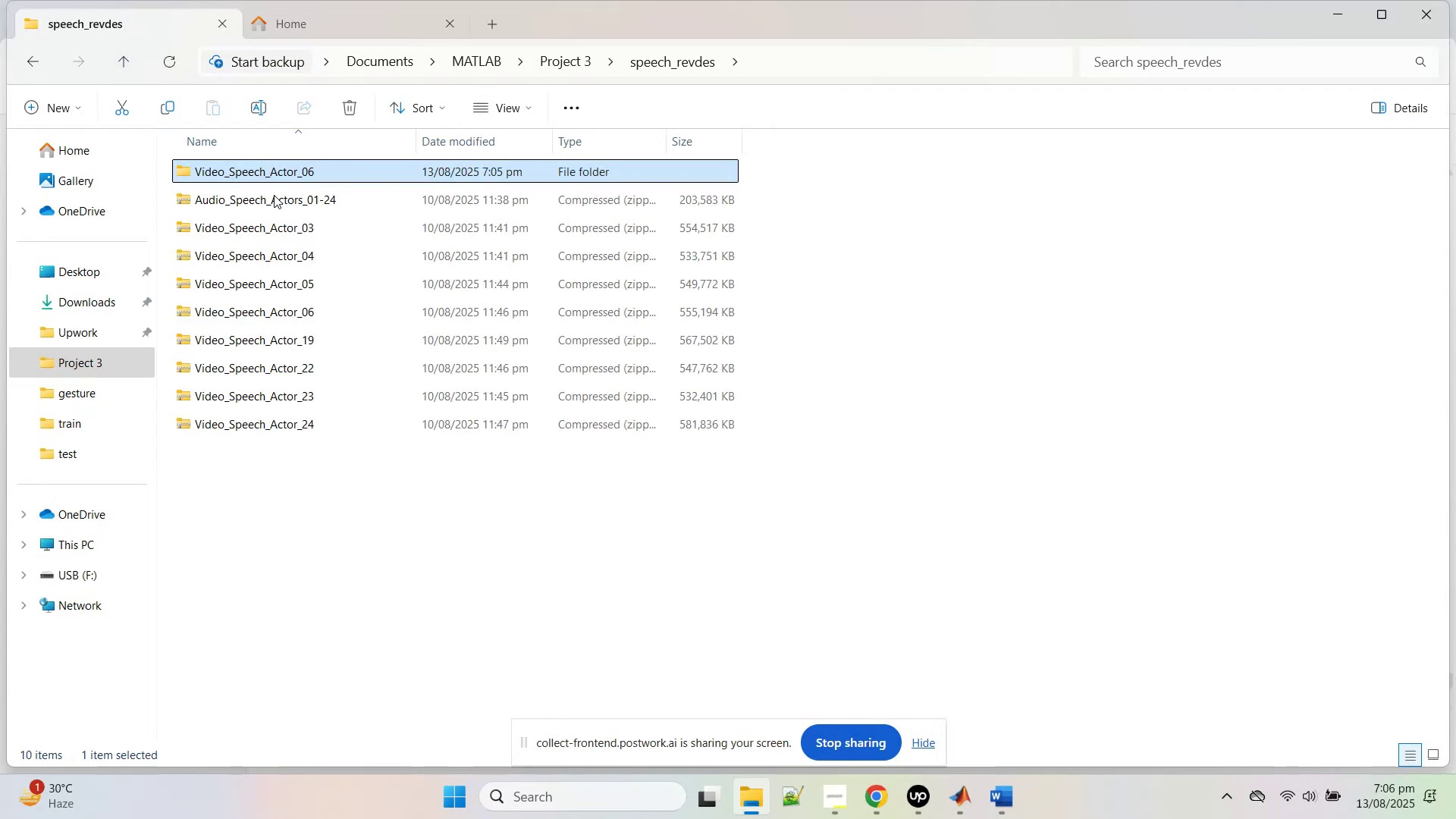 
right_click([274, 199])
 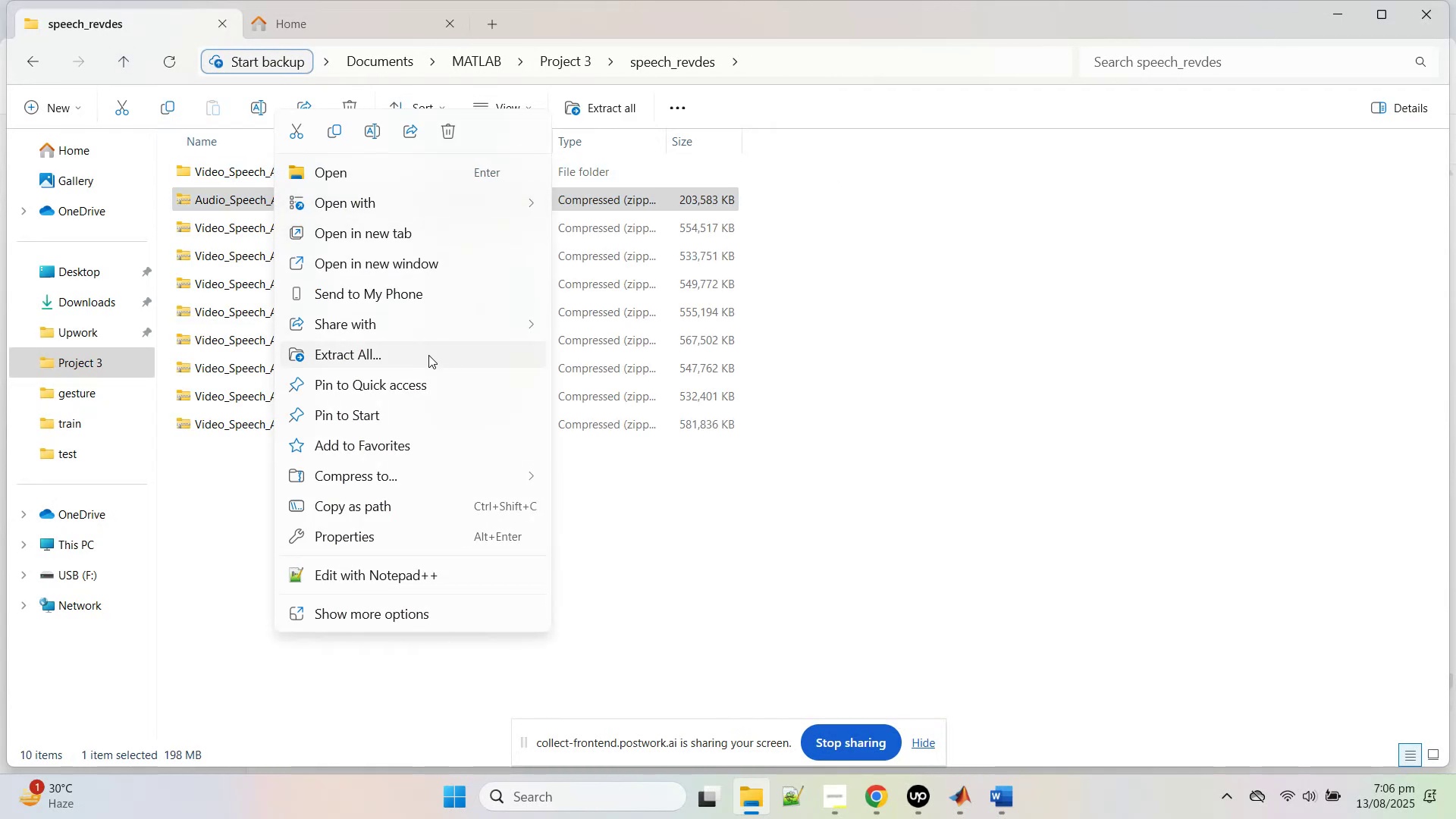 
wait(9.6)
 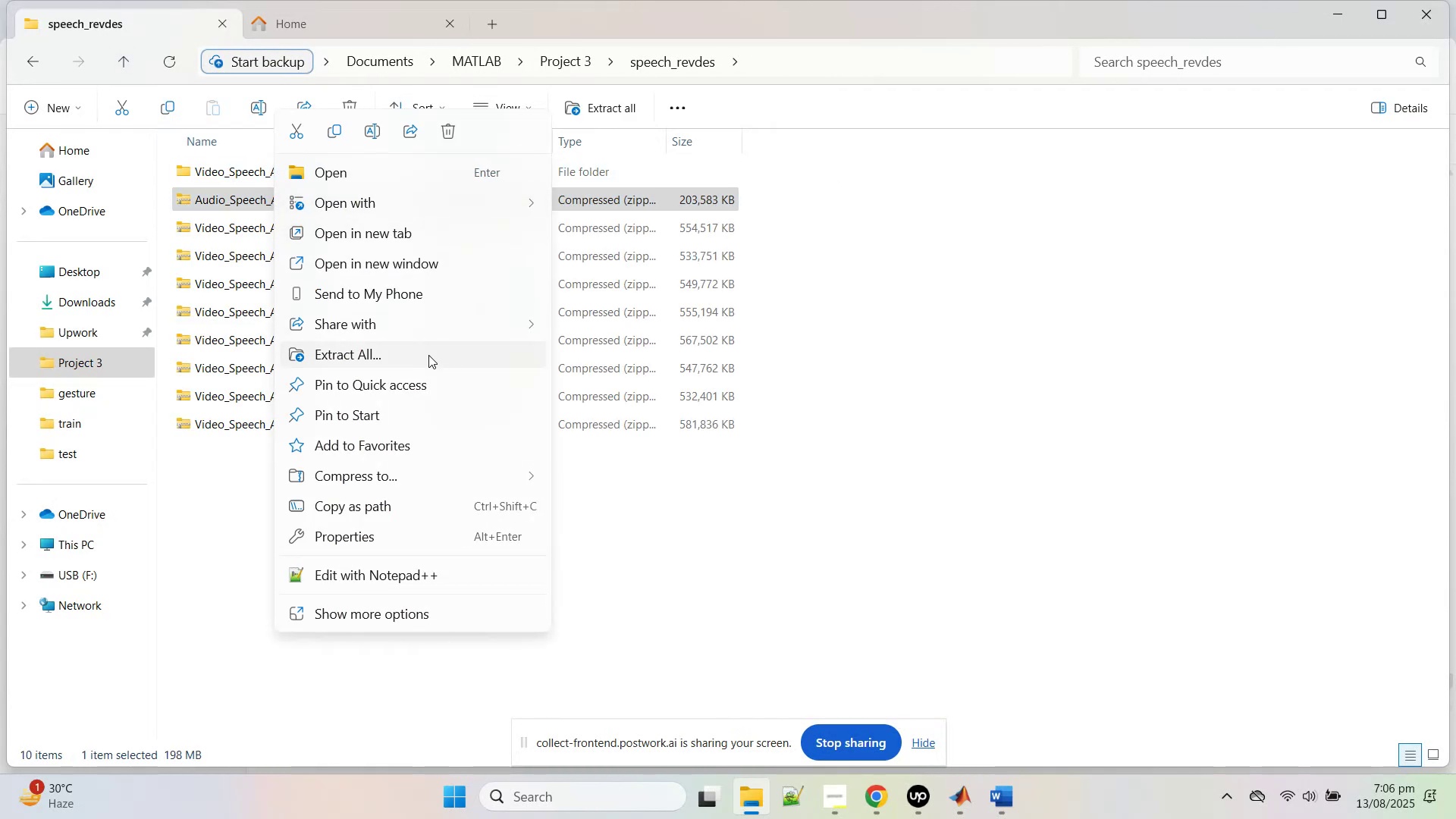 
left_click([888, 592])
 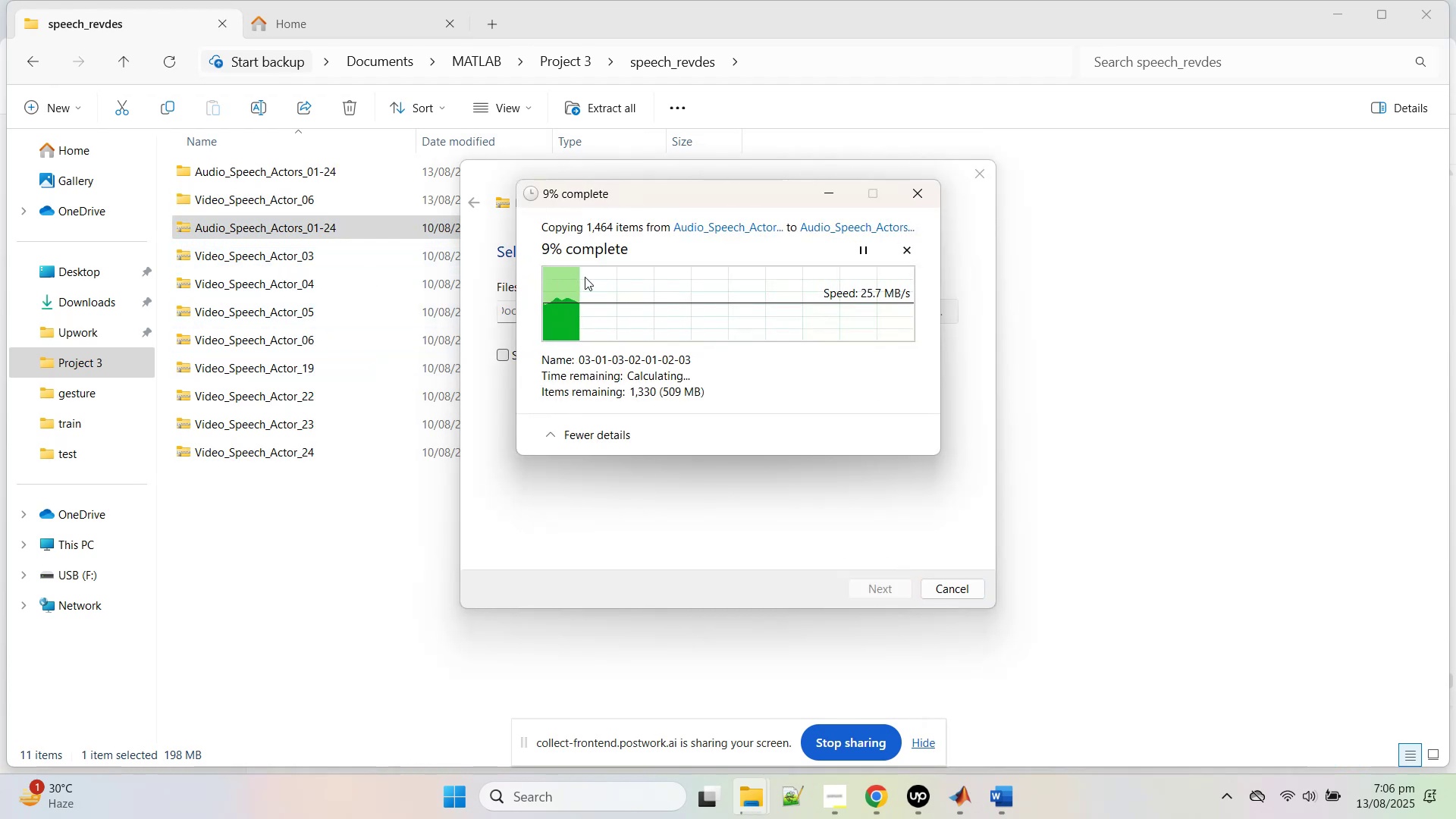 
left_click([491, 190])
 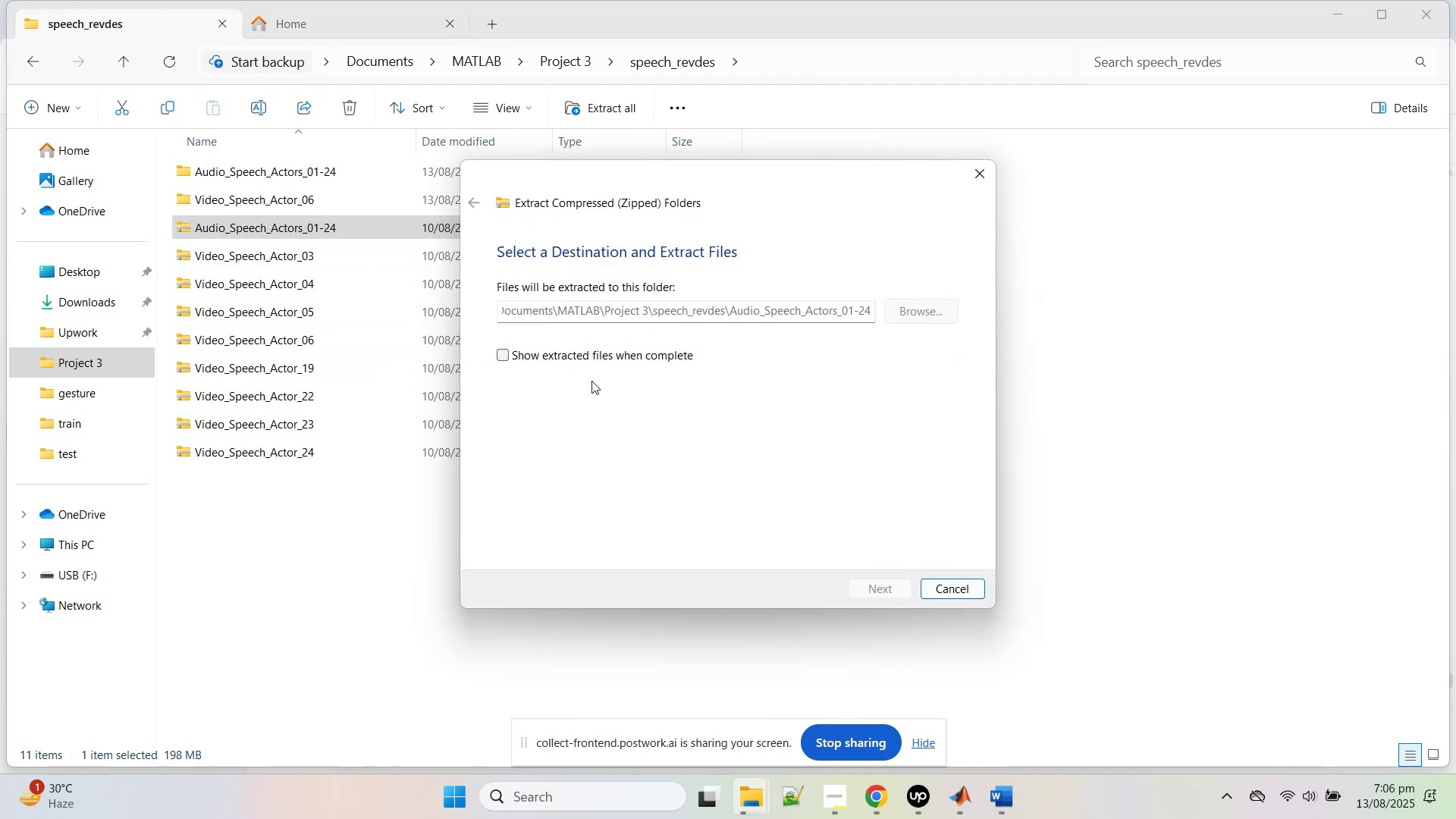 
wait(5.94)
 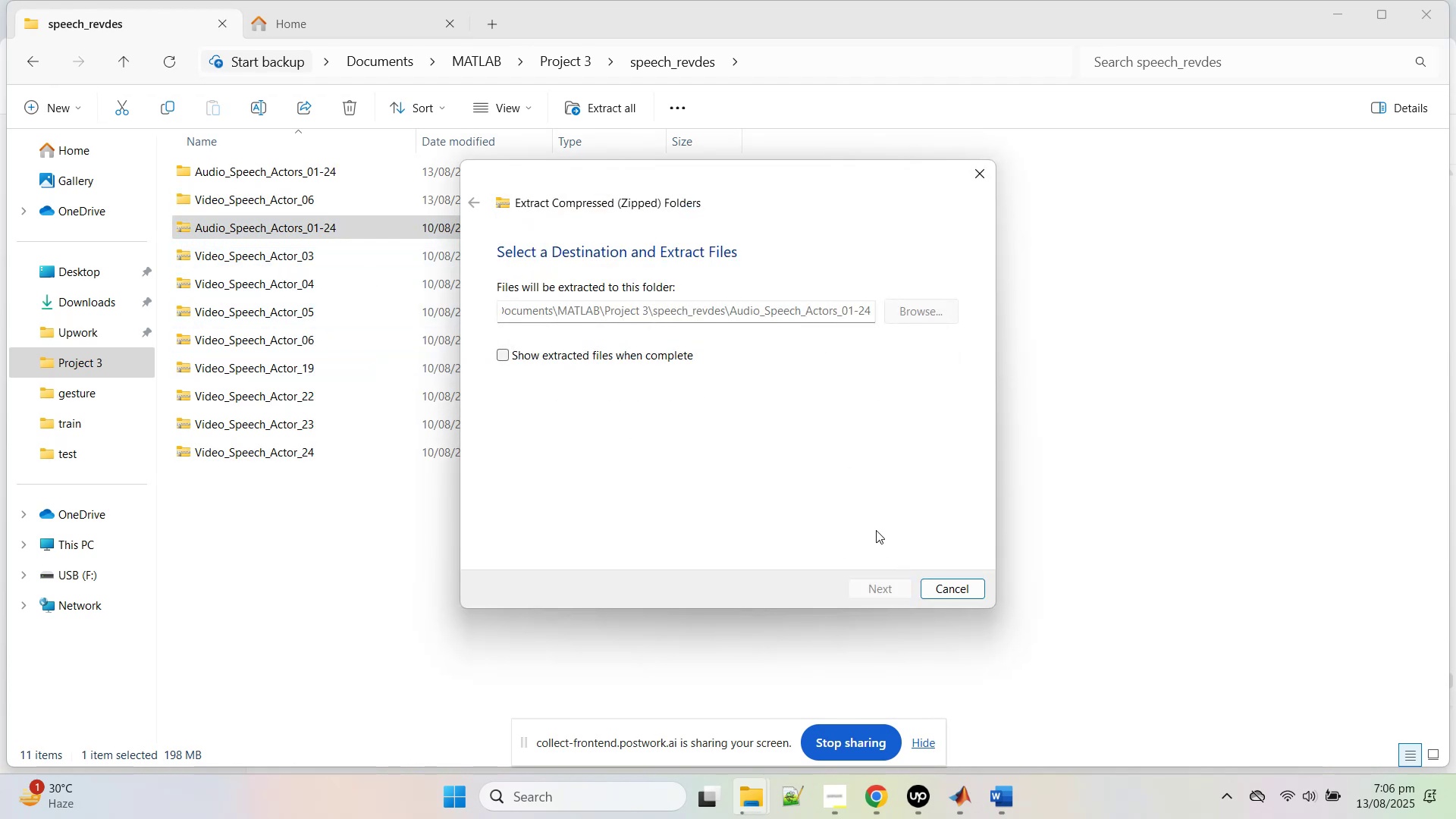 
left_click([929, 714])
 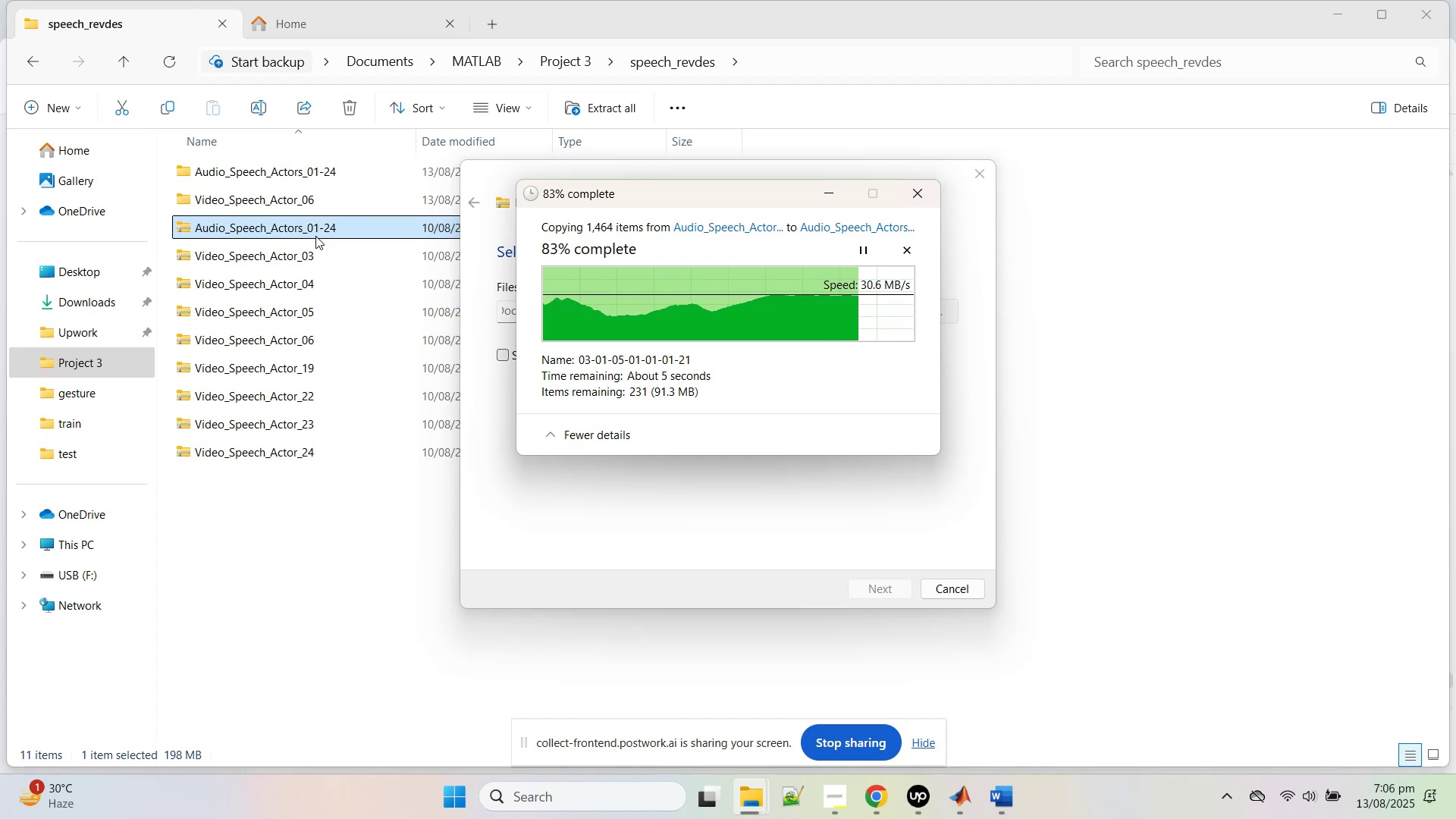 
wait(15.31)
 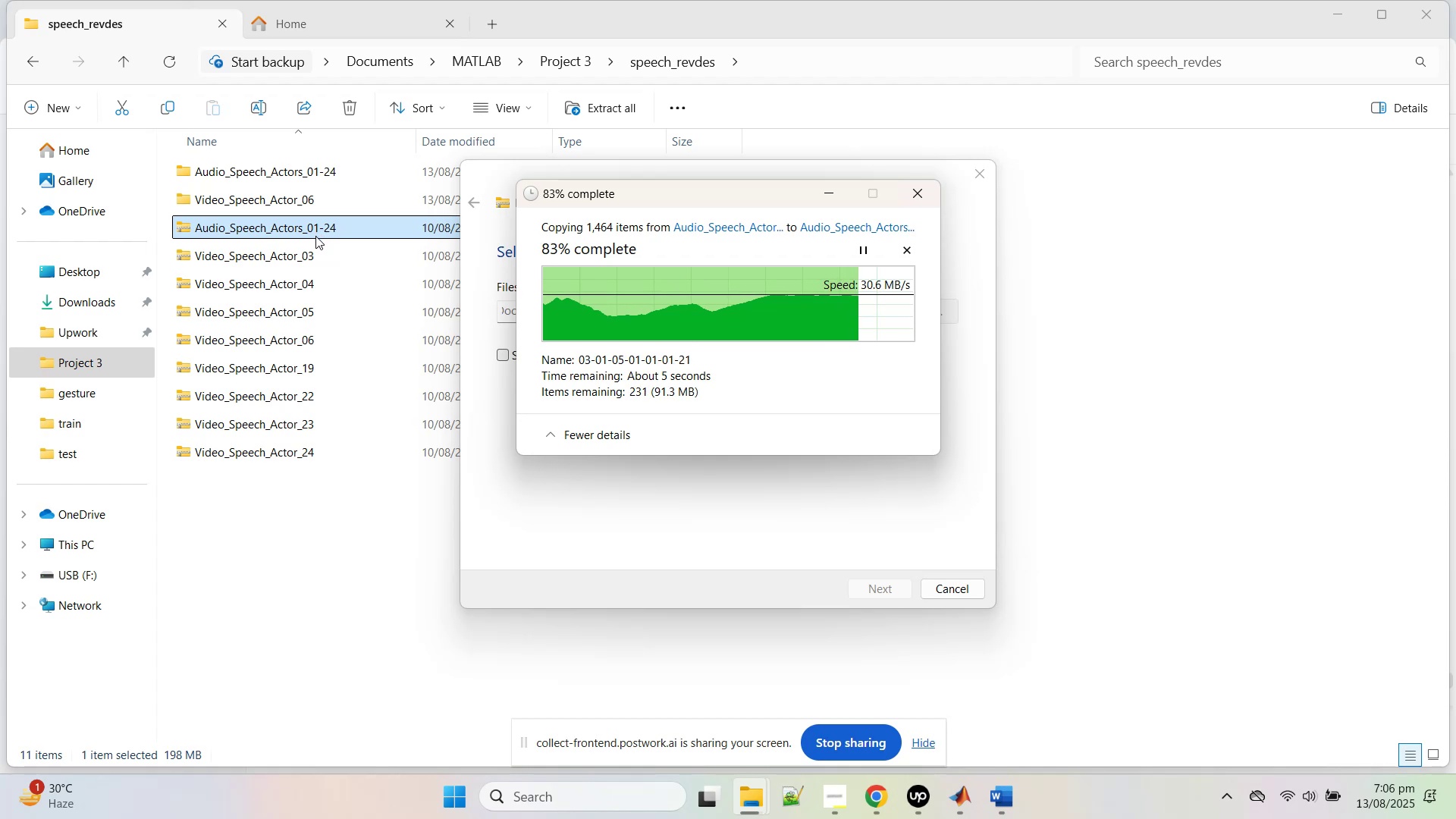 
double_click([274, 175])
 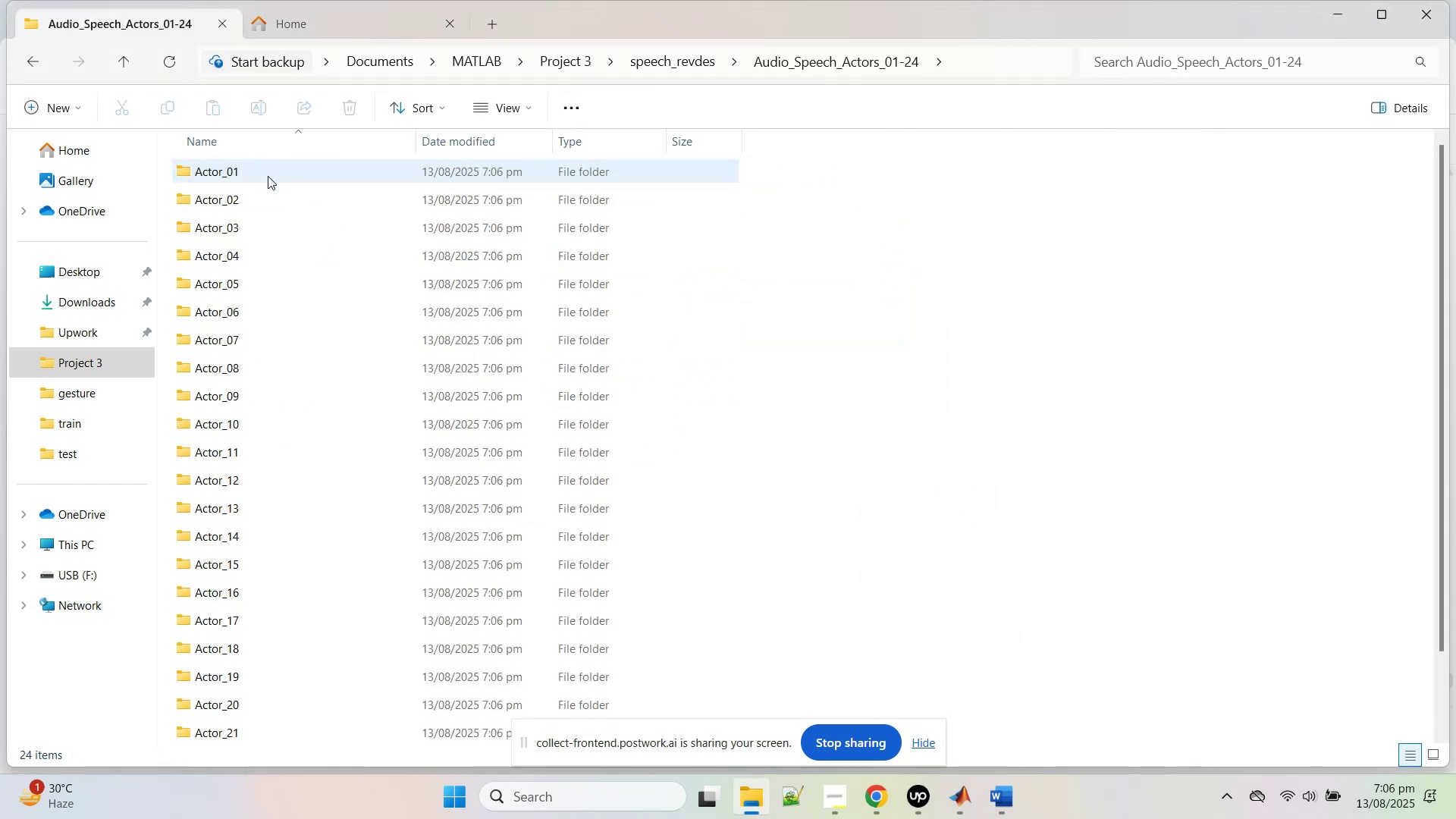 
double_click([268, 176])
 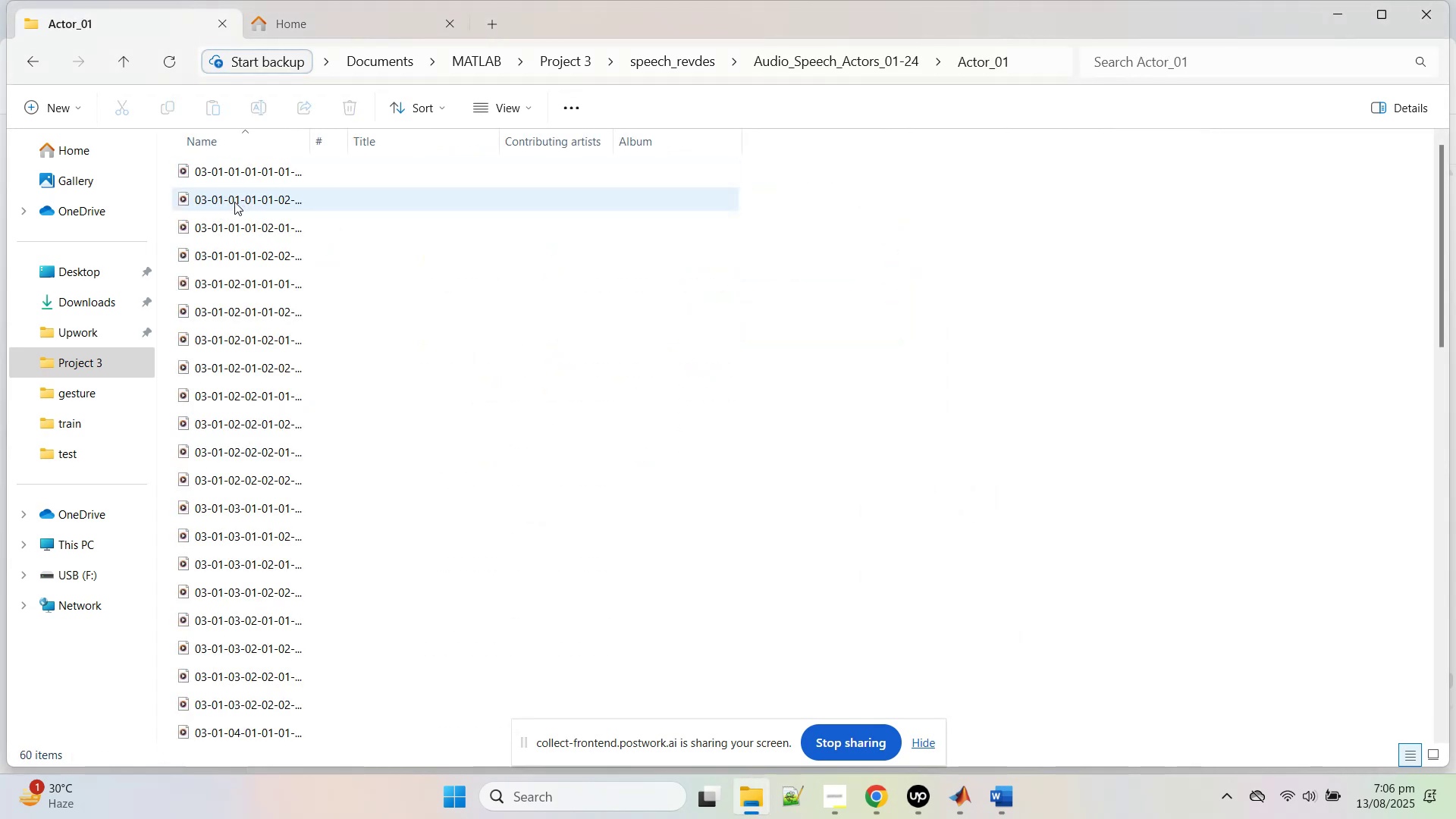 
double_click([234, 202])
 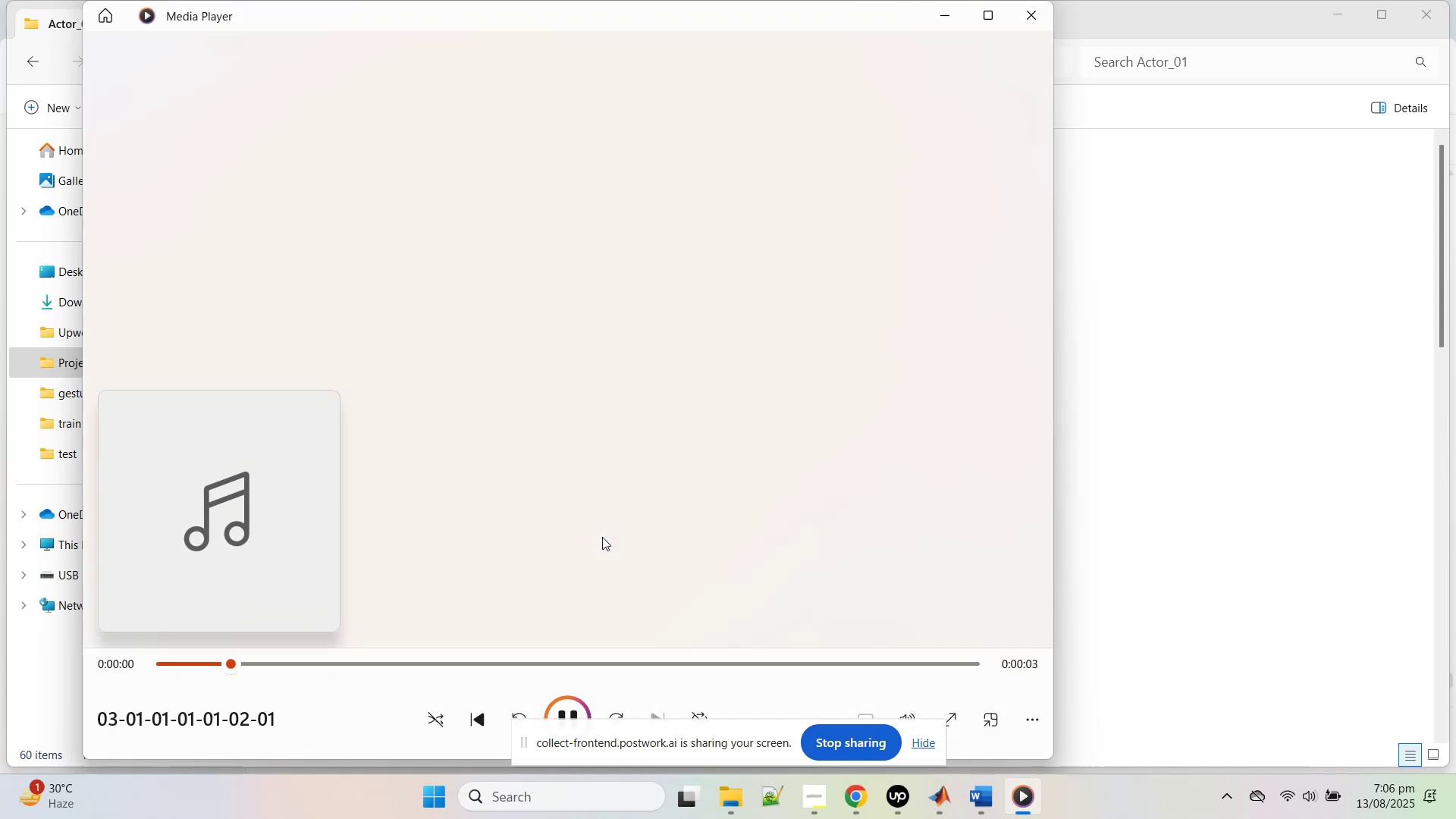 
scroll: coordinate [602, 537], scroll_direction: up, amount: 4.0
 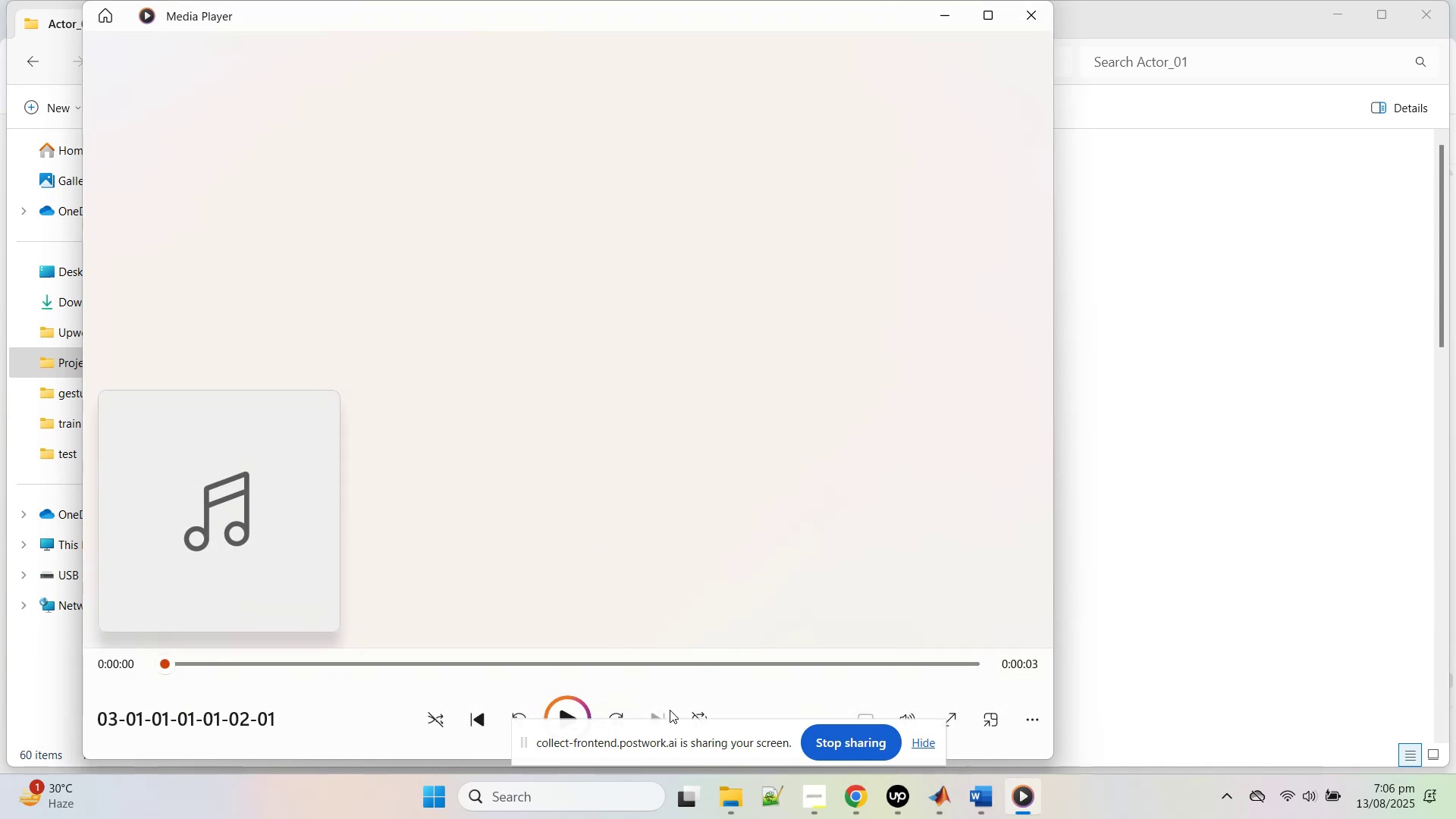 
left_click([1222, 582])
 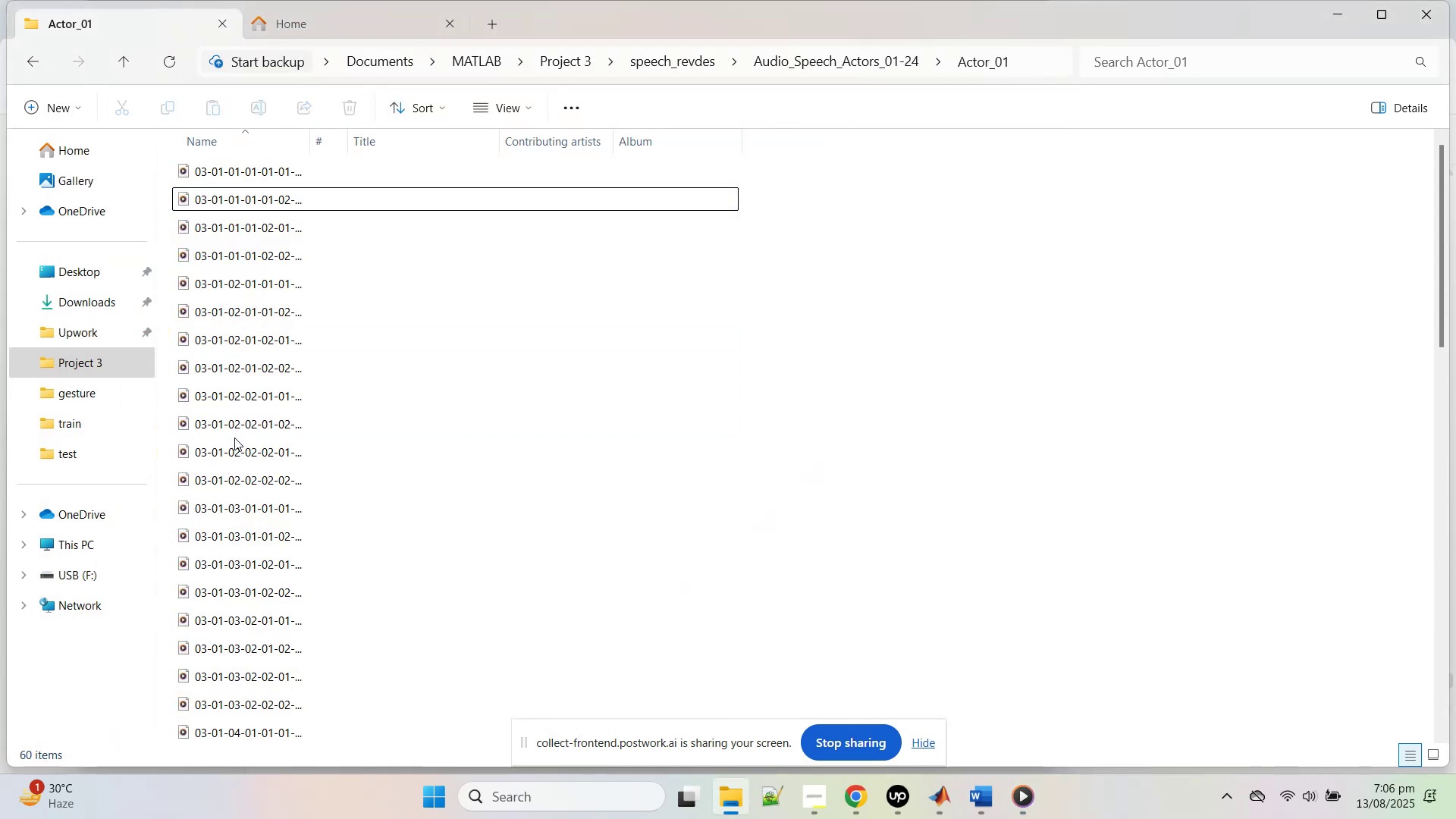 
double_click([234, 438])
 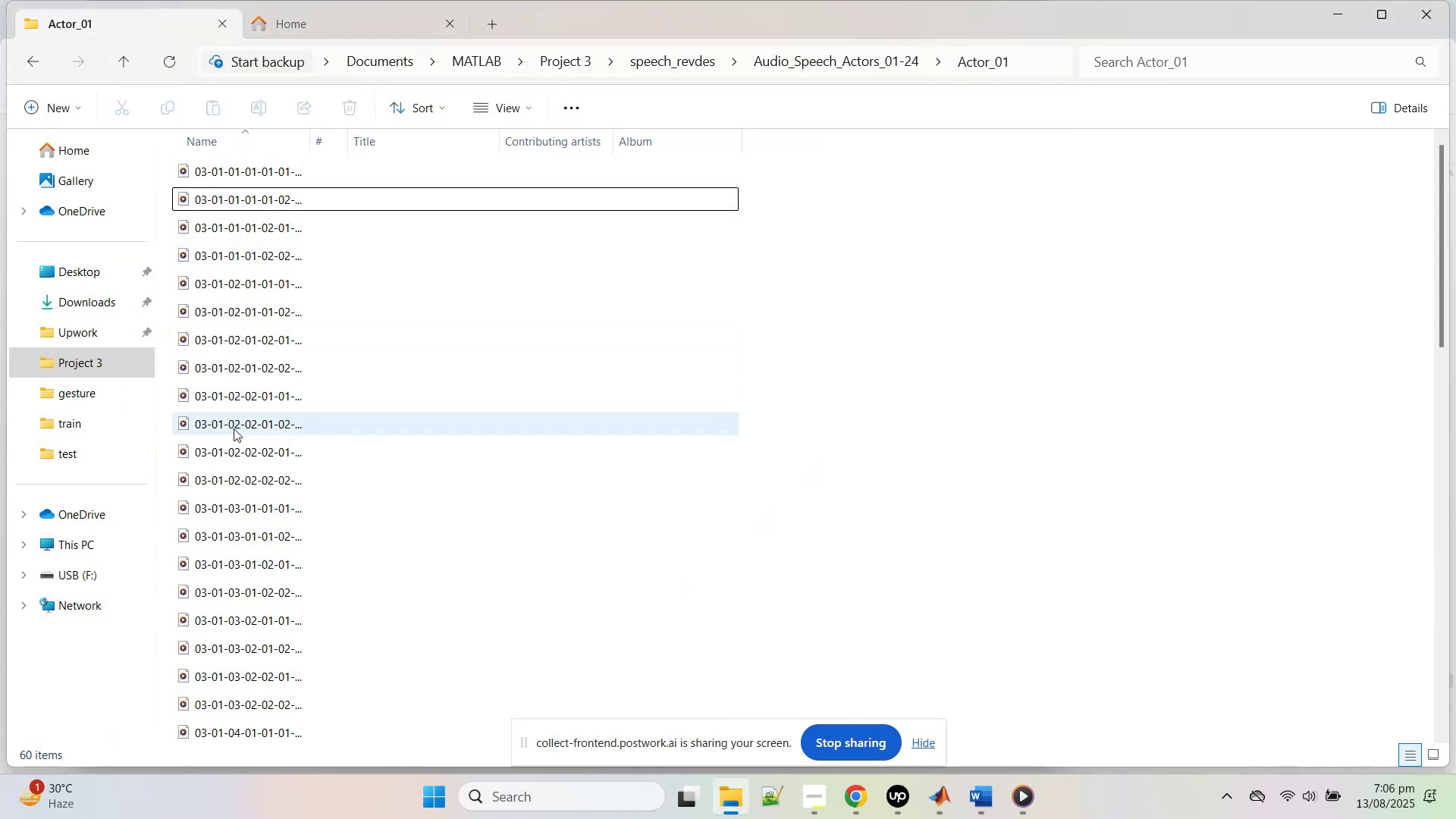 
triple_click([234, 428])
 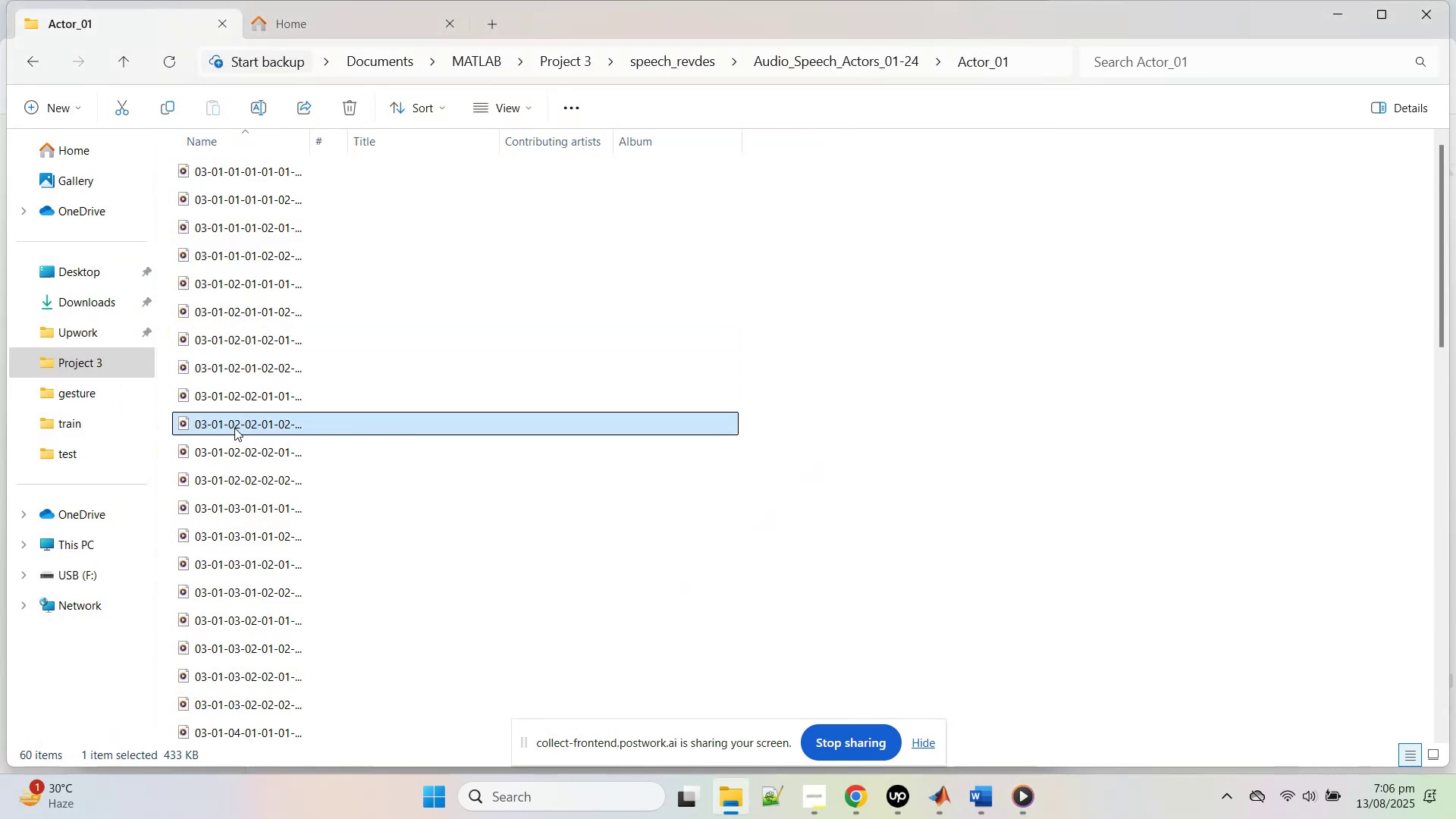 
triple_click([234, 428])
 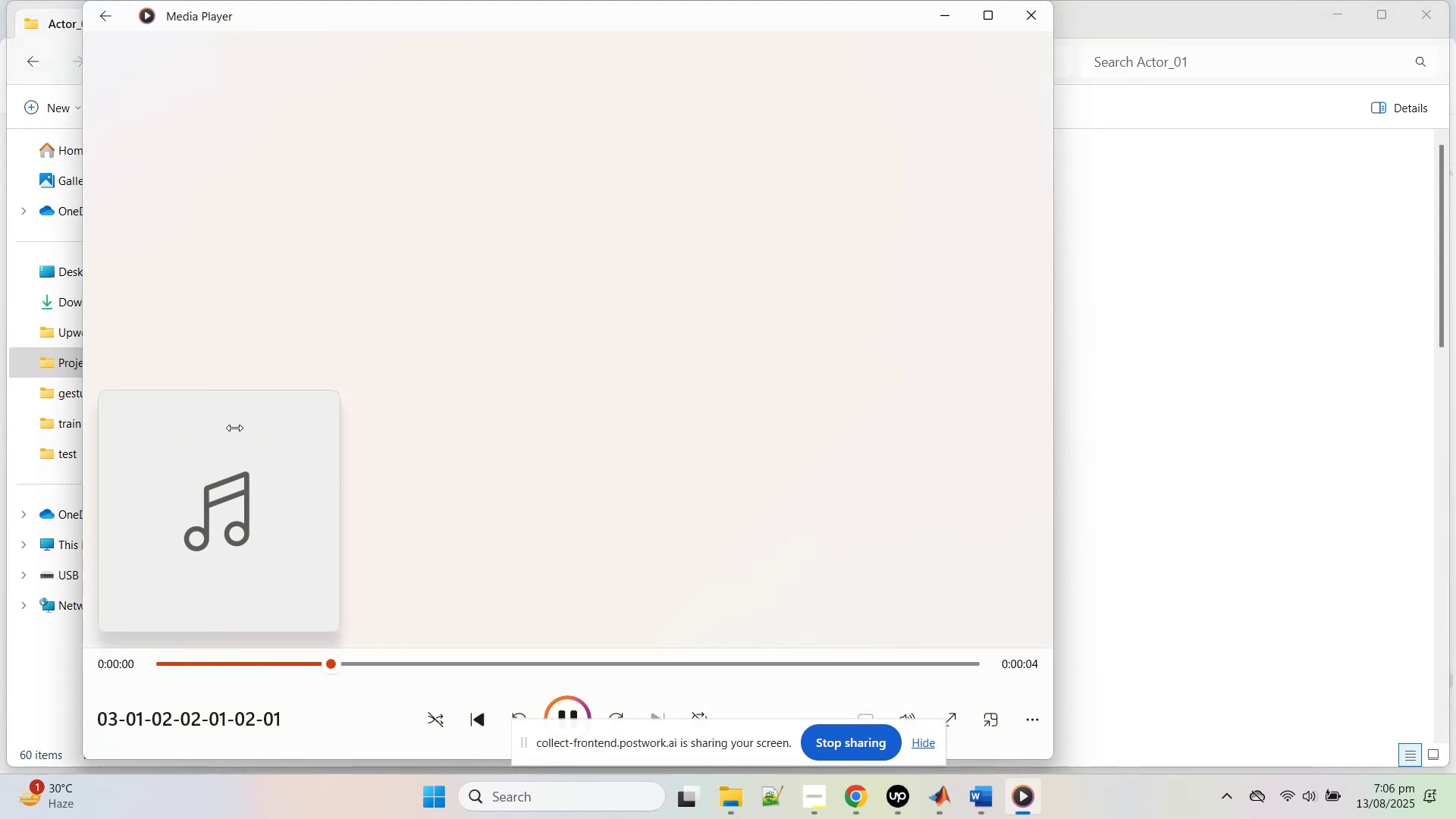 
left_click([1090, 385])
 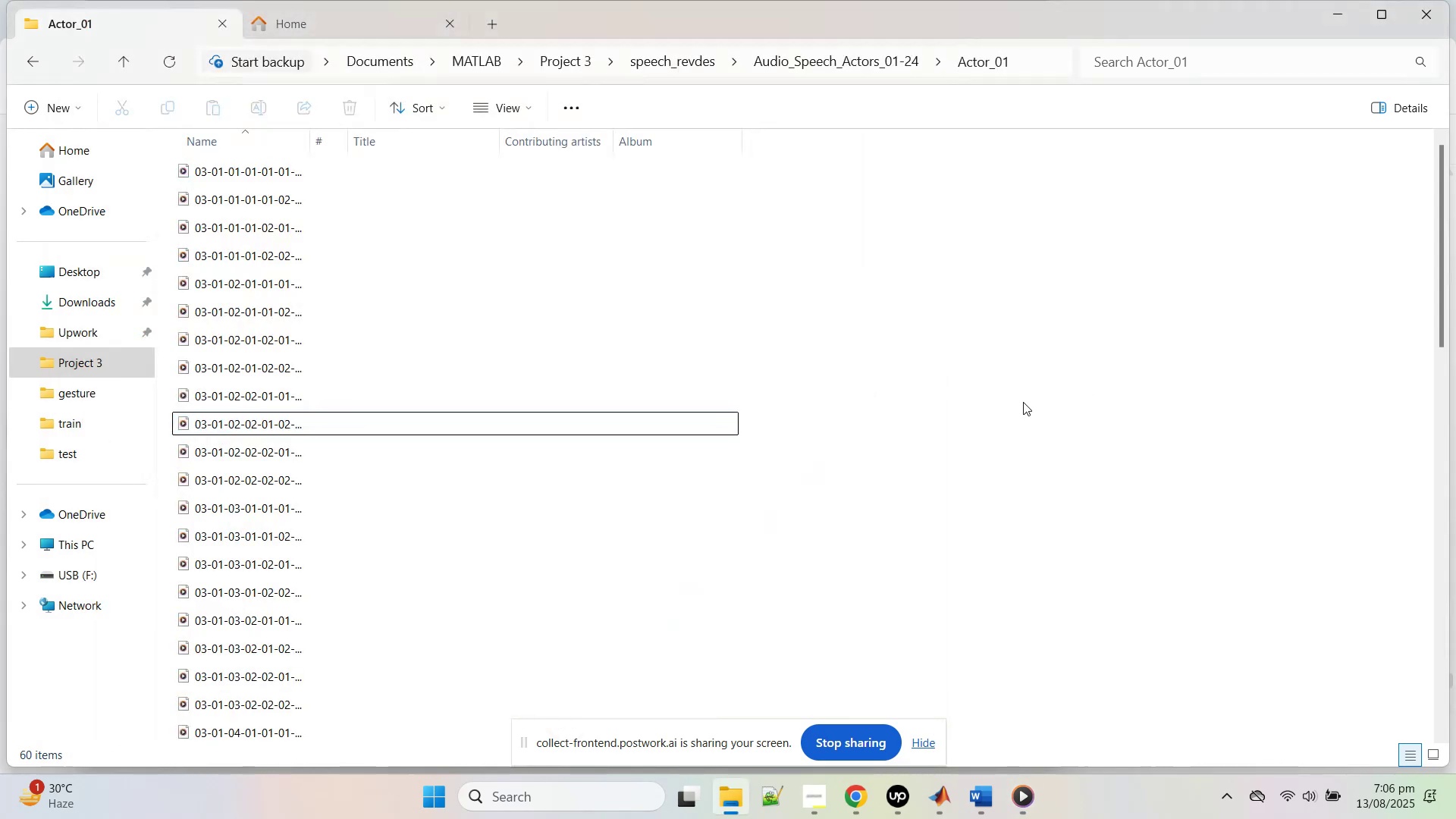 
scroll: coordinate [331, 592], scroll_direction: down, amount: 16.0
 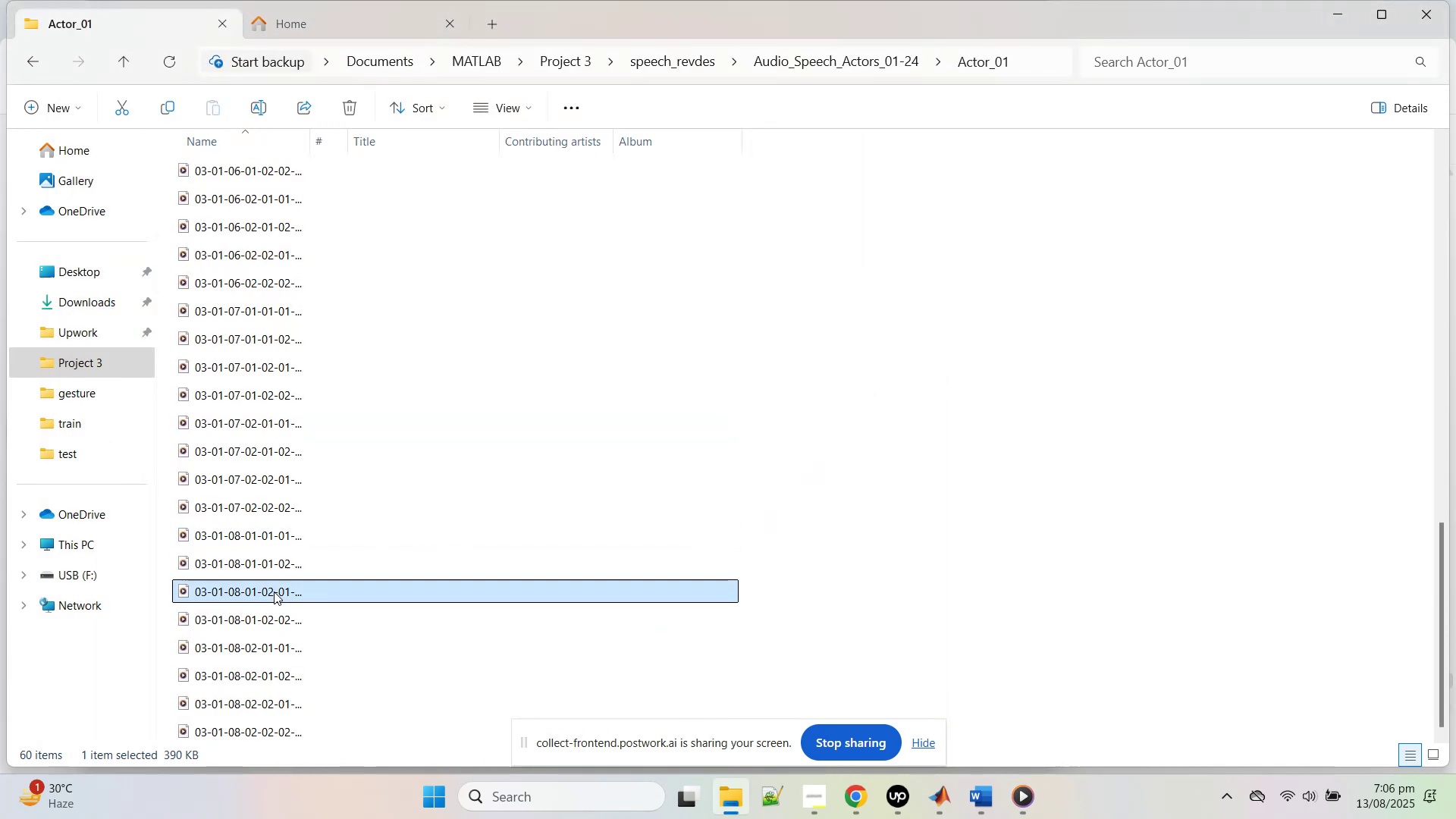 
double_click([274, 592])
 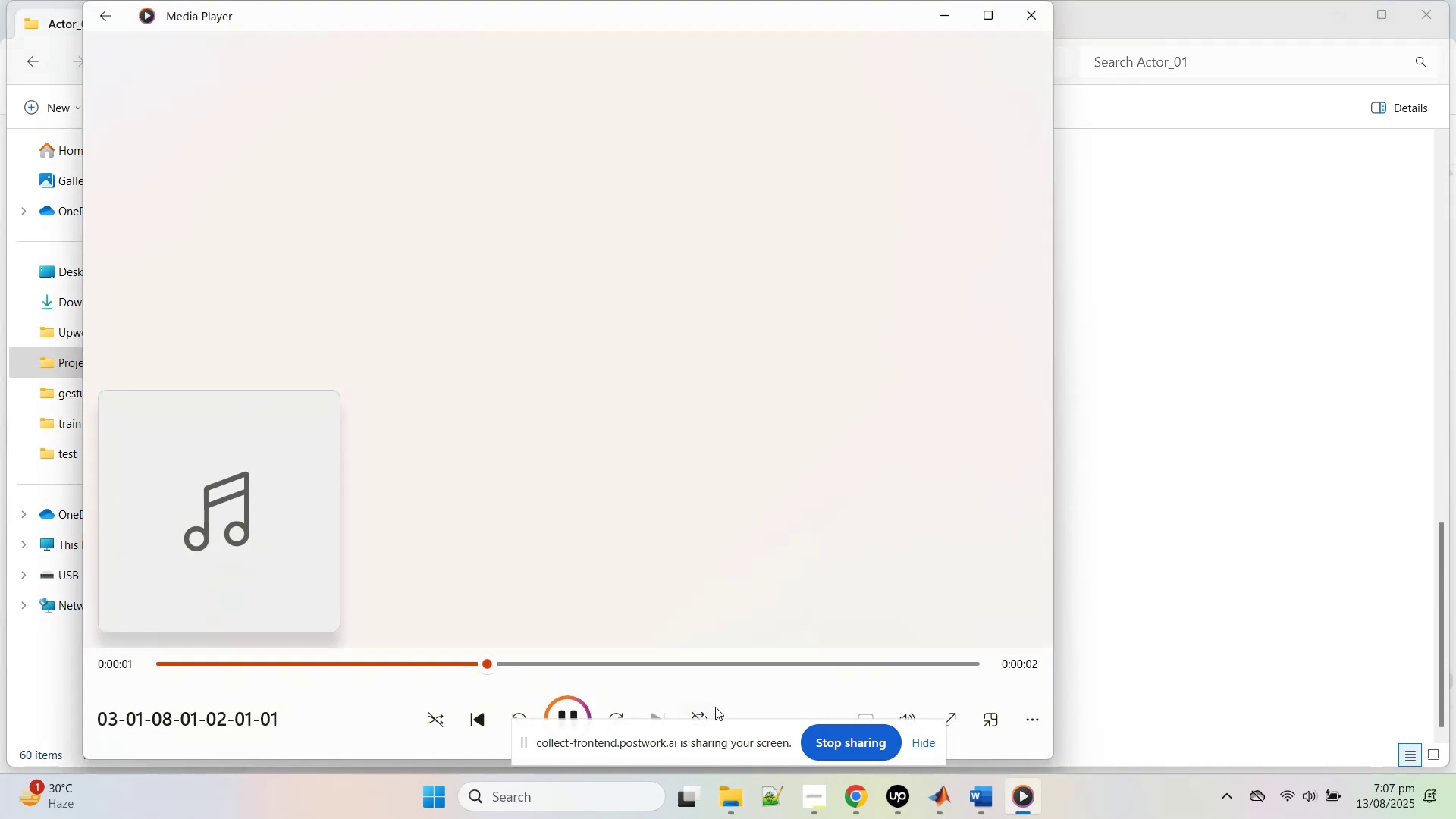 
left_click([1311, 798])
 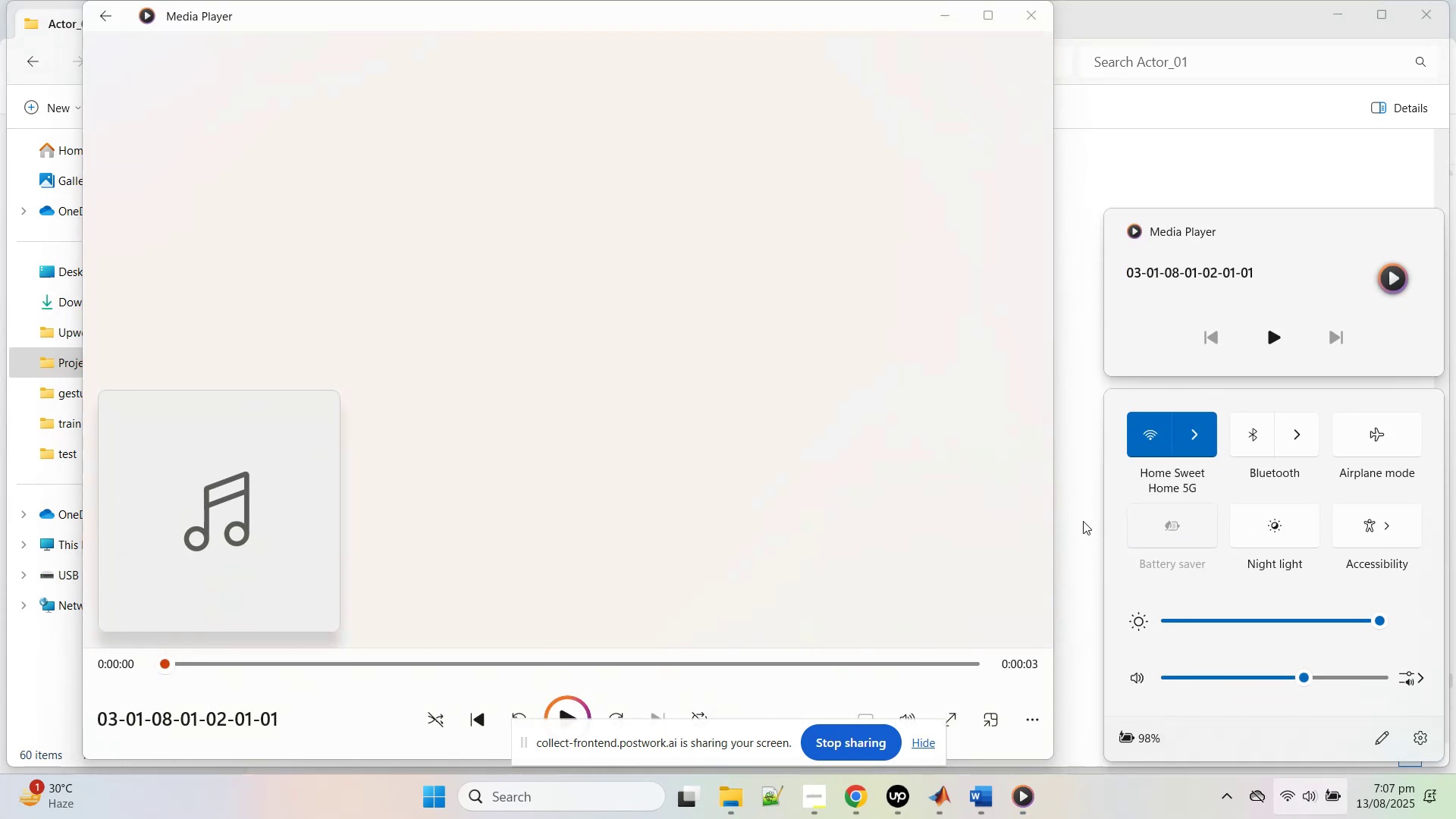 
scroll: coordinate [330, 634], scroll_direction: down, amount: 8.0
 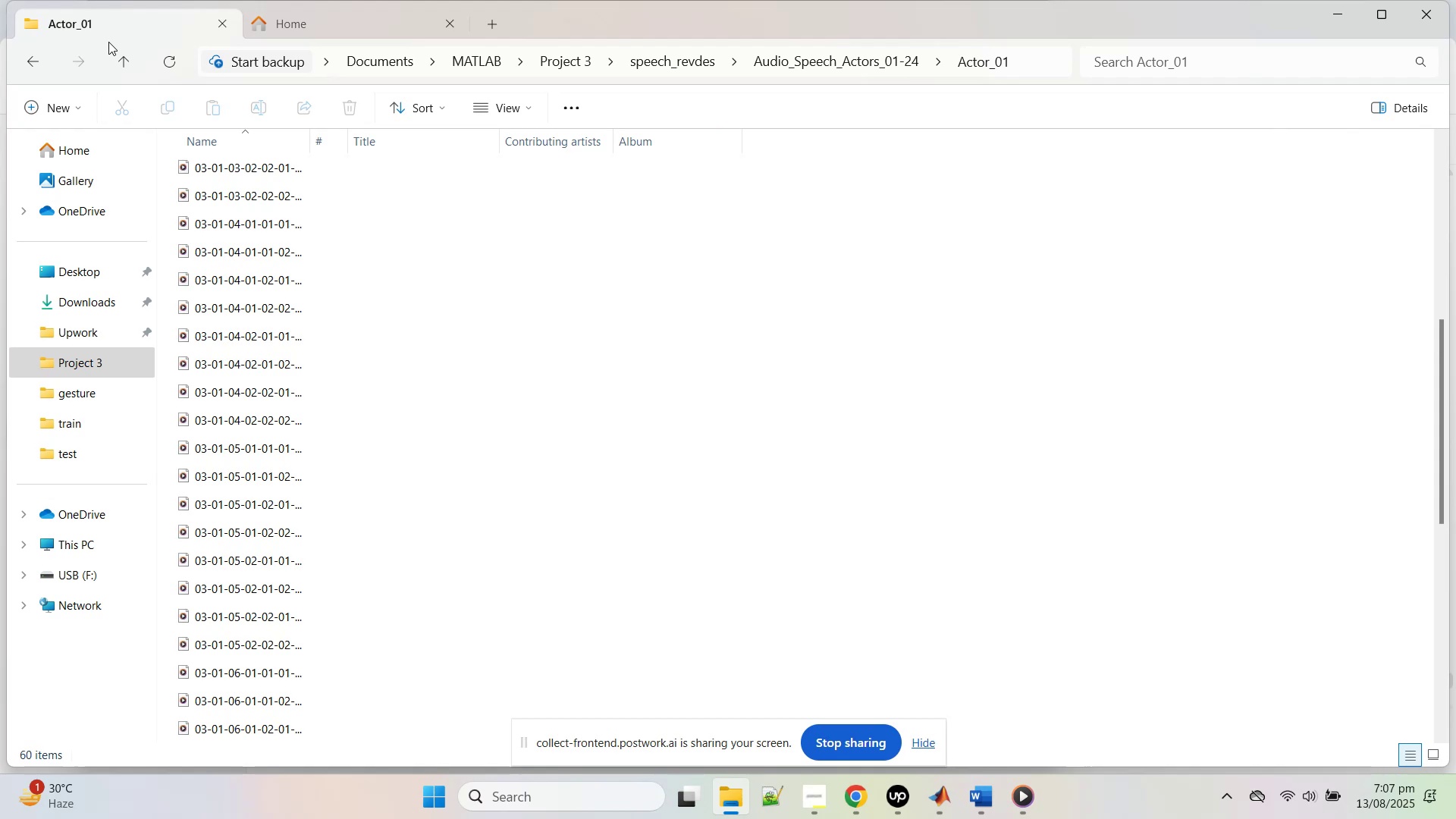 
left_click([118, 58])
 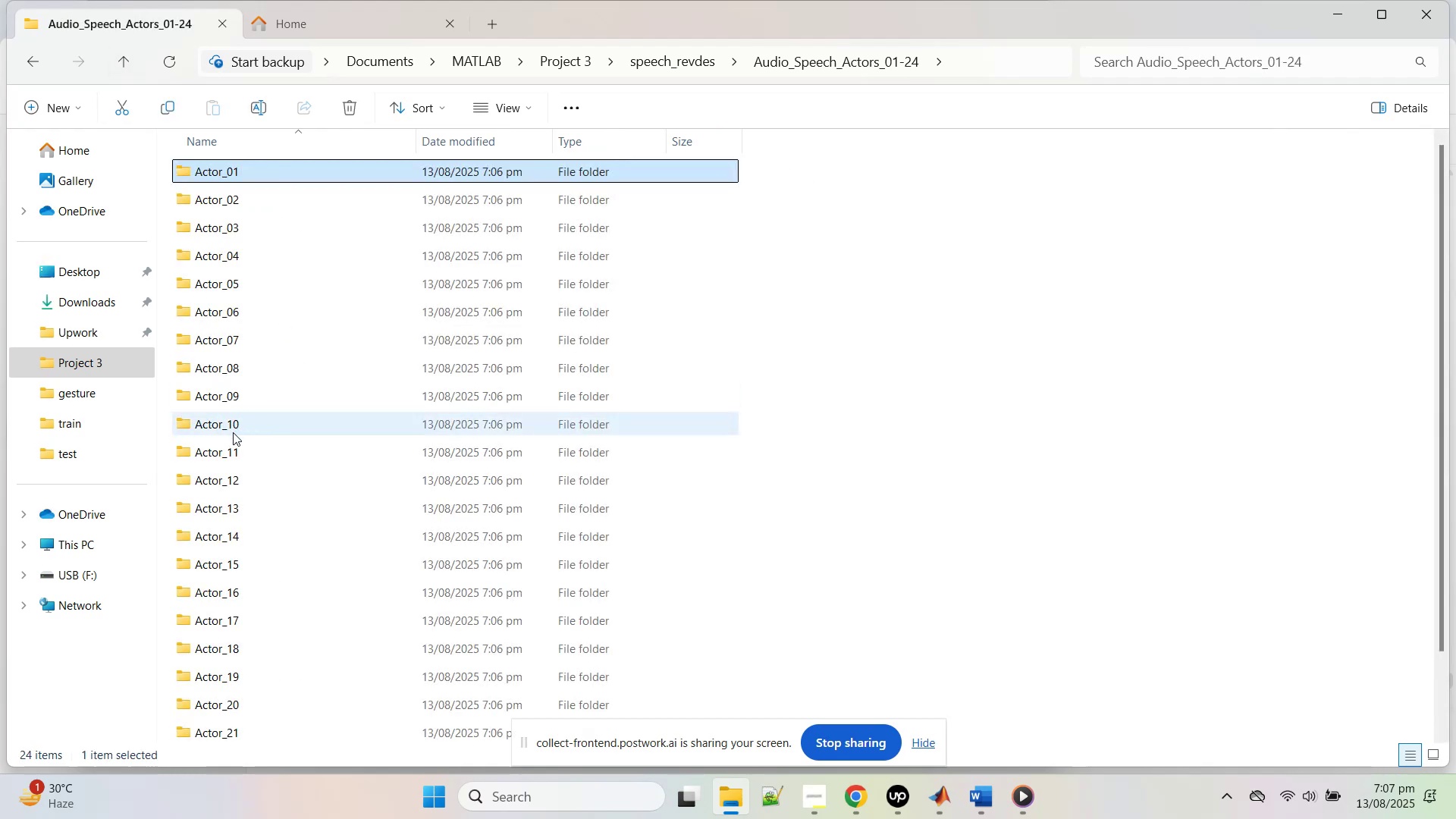 
double_click([233, 432])
 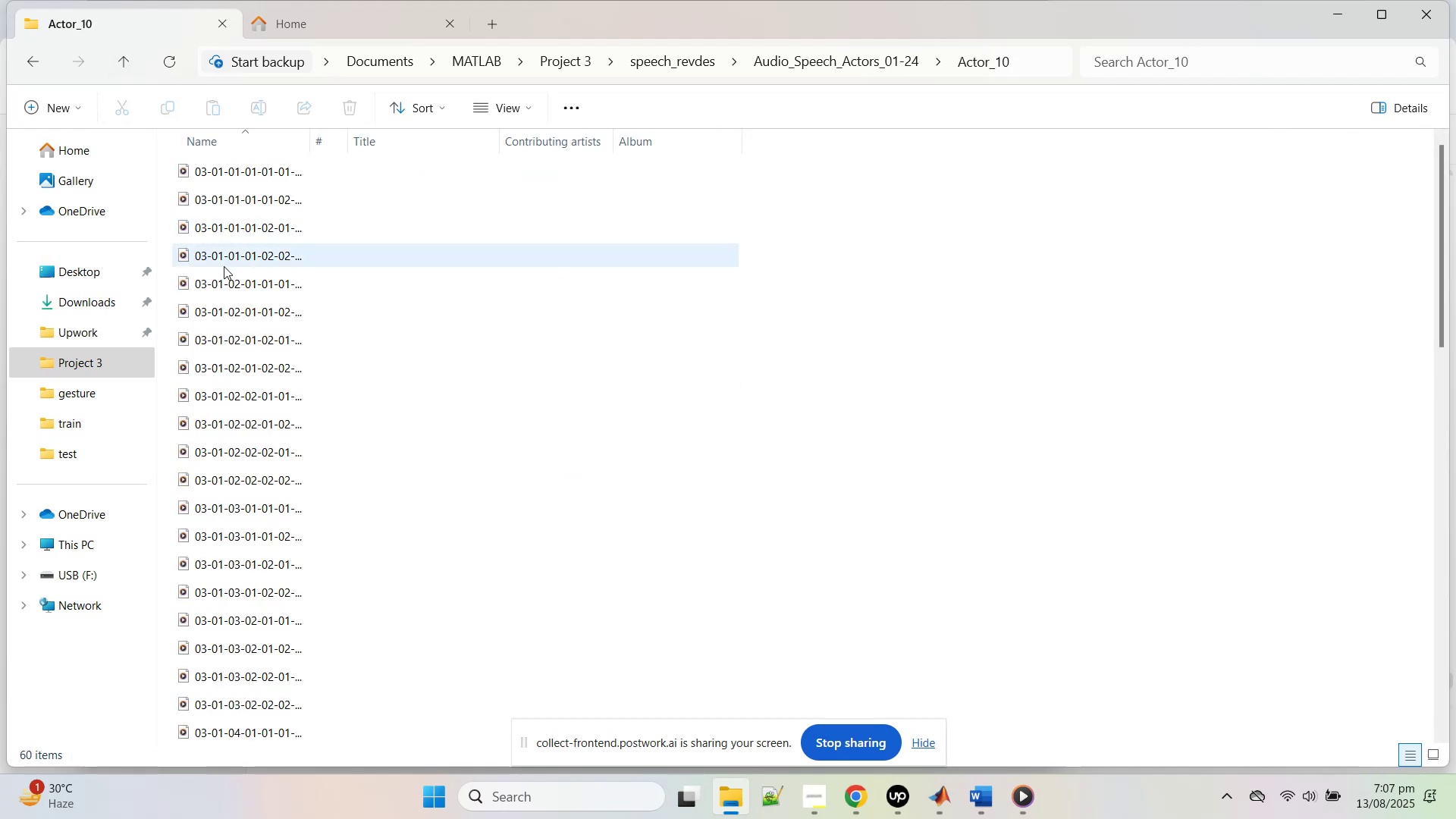 
double_click([223, 267])
 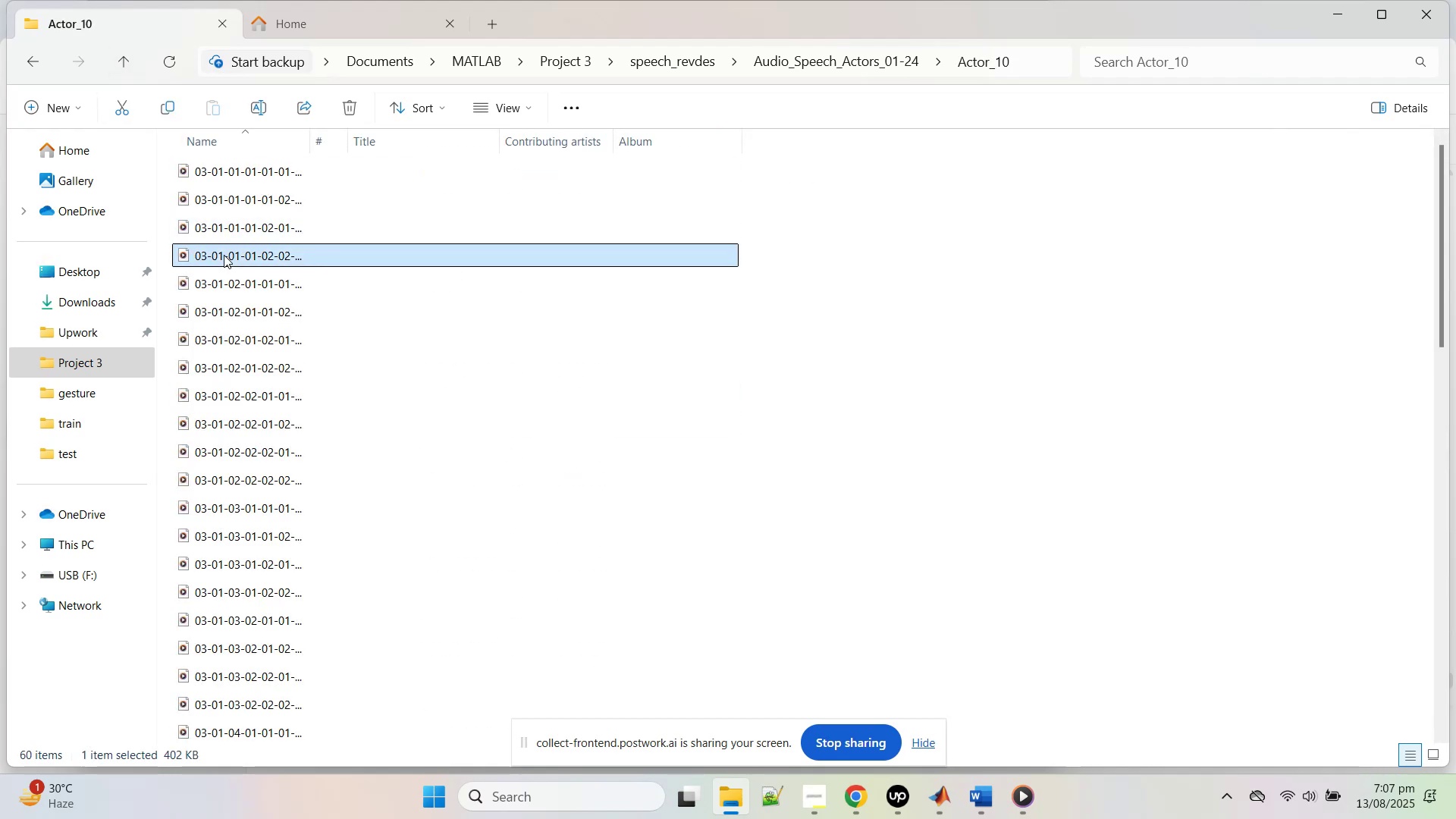 
triple_click([224, 255])
 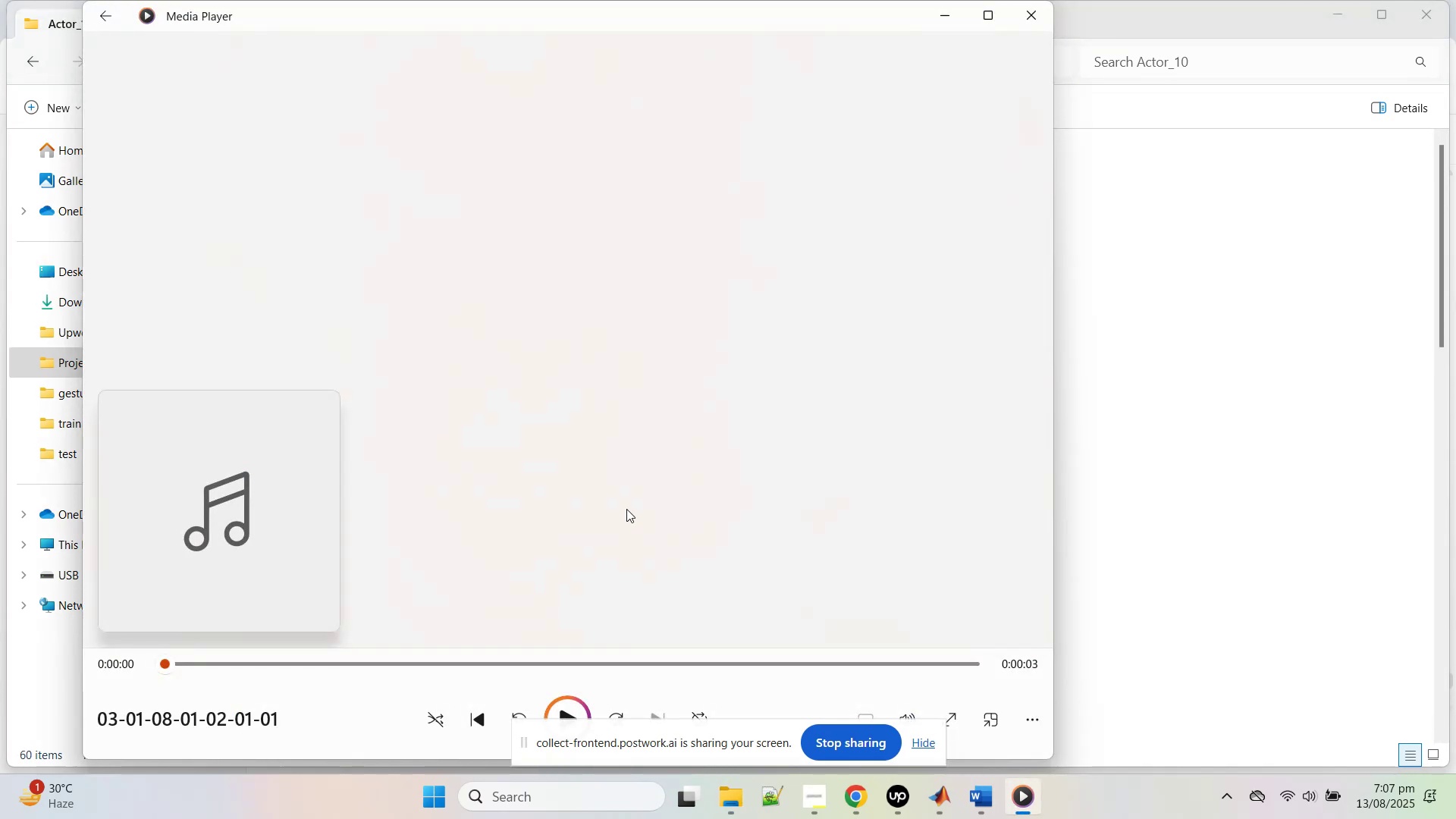 
scroll: coordinate [544, 543], scroll_direction: up, amount: 1.0
 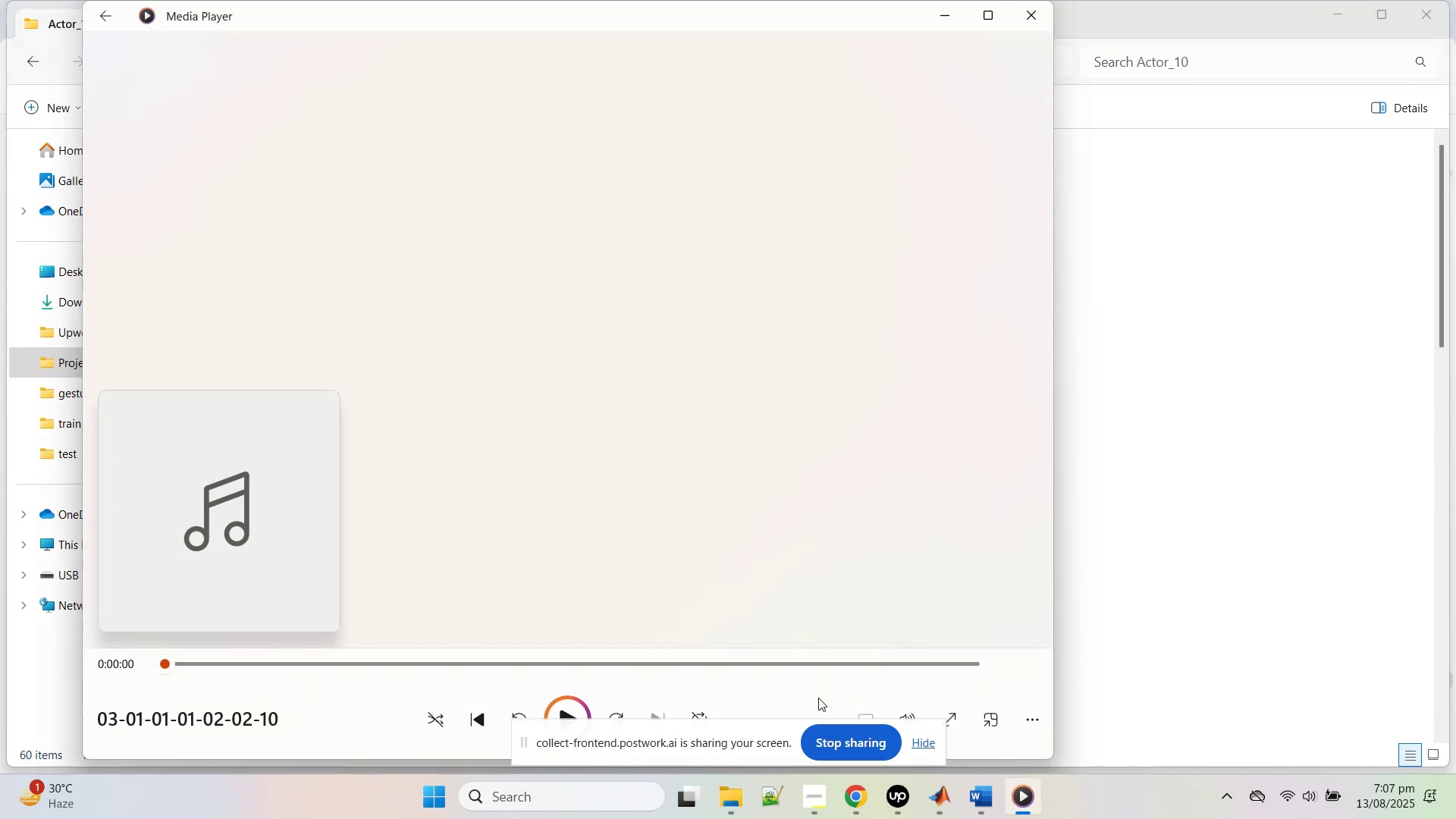 
wait(6.09)
 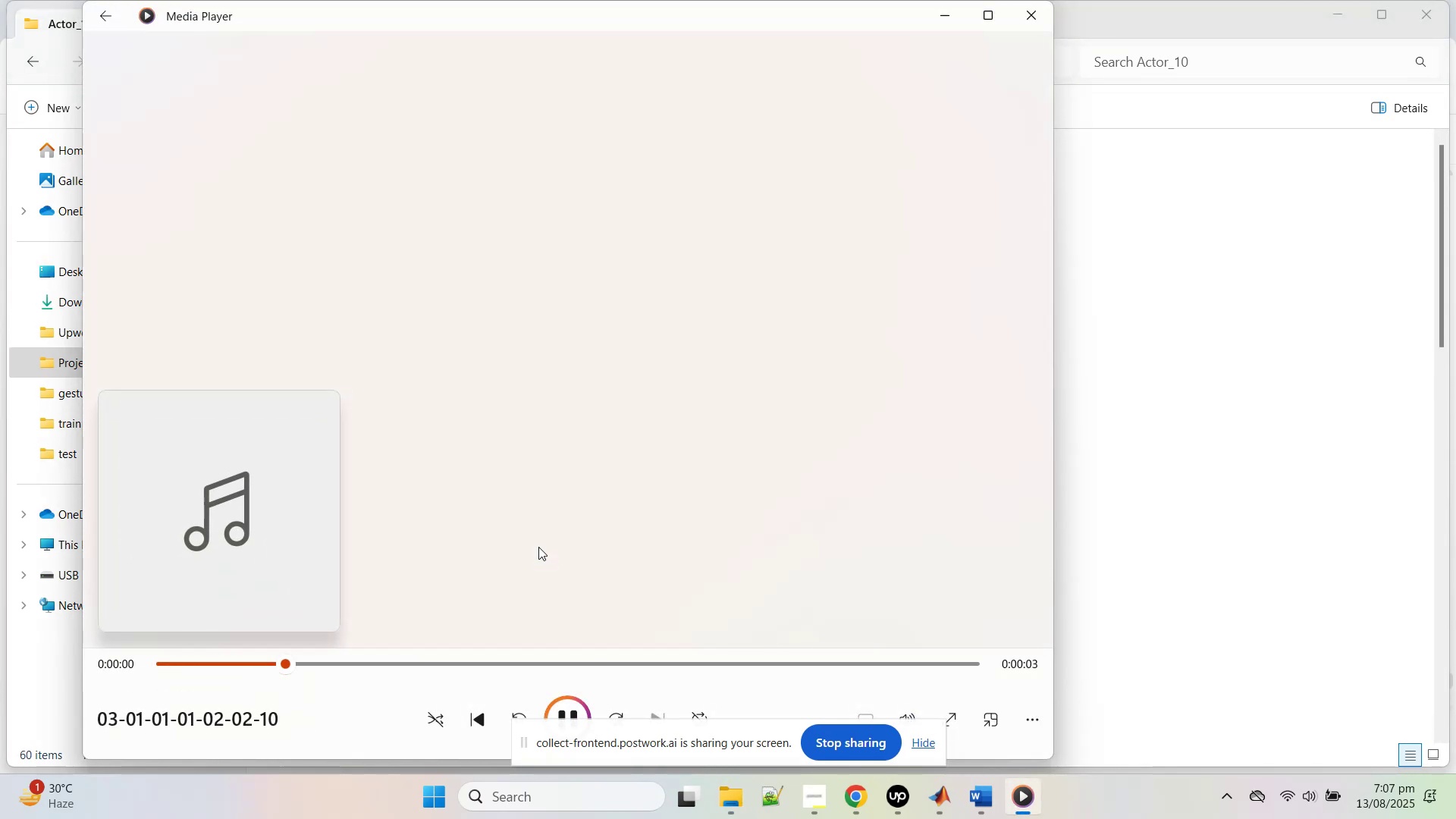 
left_click([925, 744])
 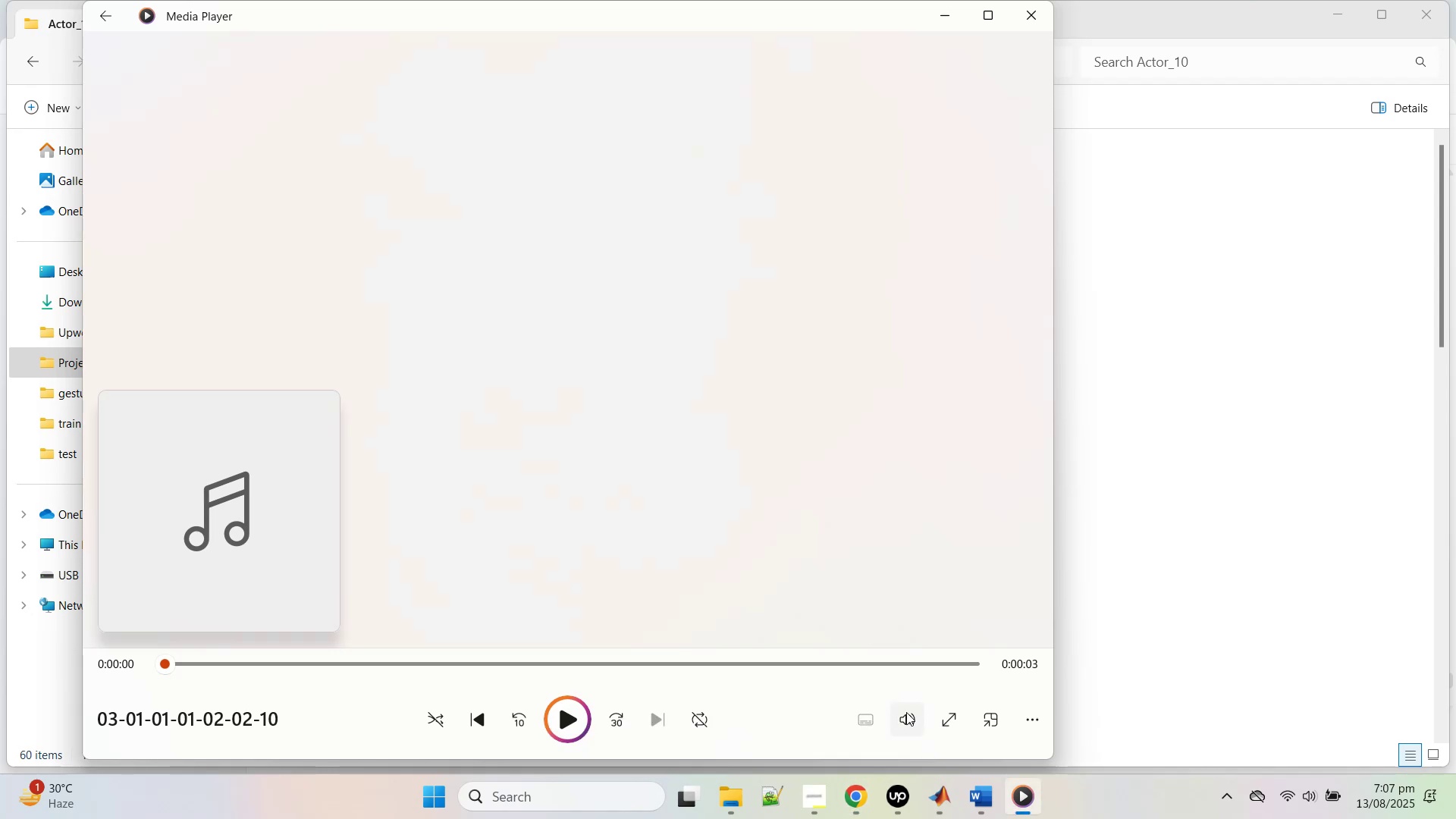 
left_click([906, 711])
 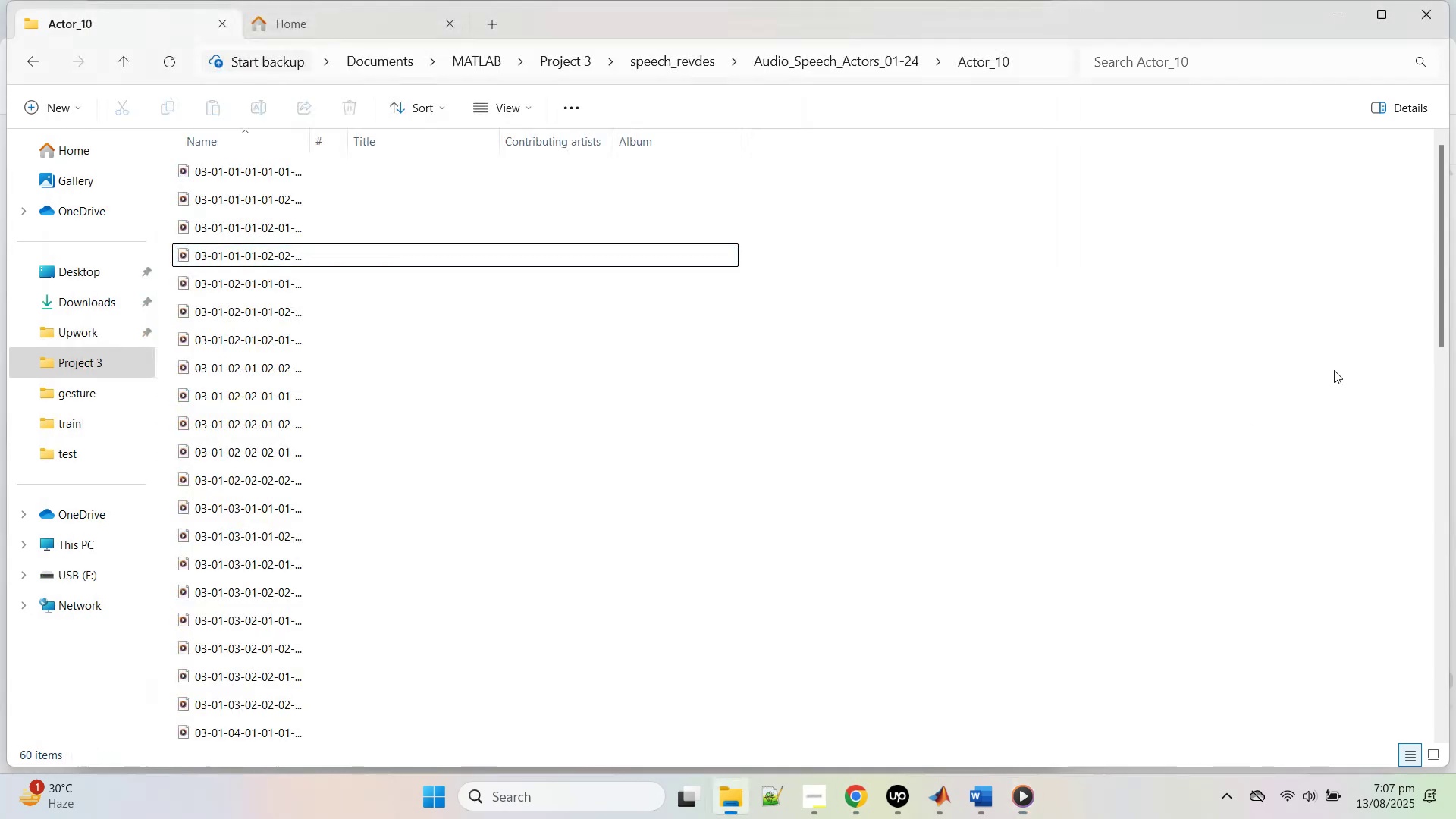 
double_click([294, 469])
 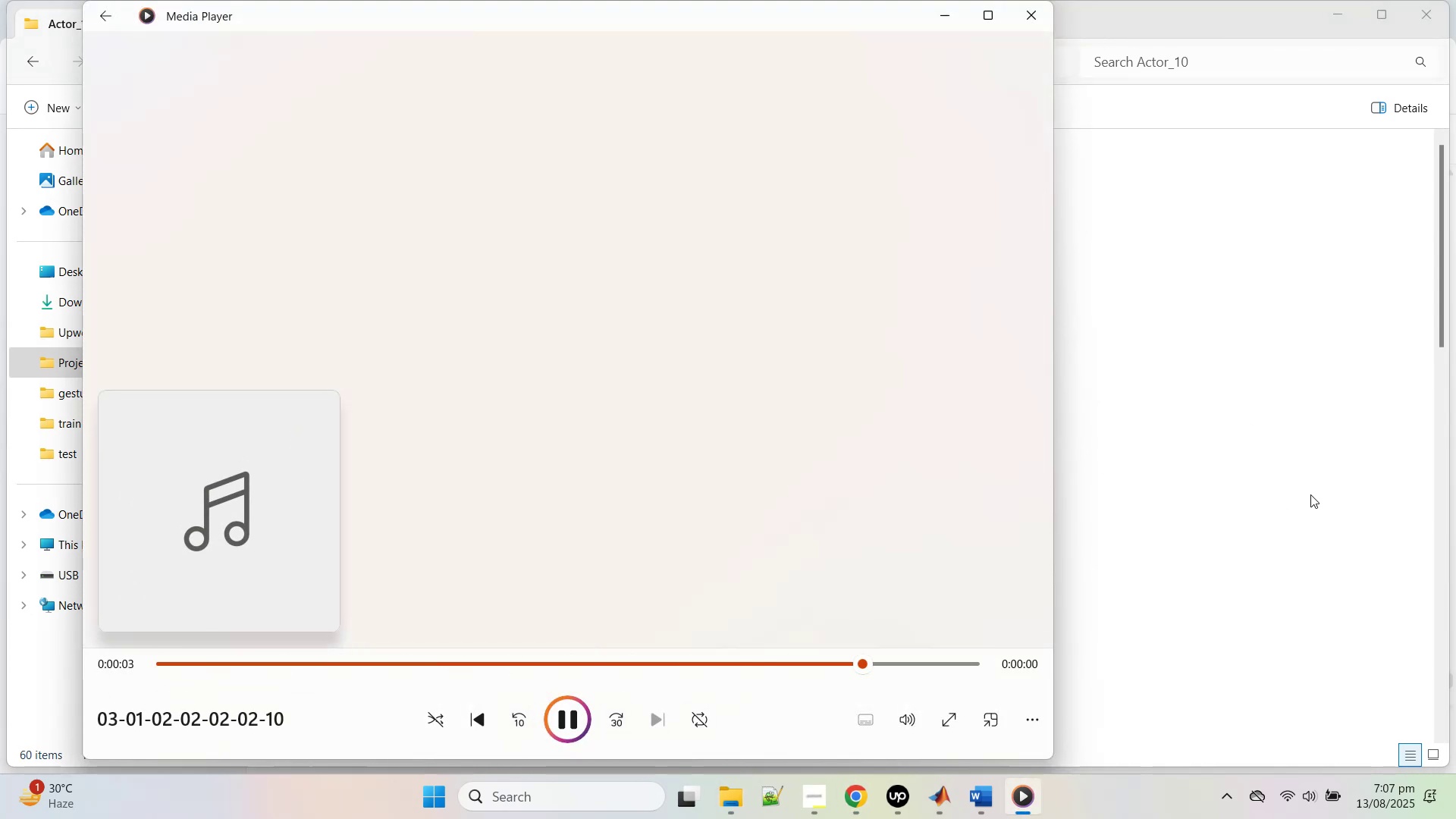 
wait(5.85)
 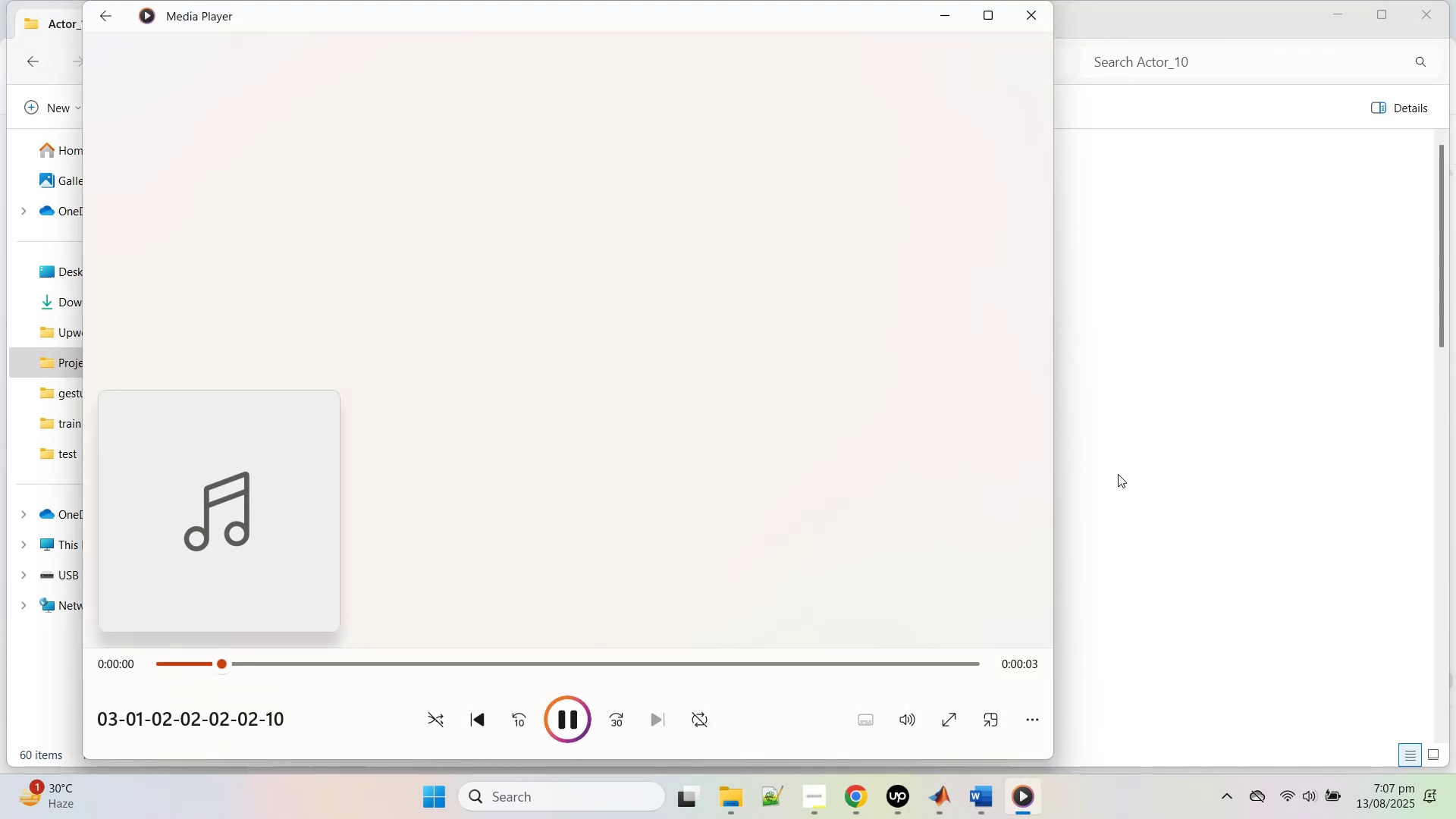 
double_click([118, 56])
 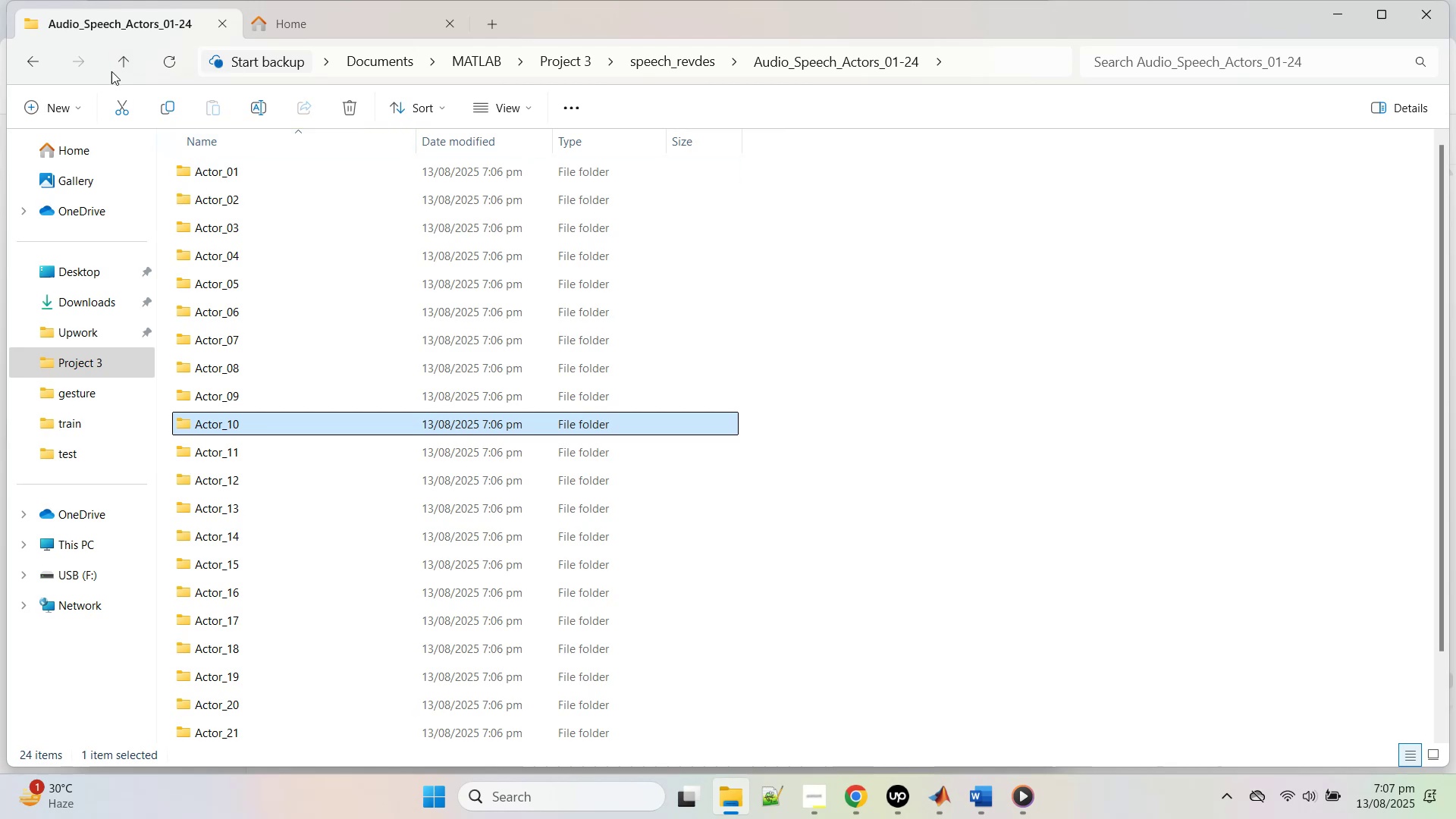 
left_click([132, 67])
 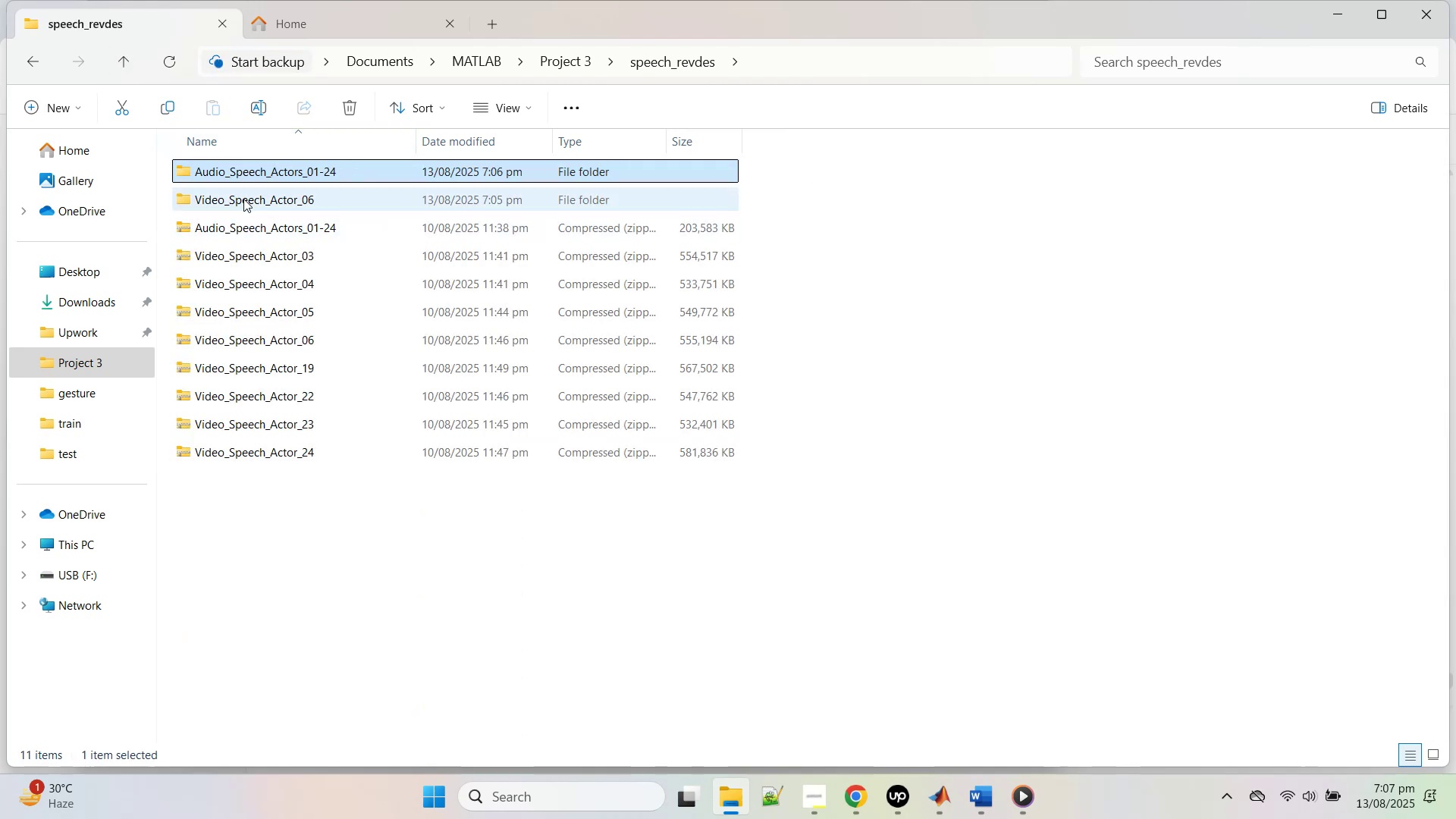 
double_click([243, 199])
 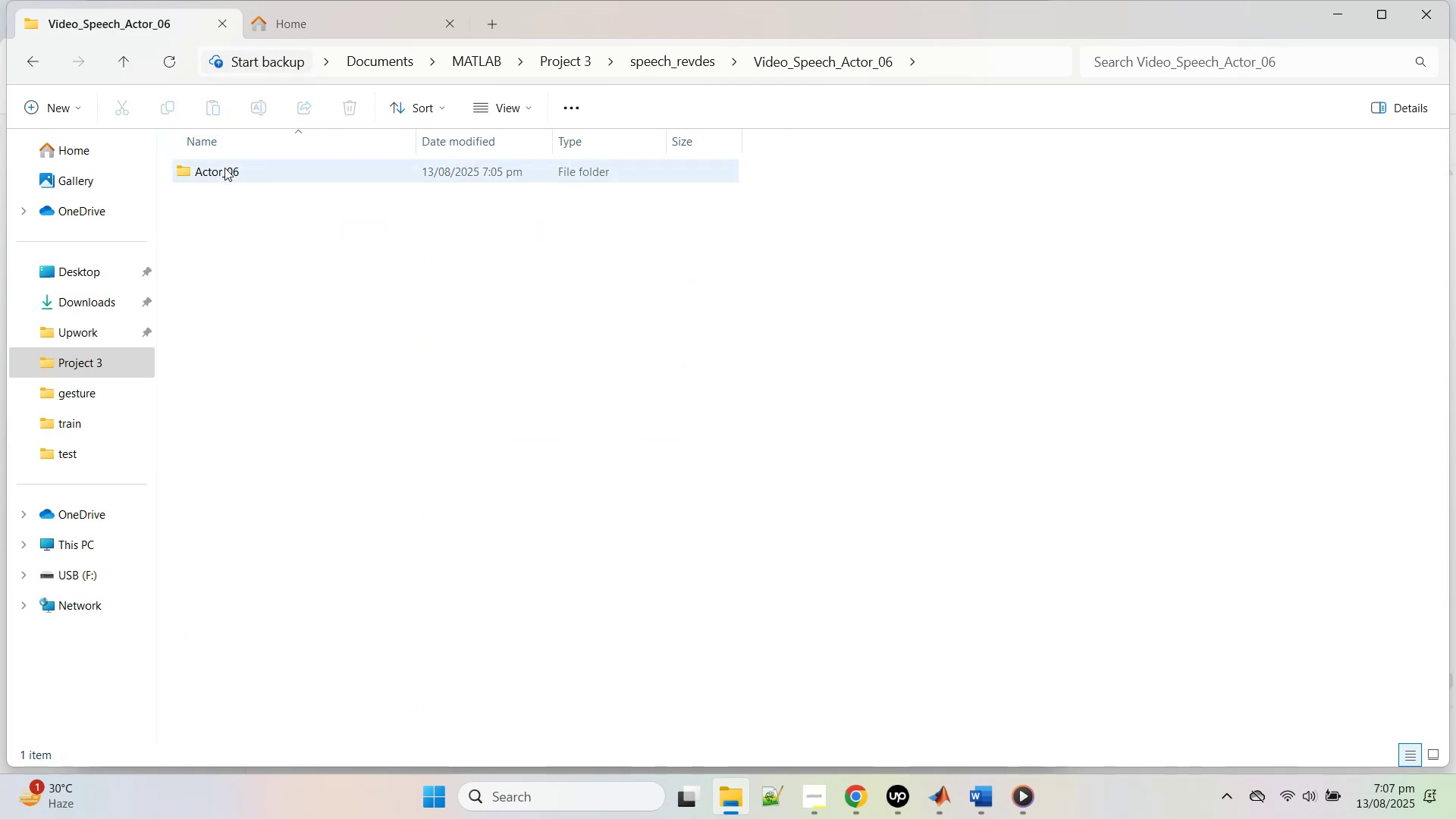 
double_click([224, 168])
 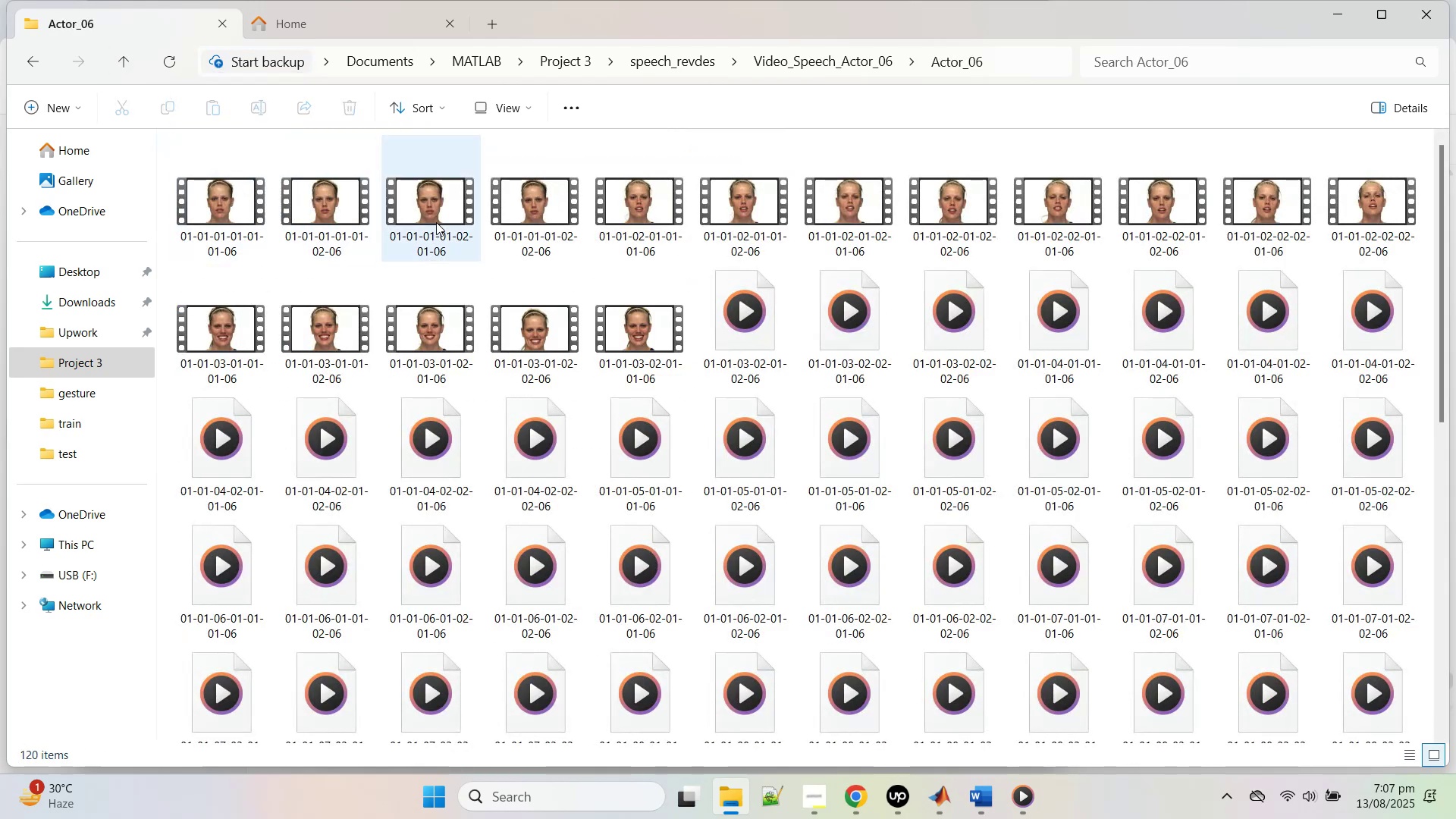 
double_click([465, 211])
 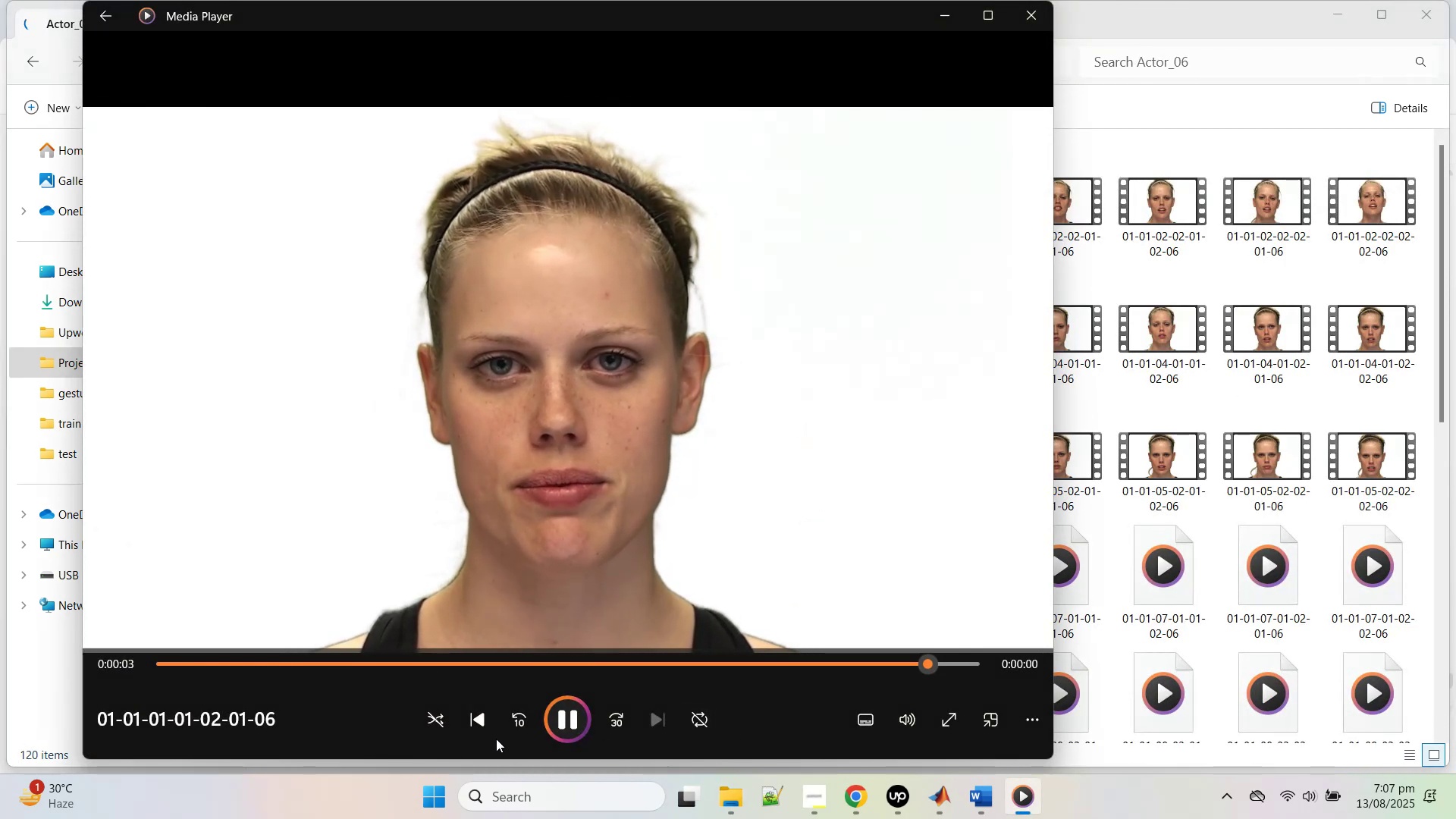 
wait(9.84)
 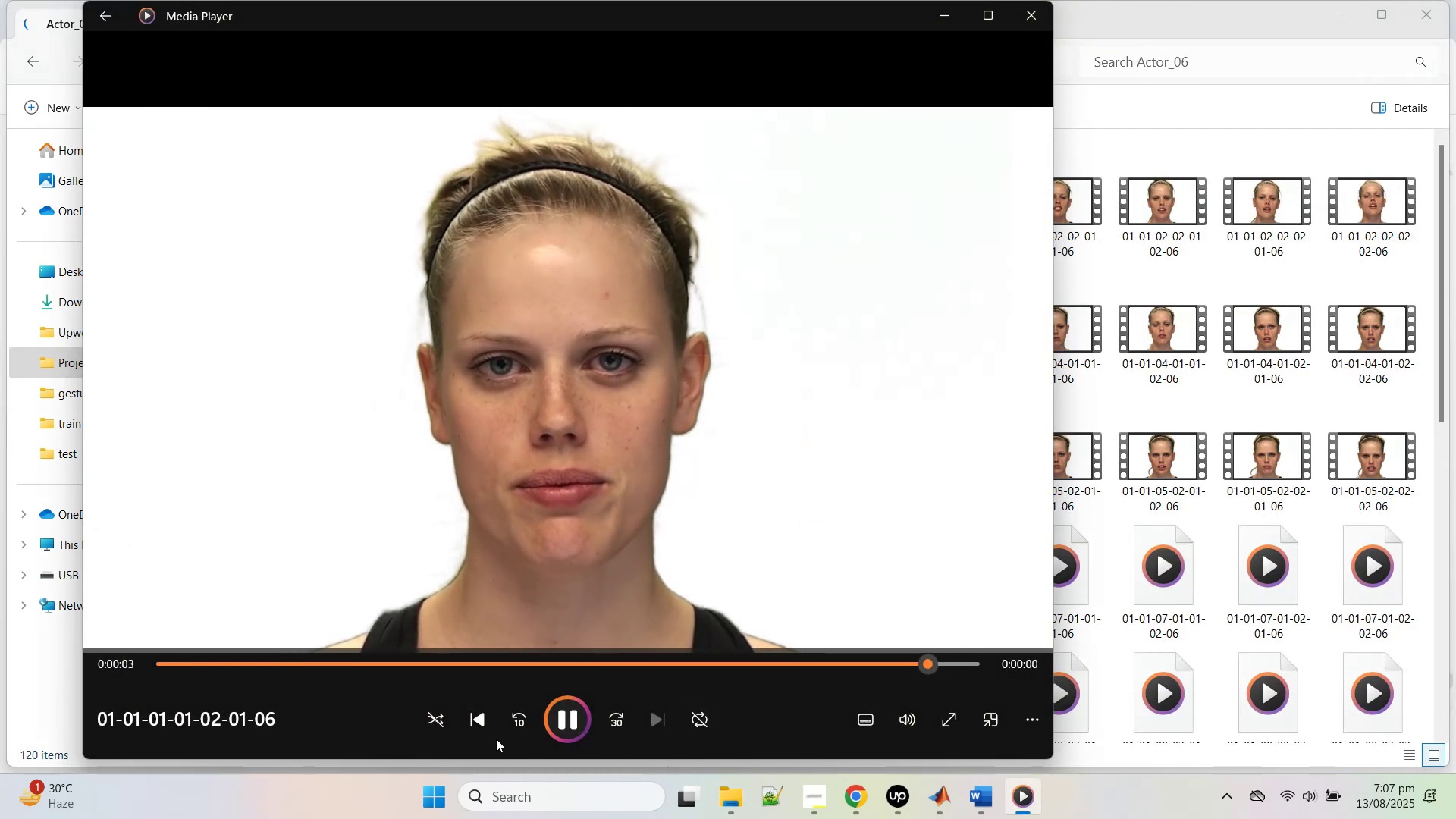 
left_click([1313, 794])
 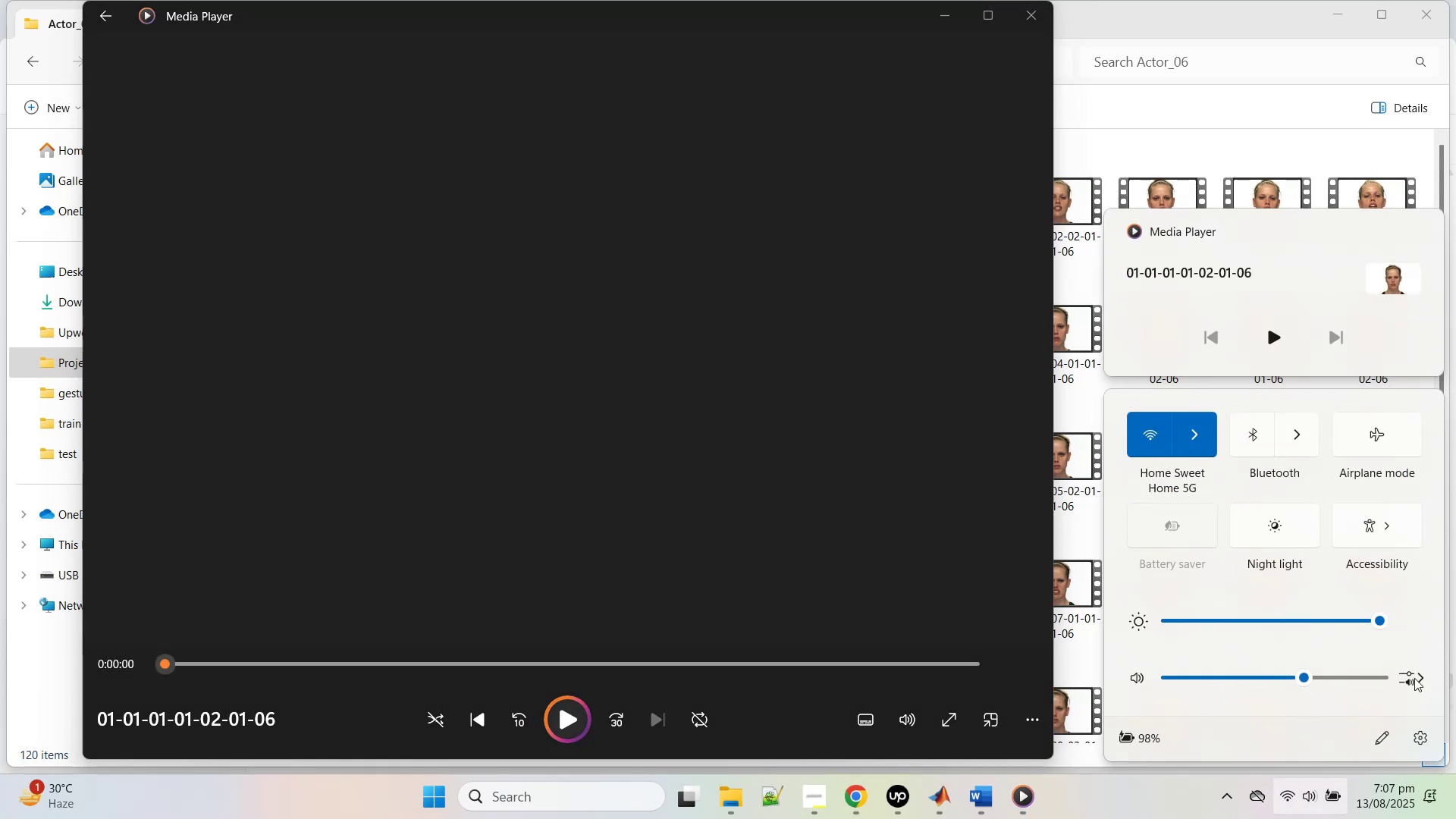 
left_click([1423, 676])
 